 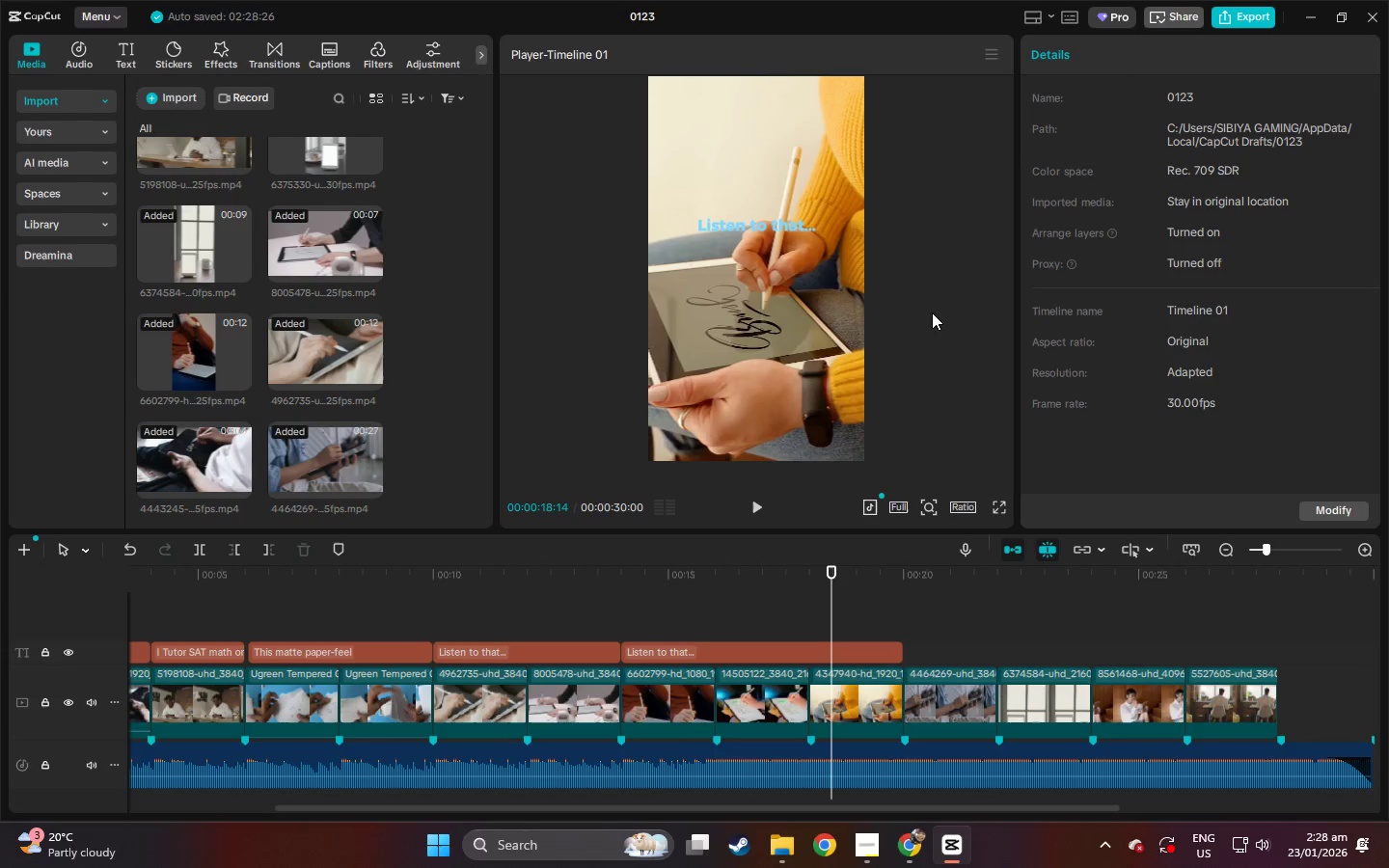 
key(Alt+Tab)
 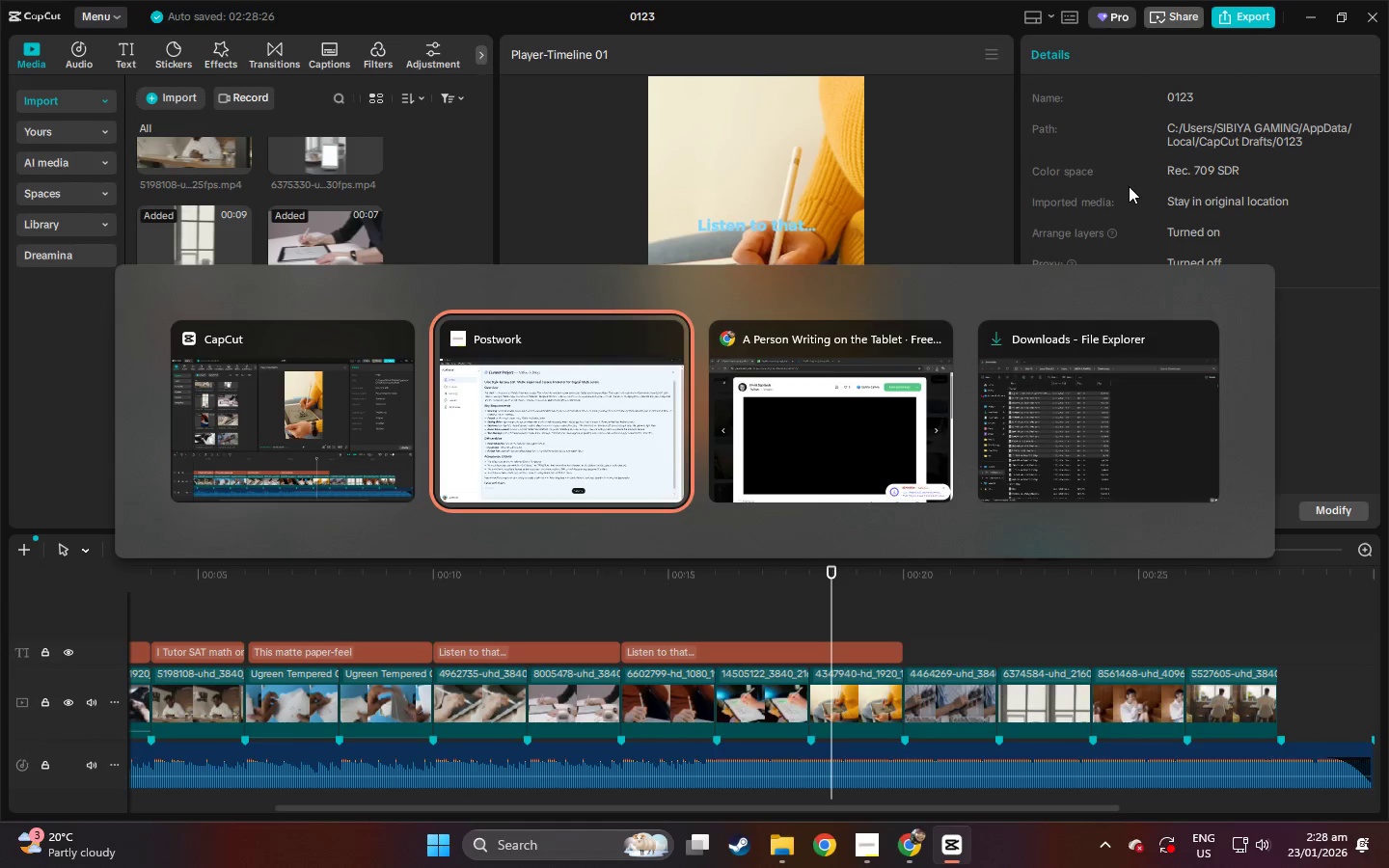 
key(Alt+Tab)
 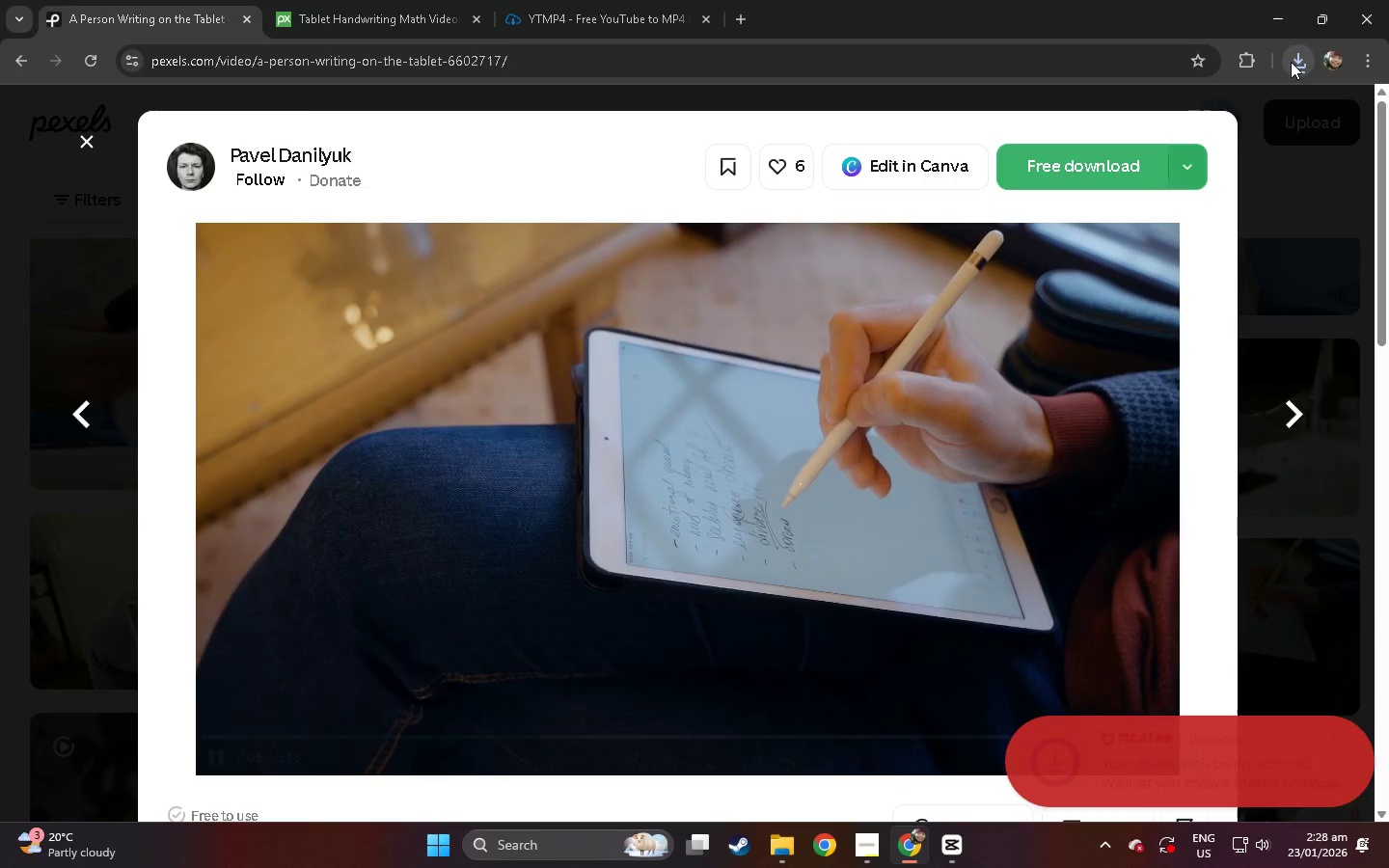 
left_click_drag(start_coordinate=[1294, 56], to_coordinate=[448, 406])
 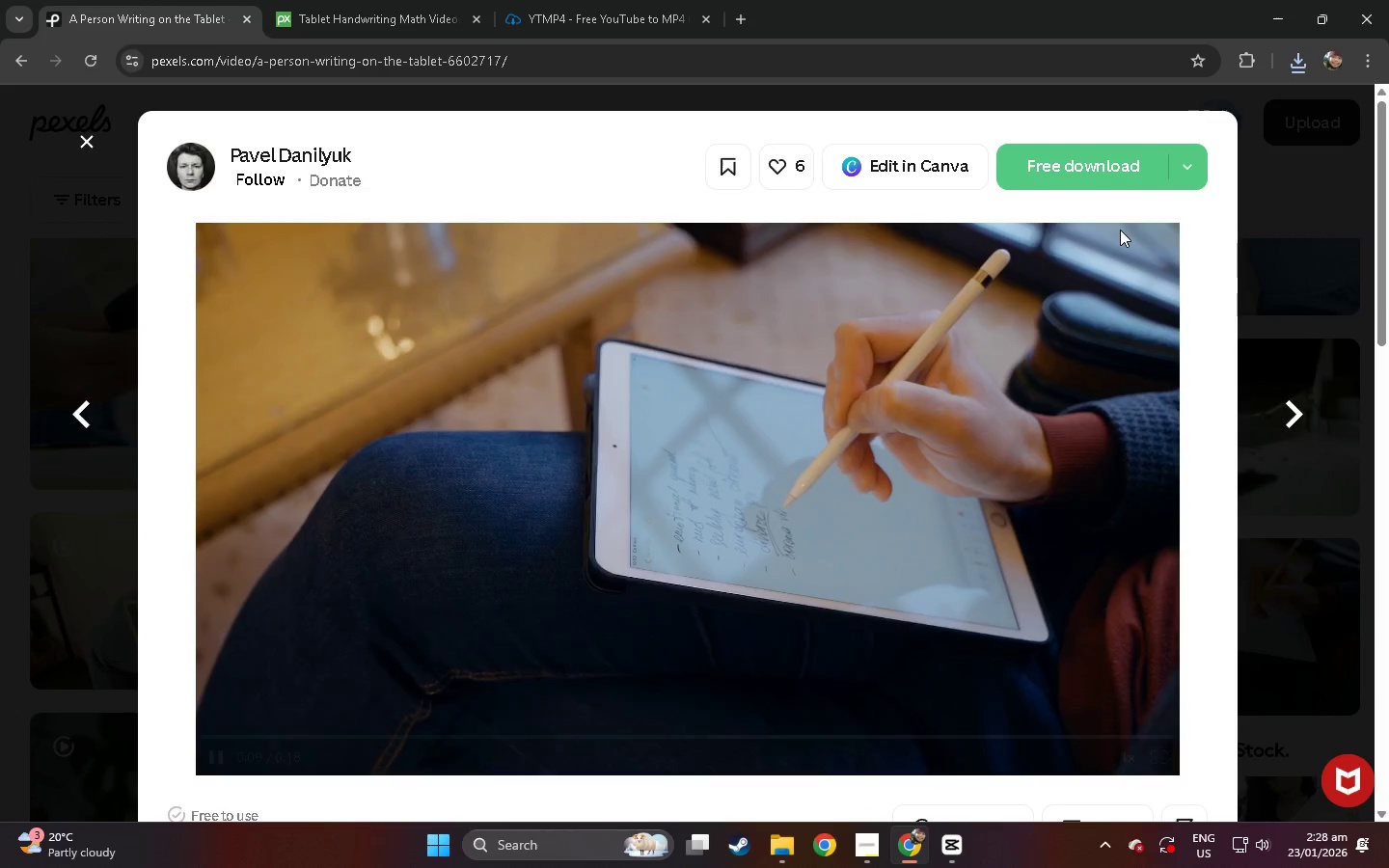 
key(Alt+Tab)
 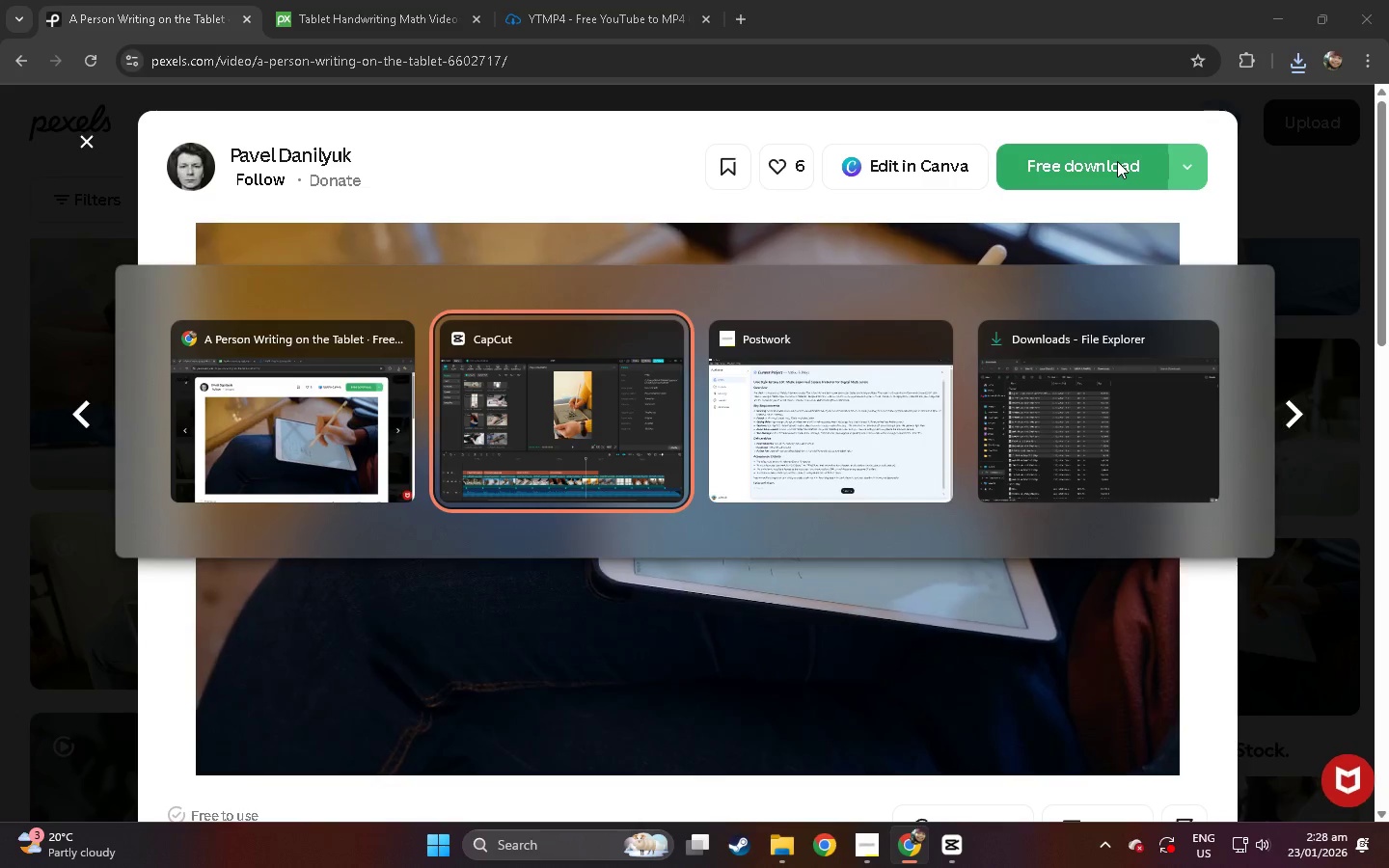 
key(Alt+Tab)
 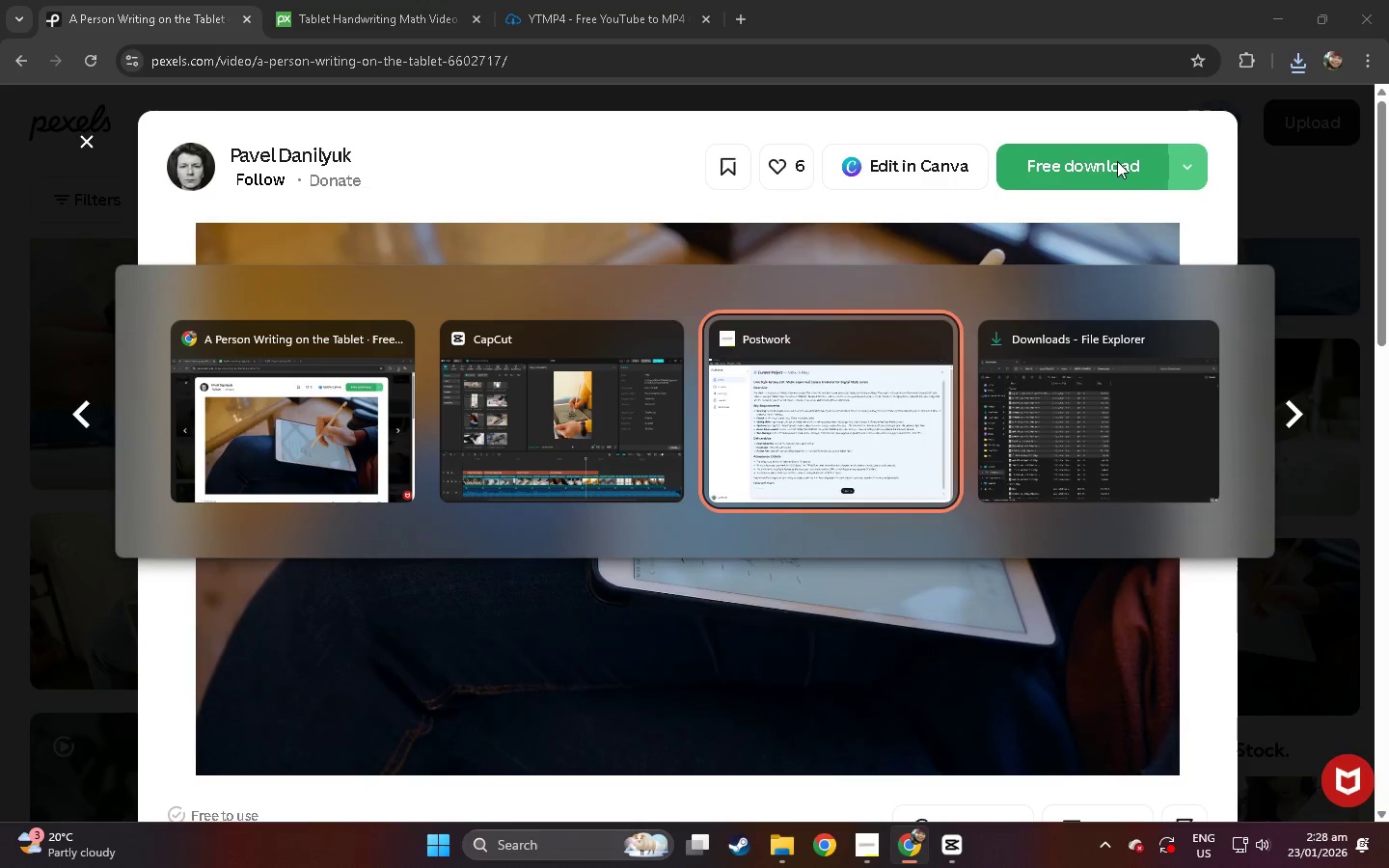 
key(Alt+Tab)
 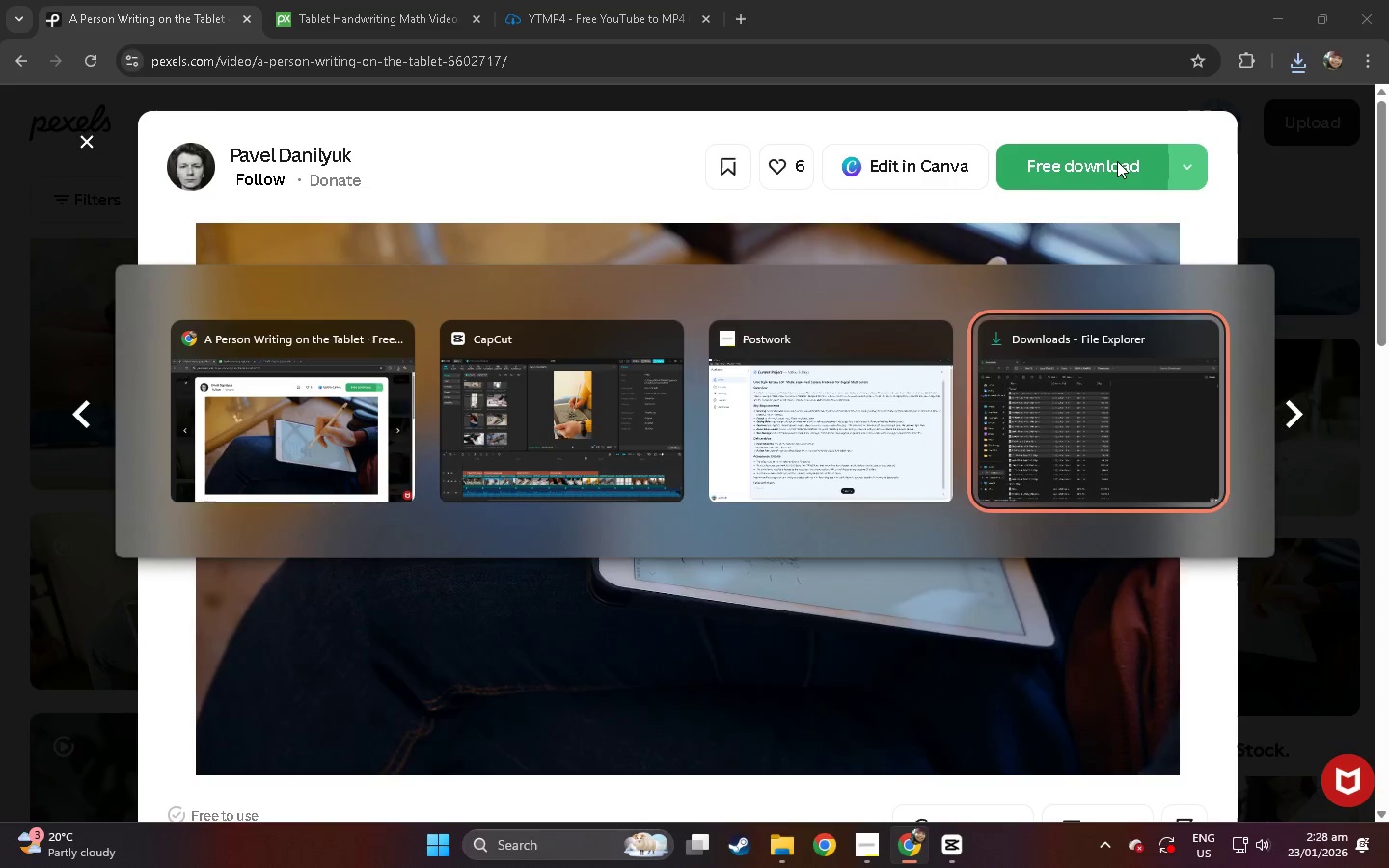 
key(Alt+Tab)
 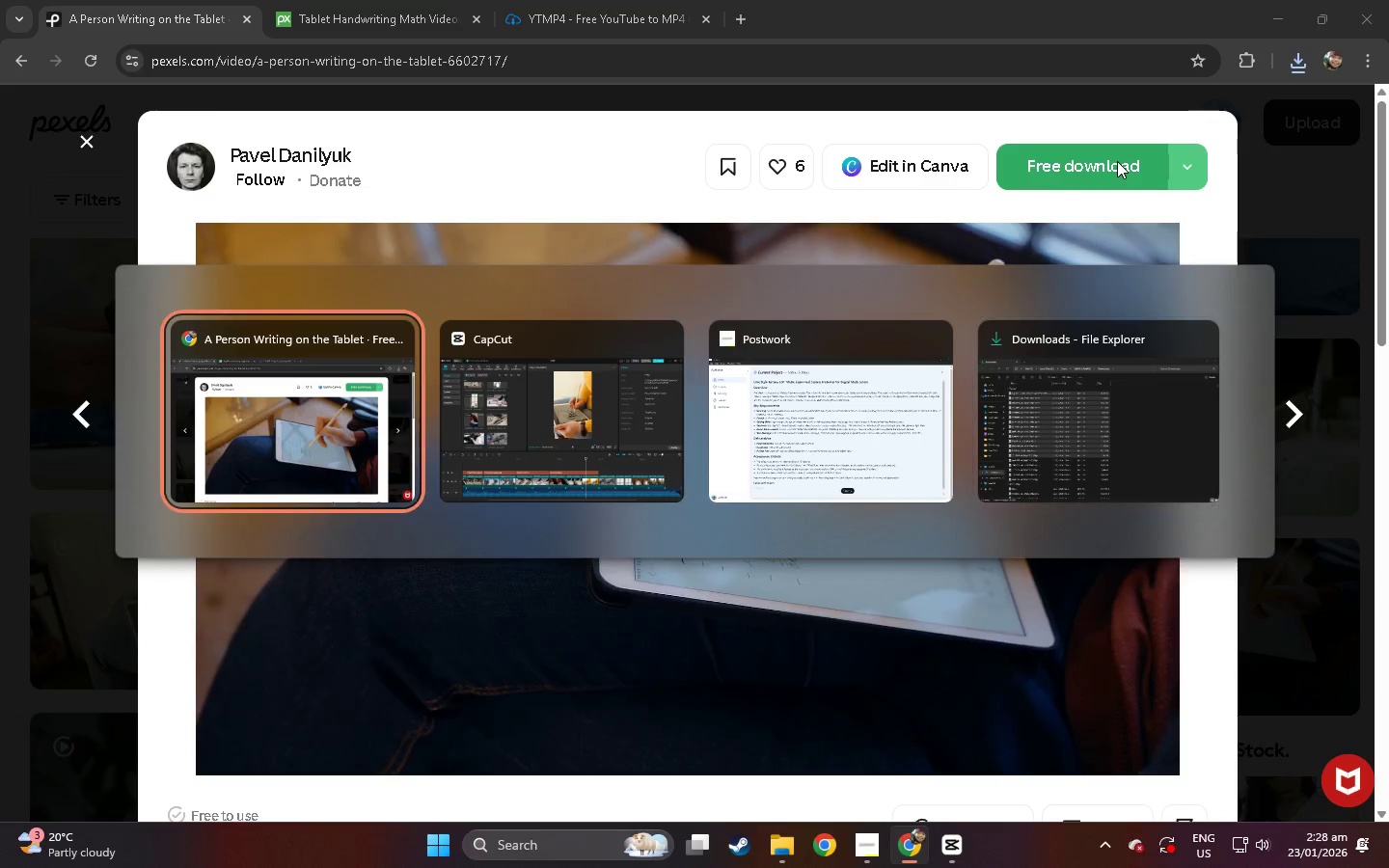 
key(Alt+Tab)
 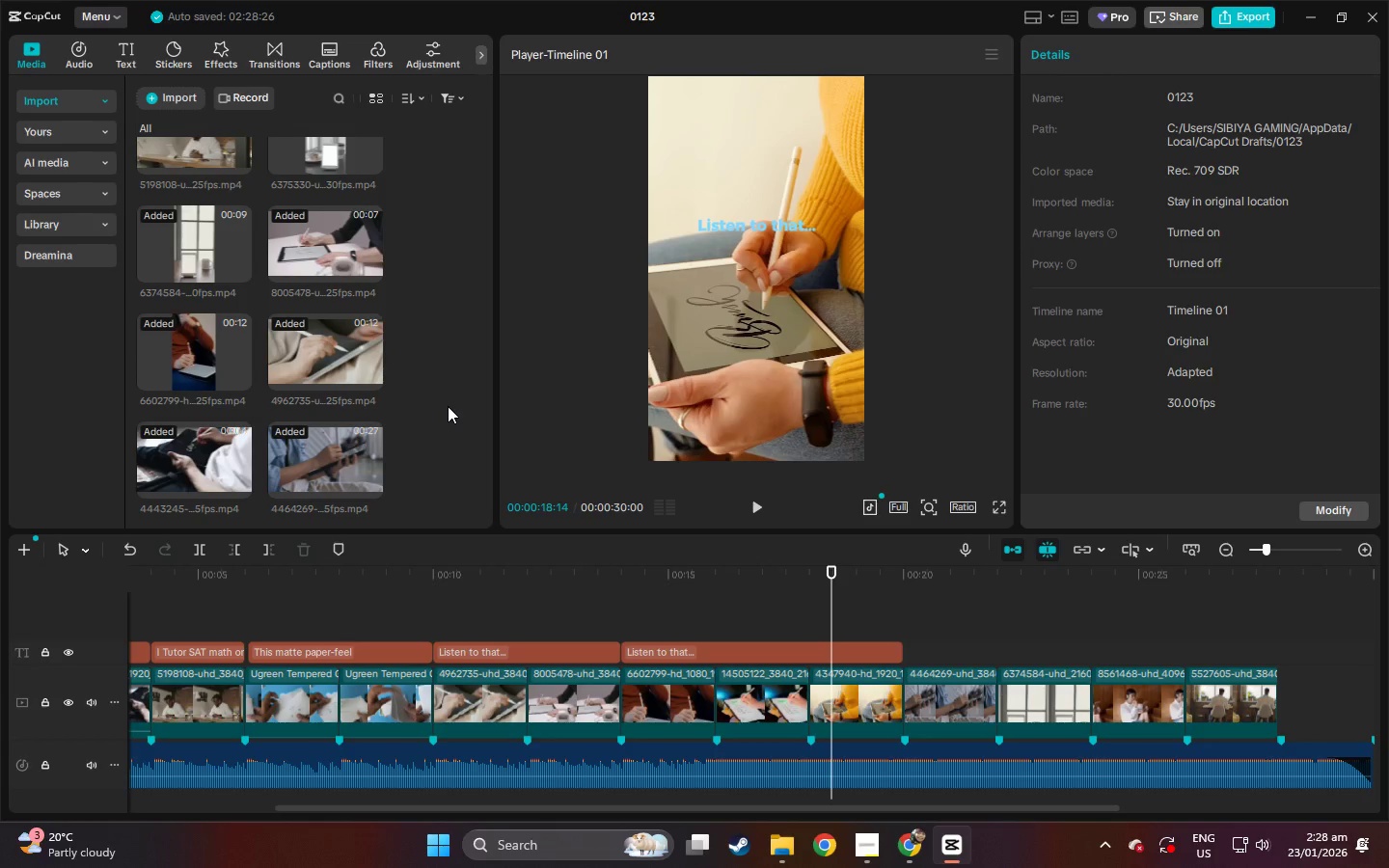 
key(Alt+AltLeft)
 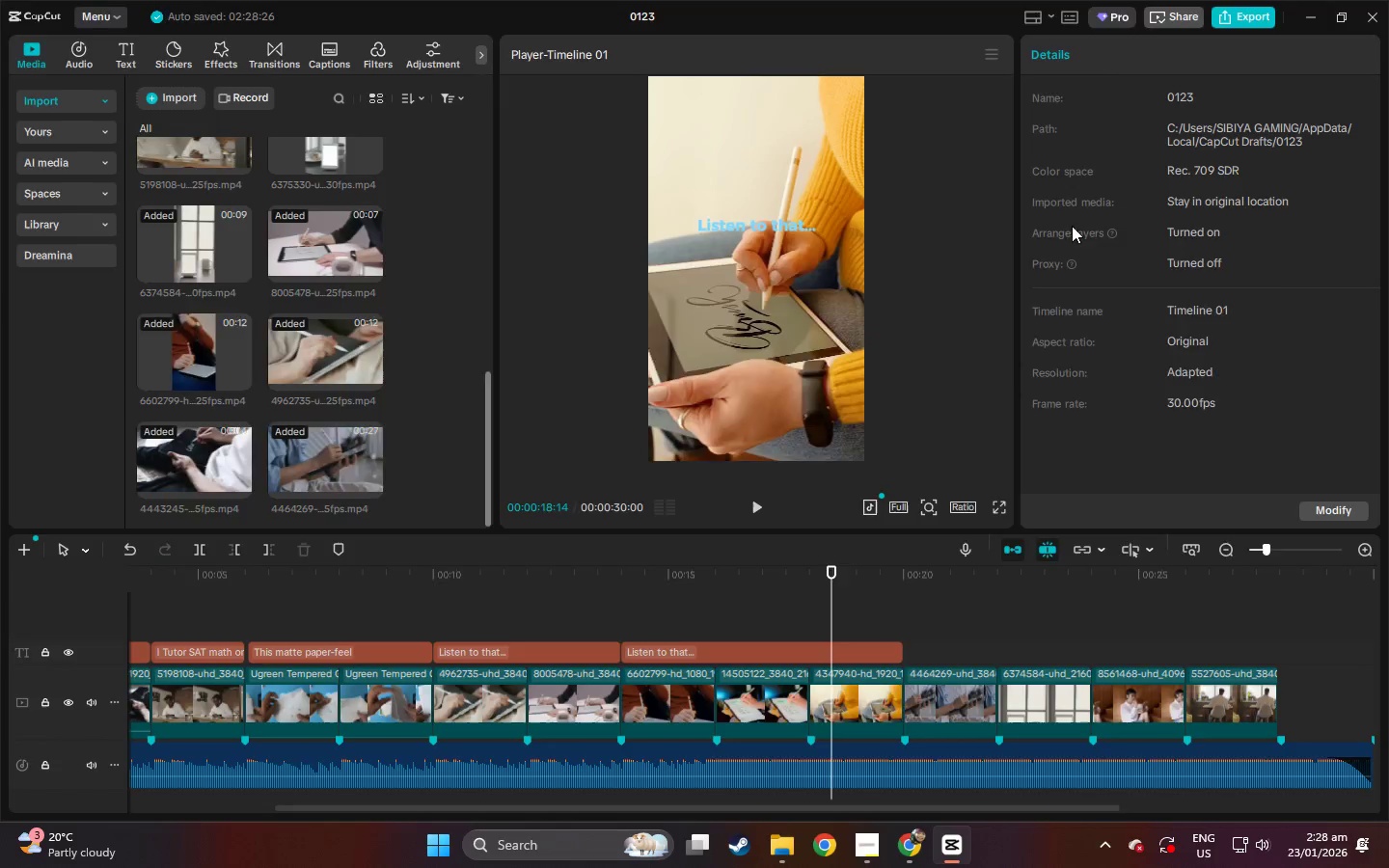 
key(Alt+Tab)
 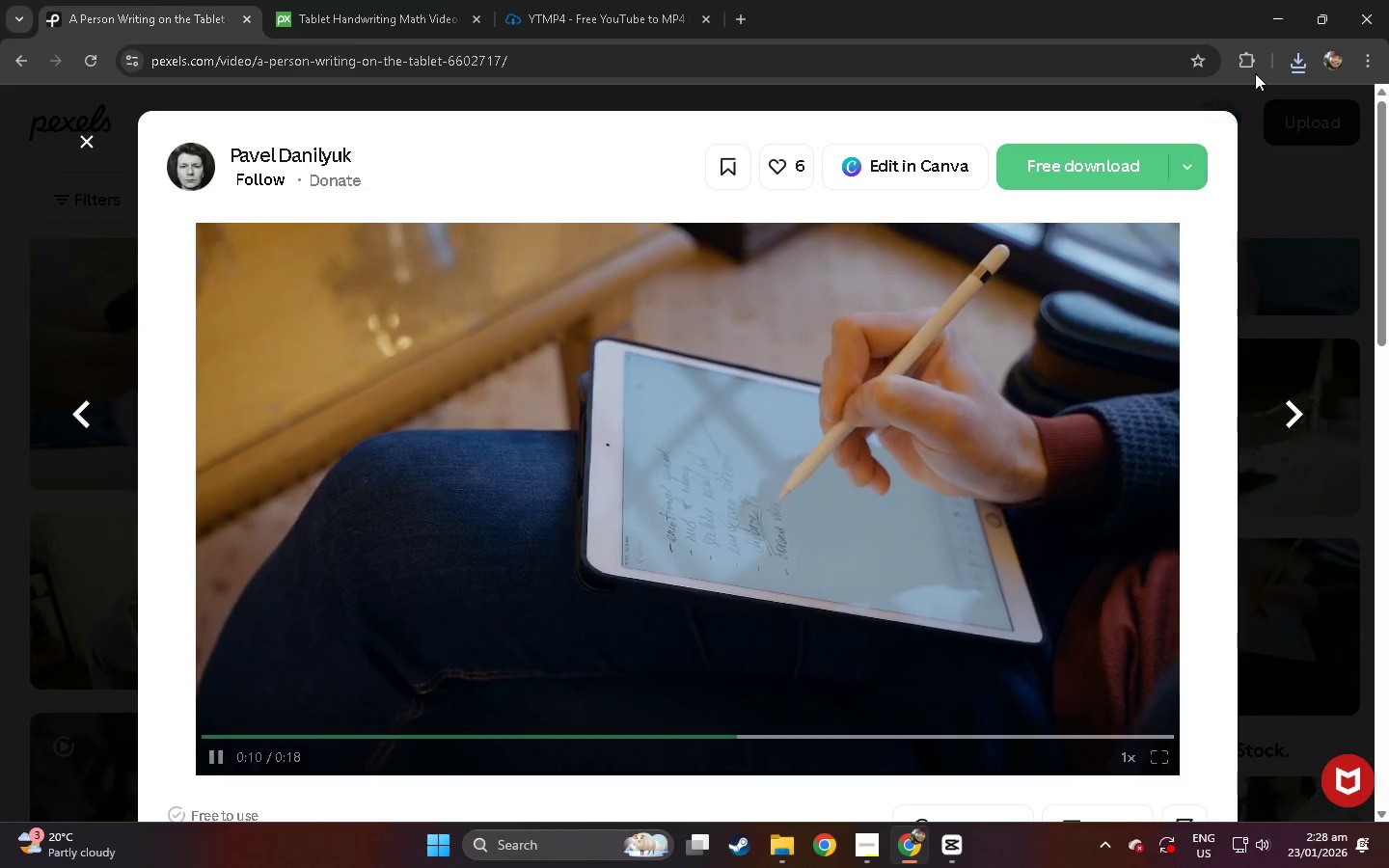 
left_click([1297, 51])
 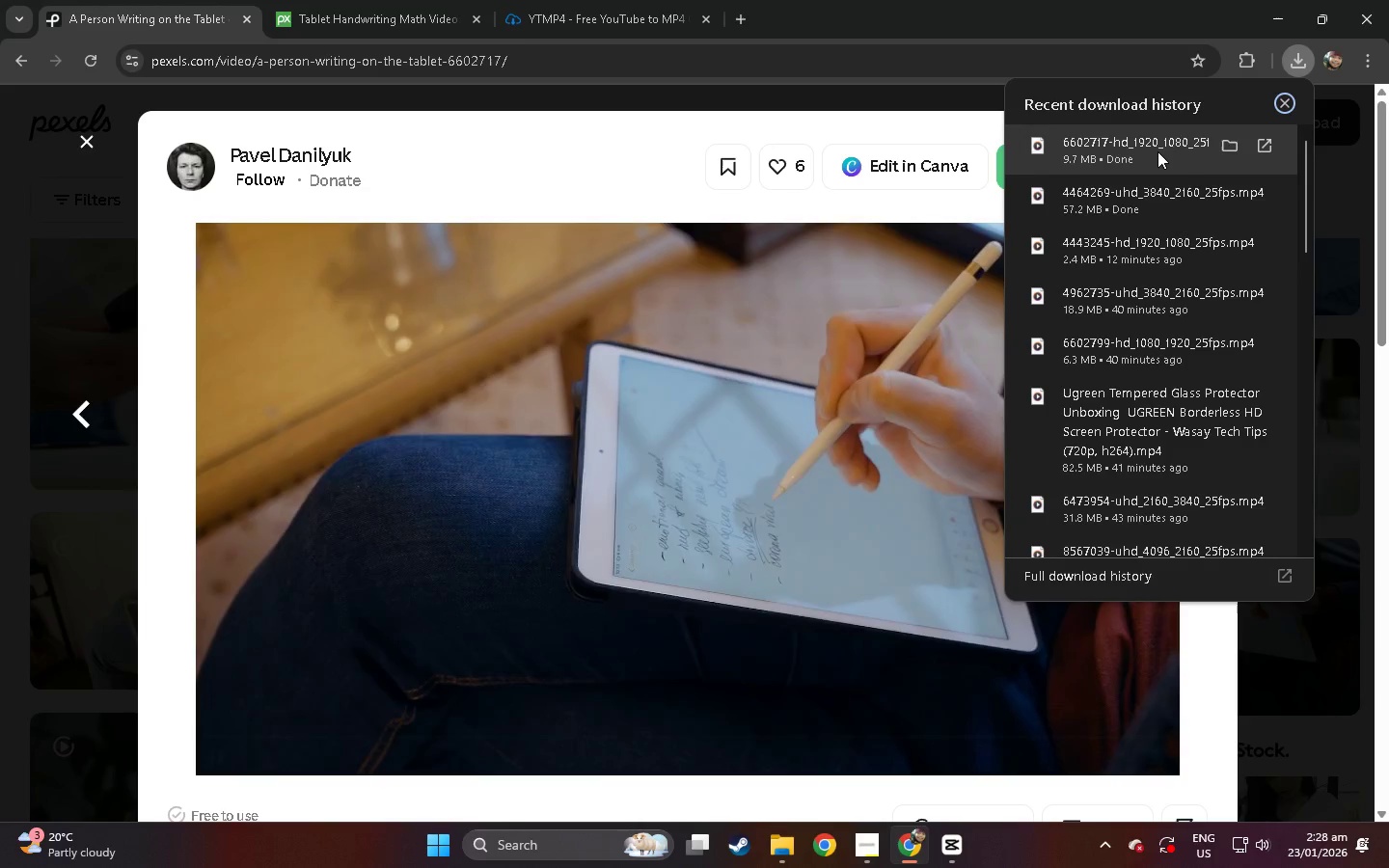 
left_click_drag(start_coordinate=[1158, 151], to_coordinate=[450, 459])
 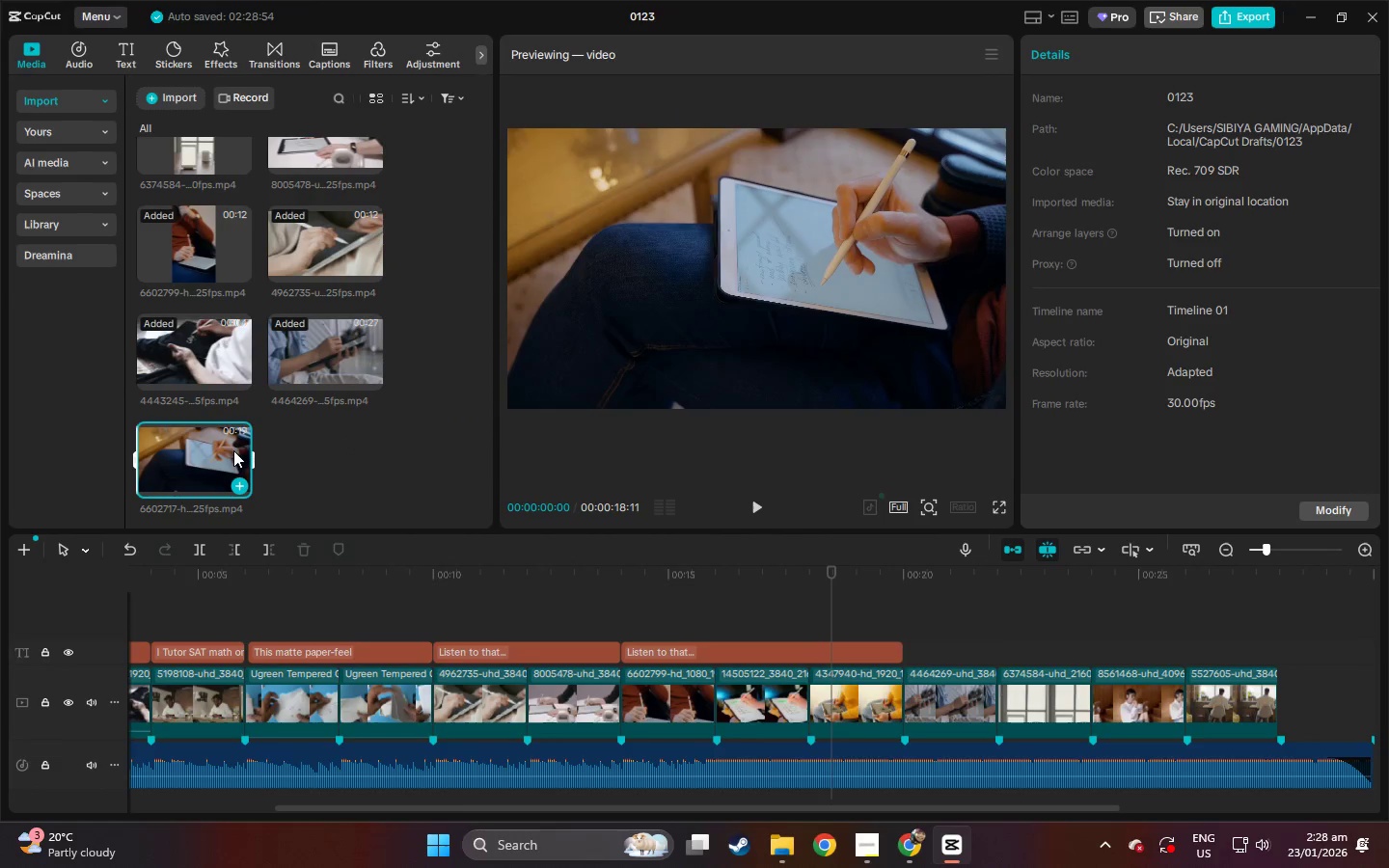 
key(Alt+AltLeft)
 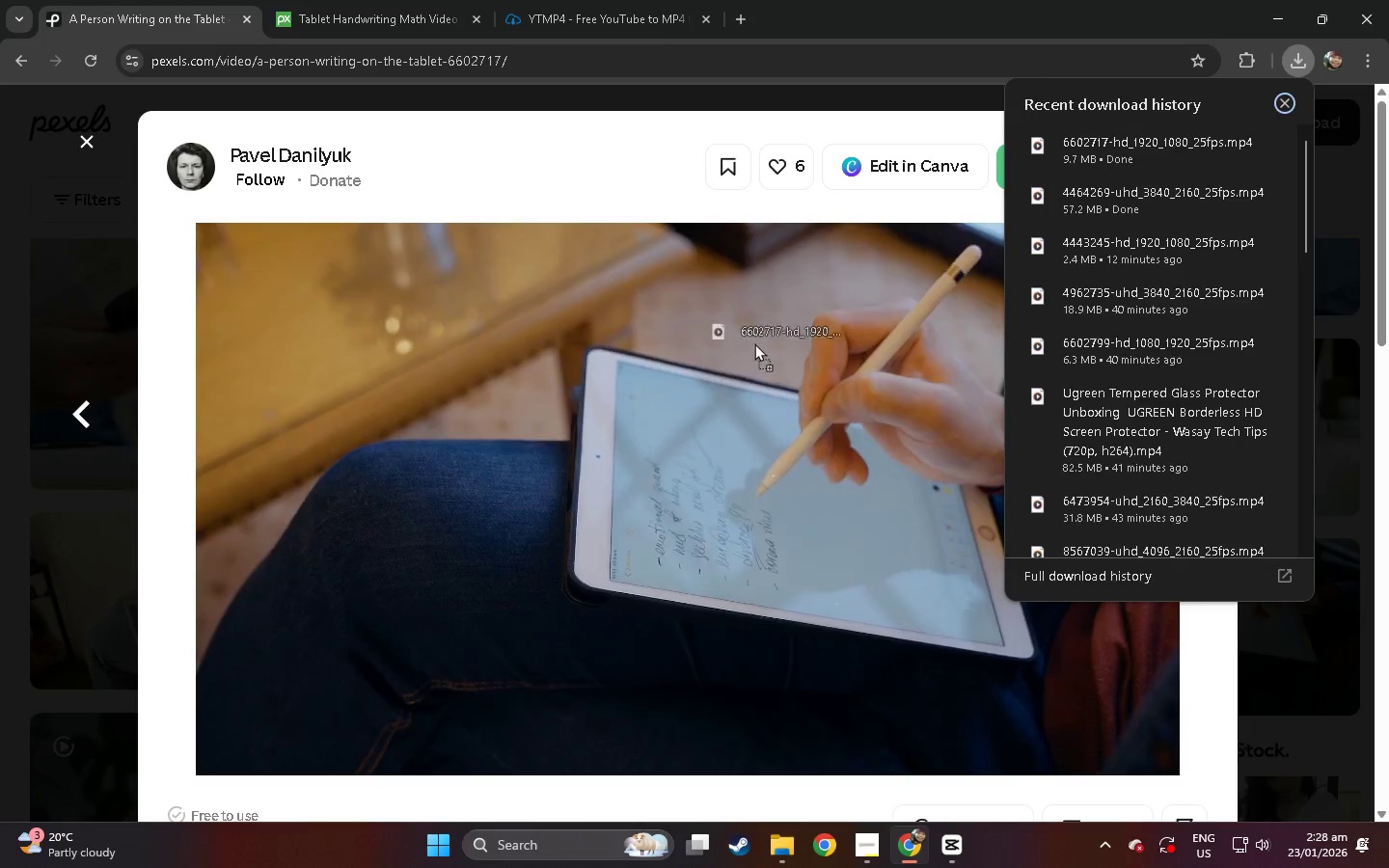 
key(Alt+Tab)
 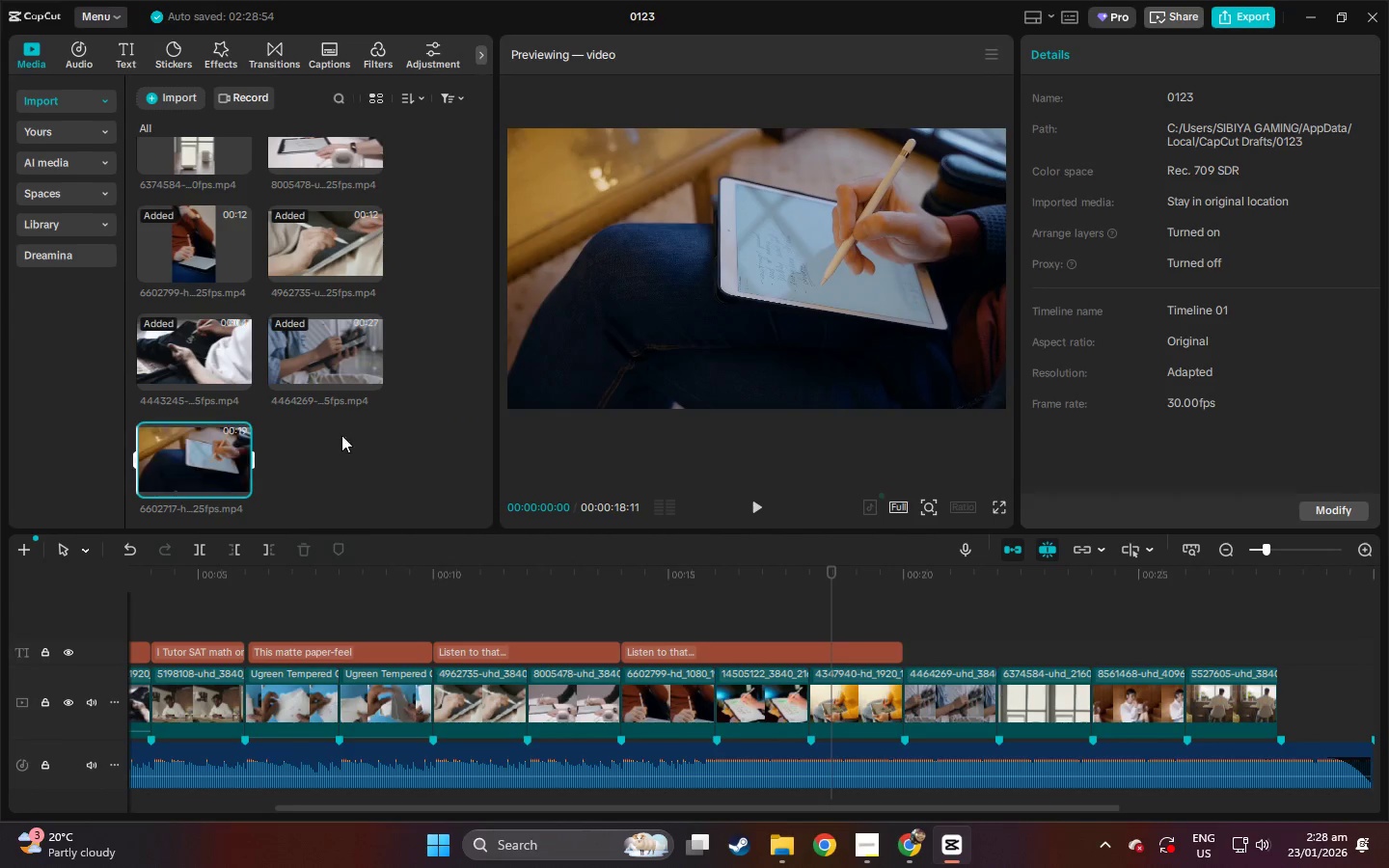 
left_click_drag(start_coordinate=[170, 457], to_coordinate=[1035, 686])
 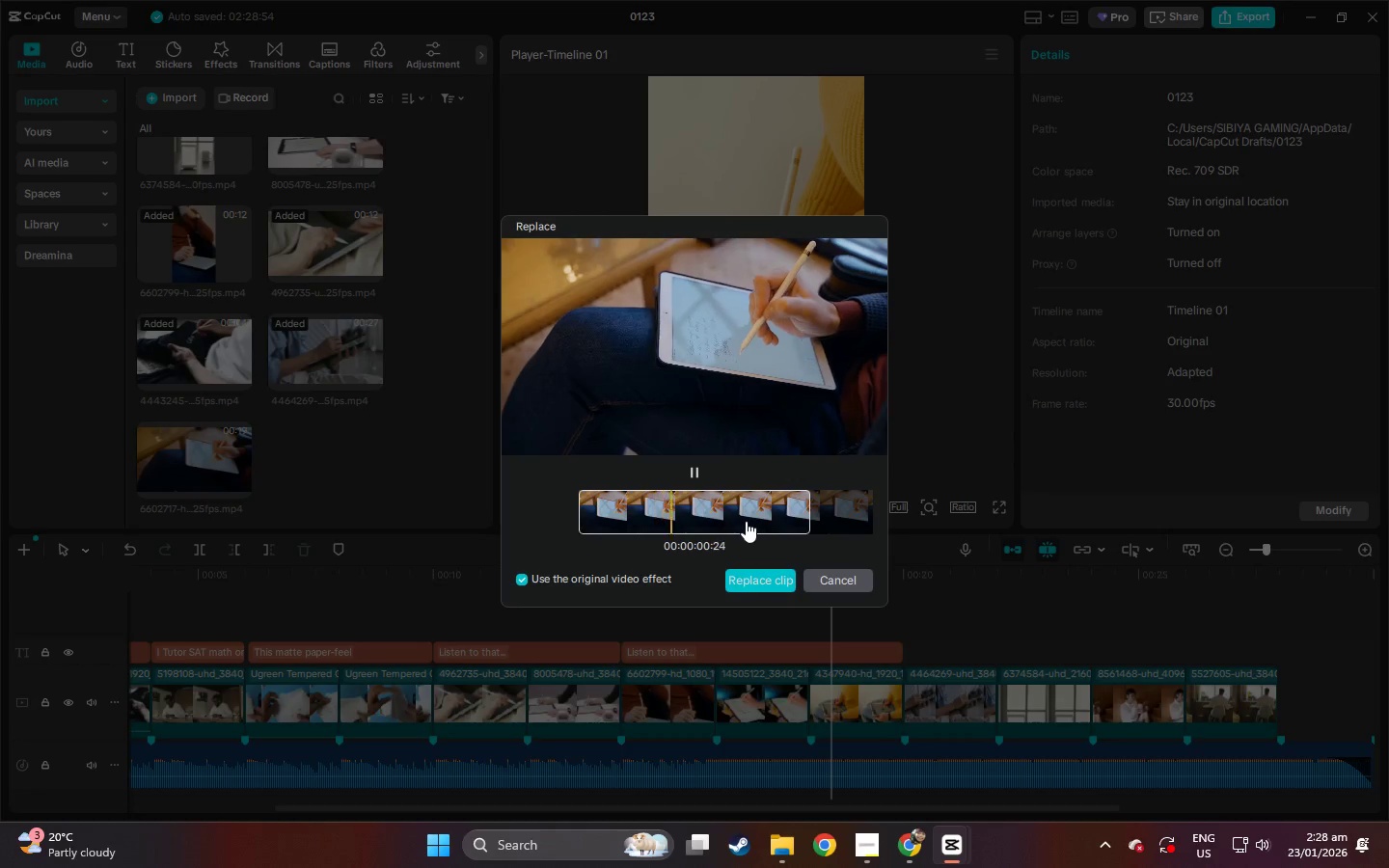 
left_click([774, 591])
 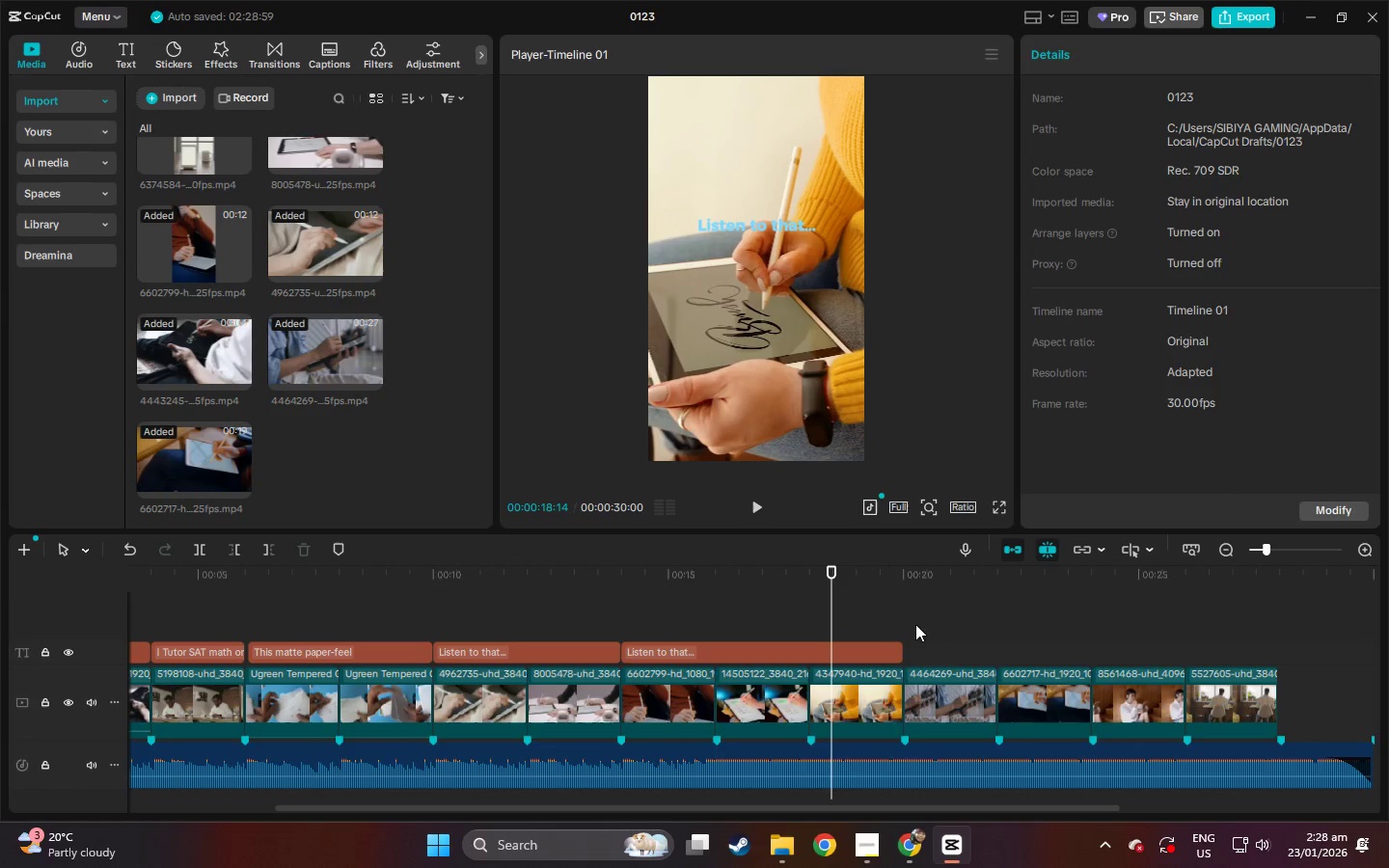 
left_click_drag(start_coordinate=[857, 575], to_coordinate=[946, 584])
 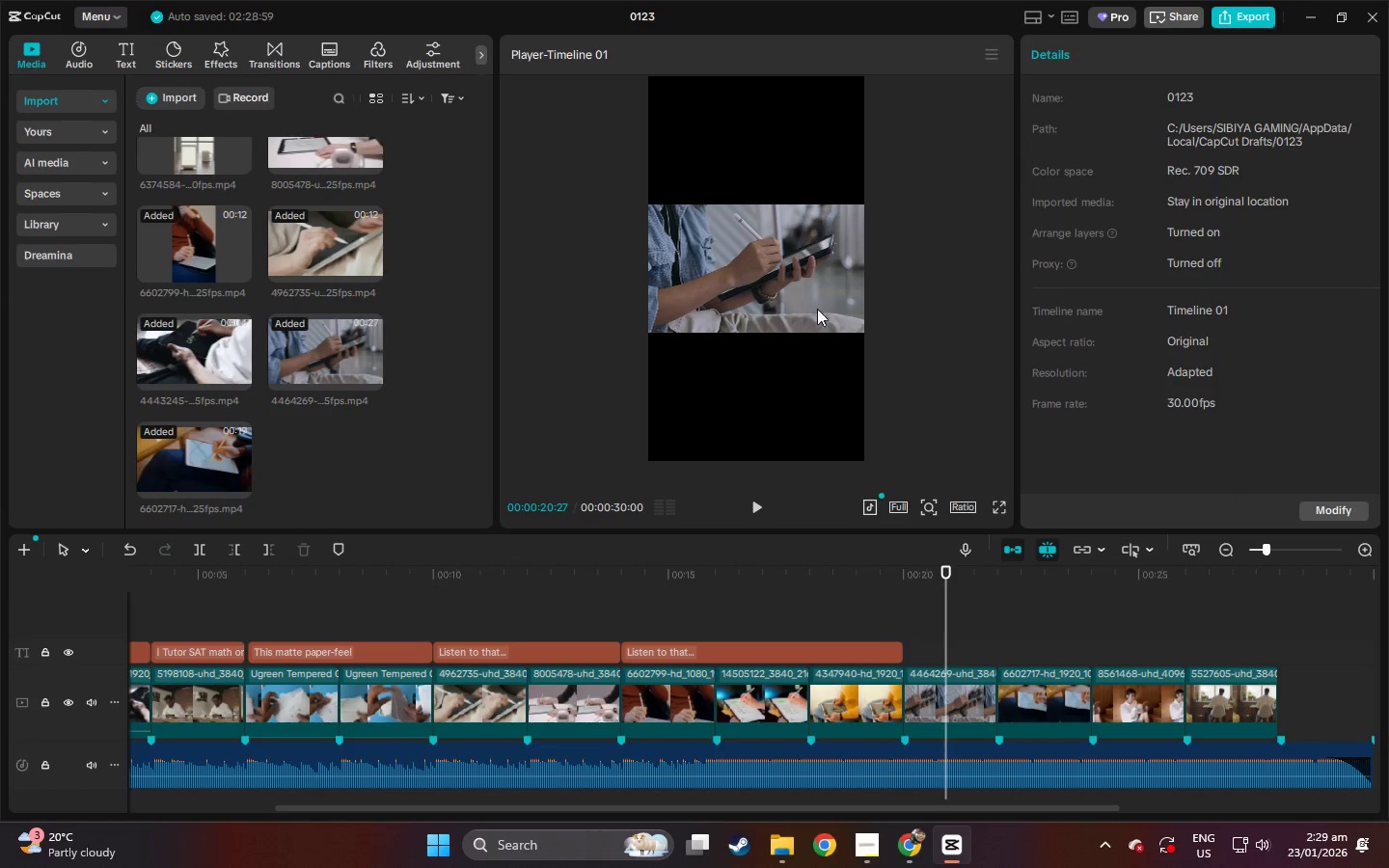 
left_click([793, 289])
 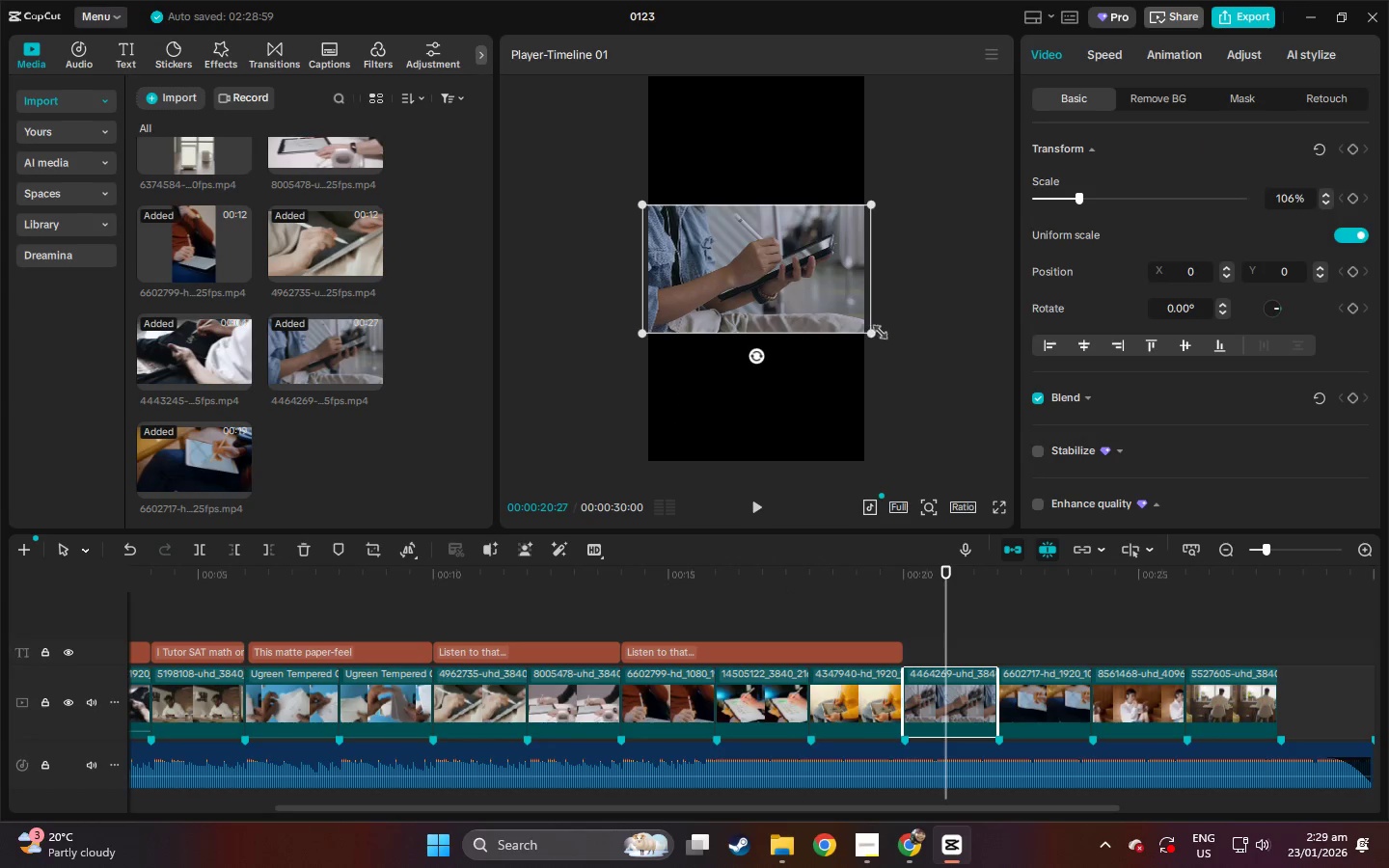 
left_click_drag(start_coordinate=[876, 329], to_coordinate=[1134, 576])
 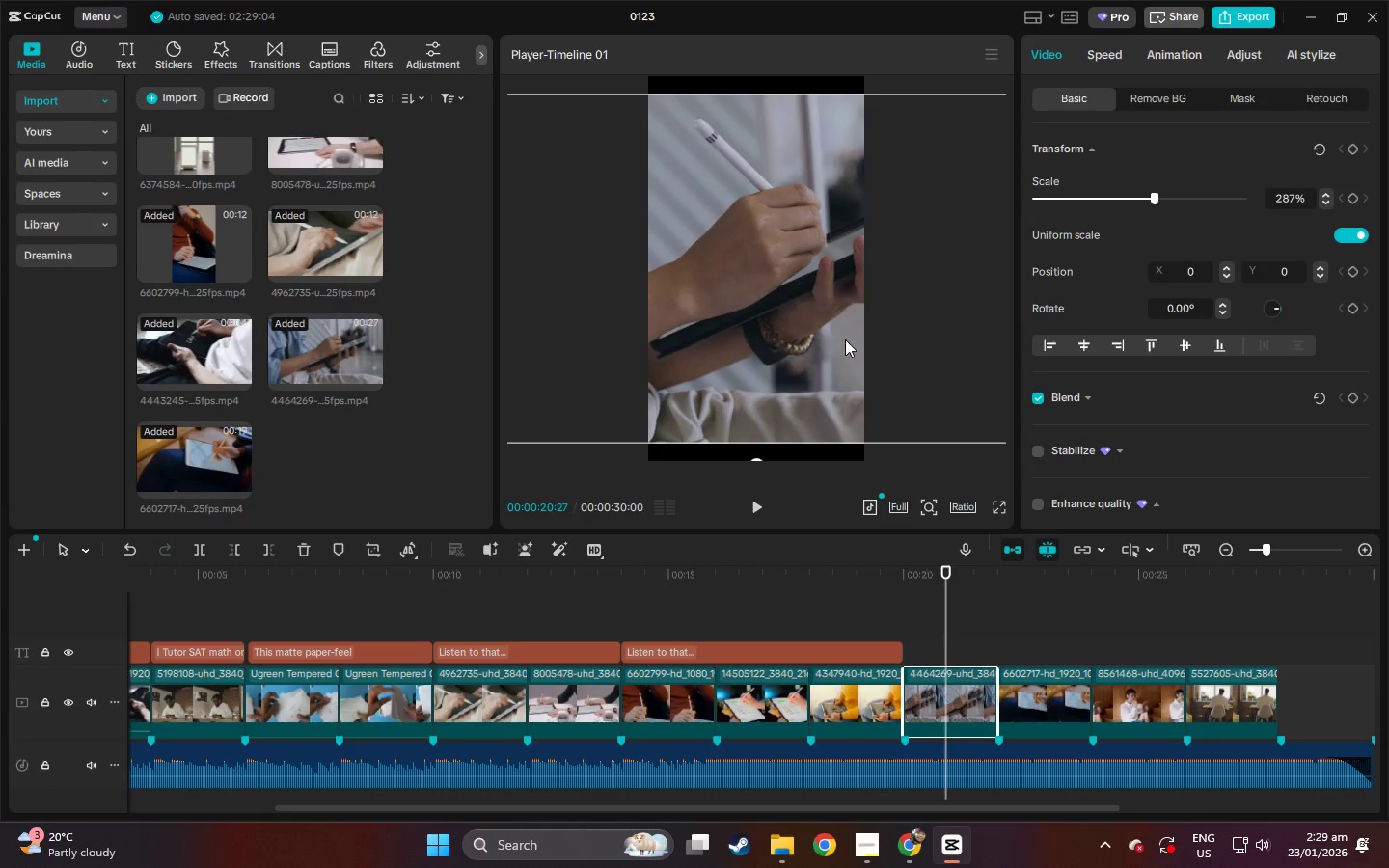 
left_click_drag(start_coordinate=[845, 339], to_coordinate=[751, 320])
 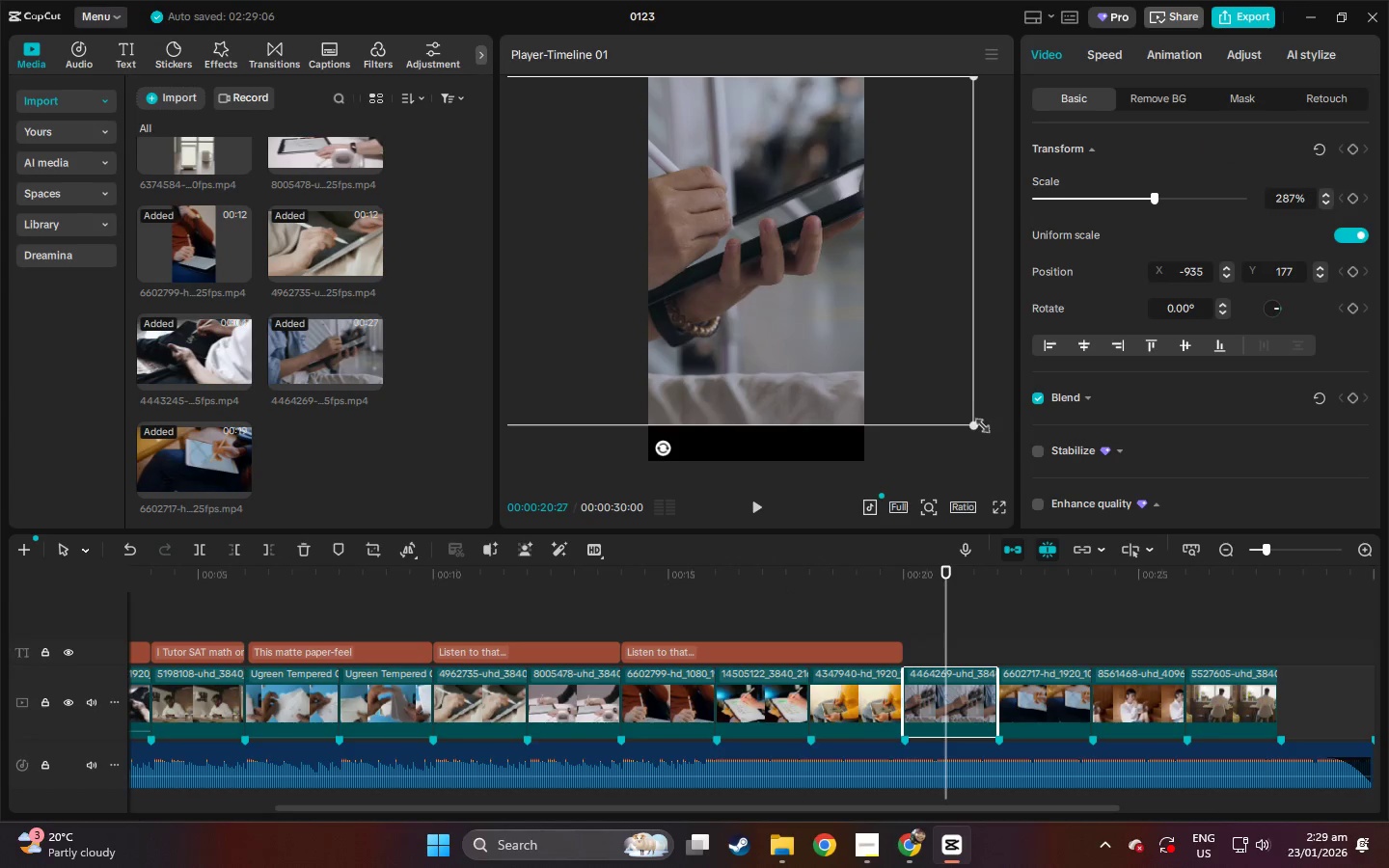 
left_click_drag(start_coordinate=[978, 422], to_coordinate=[986, 434])
 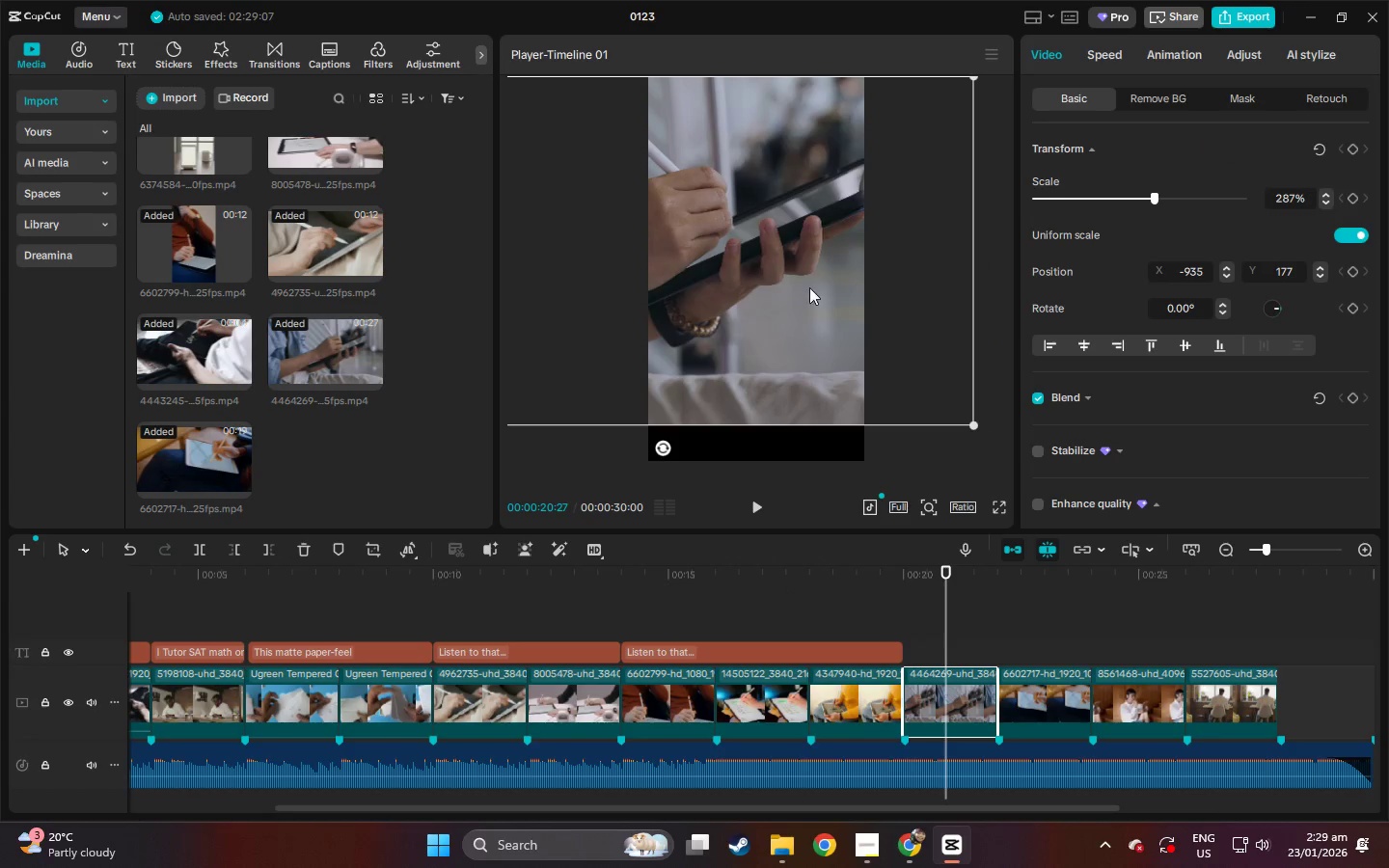 
left_click_drag(start_coordinate=[809, 285], to_coordinate=[820, 325])
 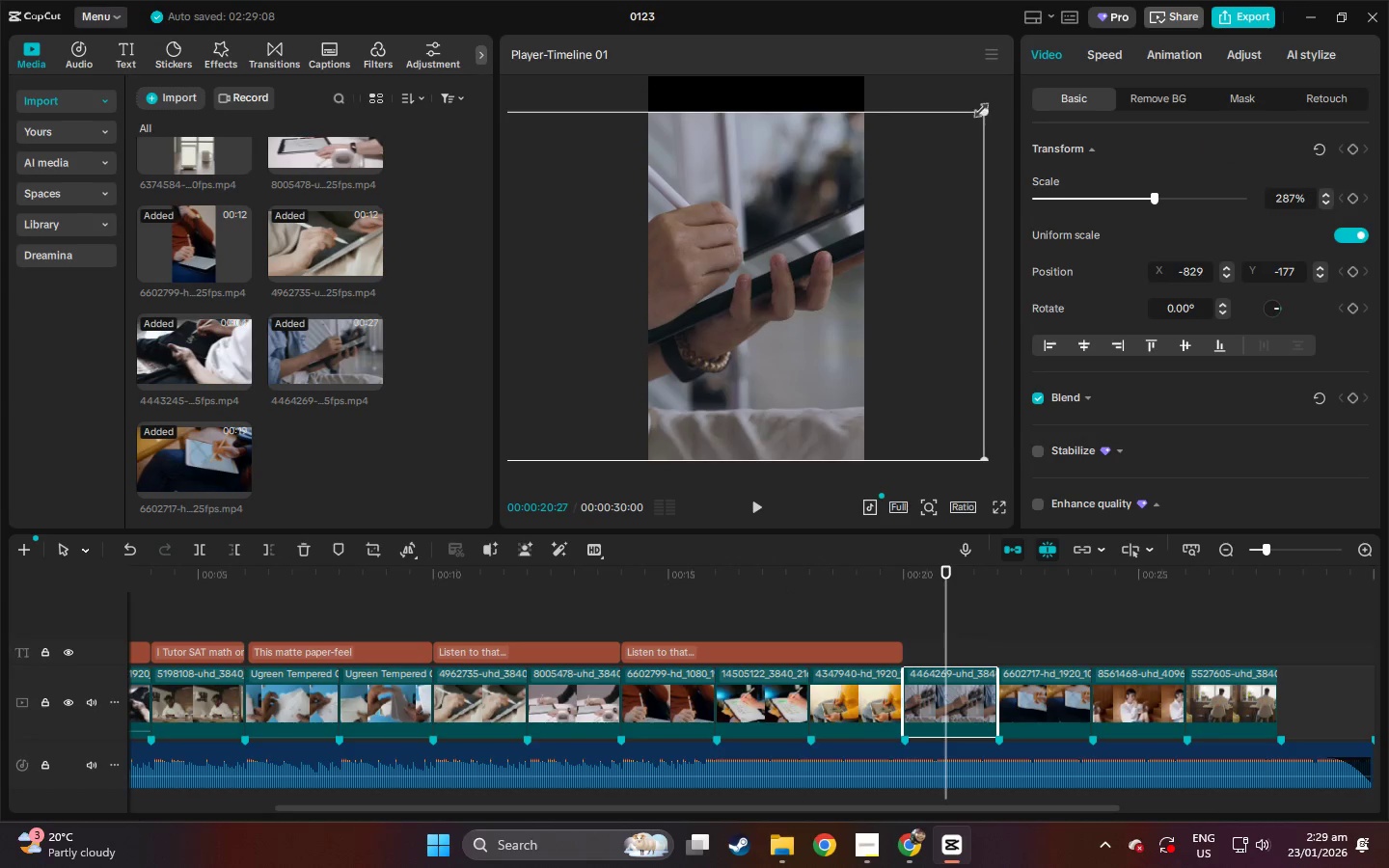 
left_click_drag(start_coordinate=[980, 107], to_coordinate=[1002, 88])
 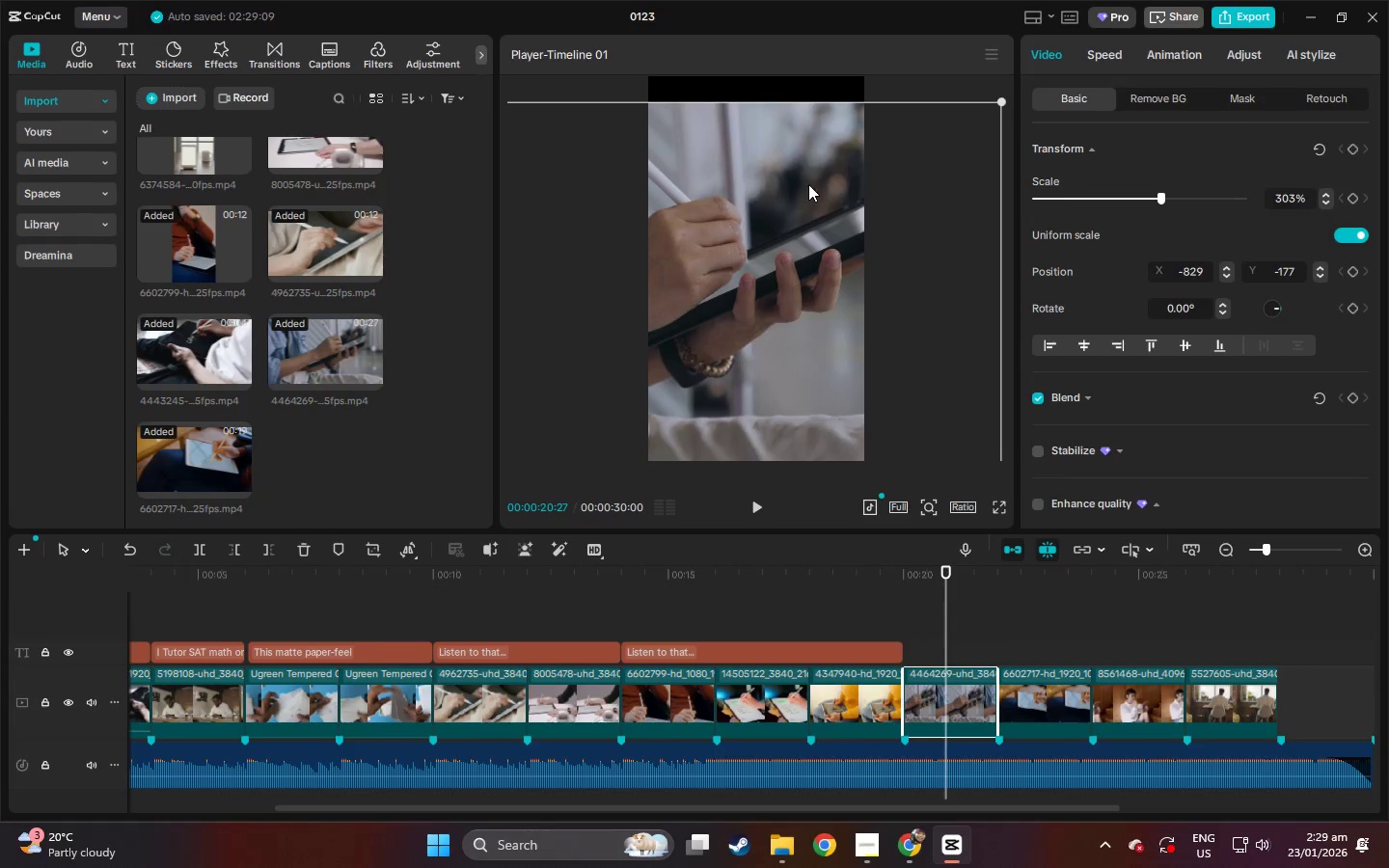 
left_click_drag(start_coordinate=[808, 184], to_coordinate=[812, 163])
 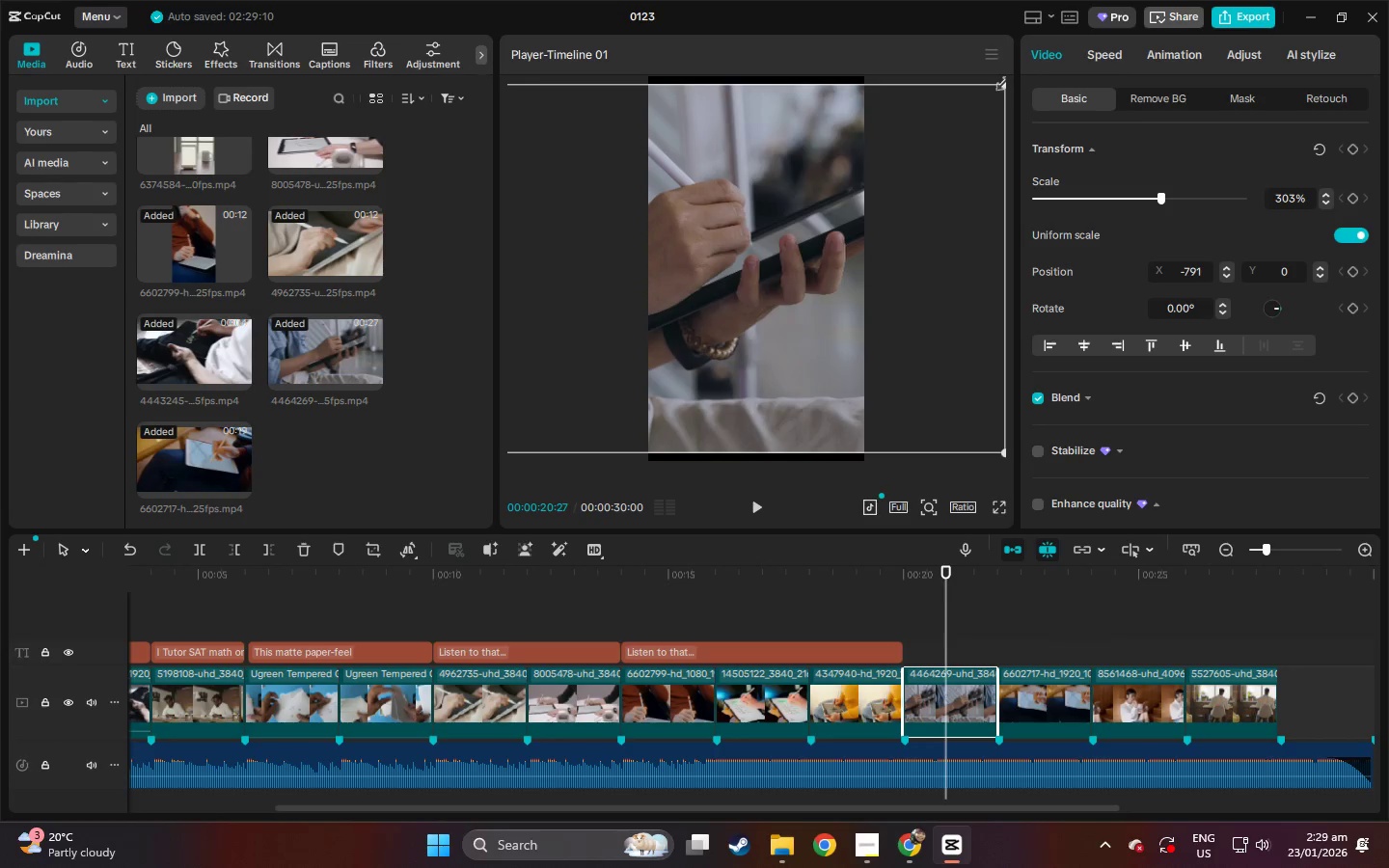 
left_click_drag(start_coordinate=[1002, 80], to_coordinate=[1009, 77])
 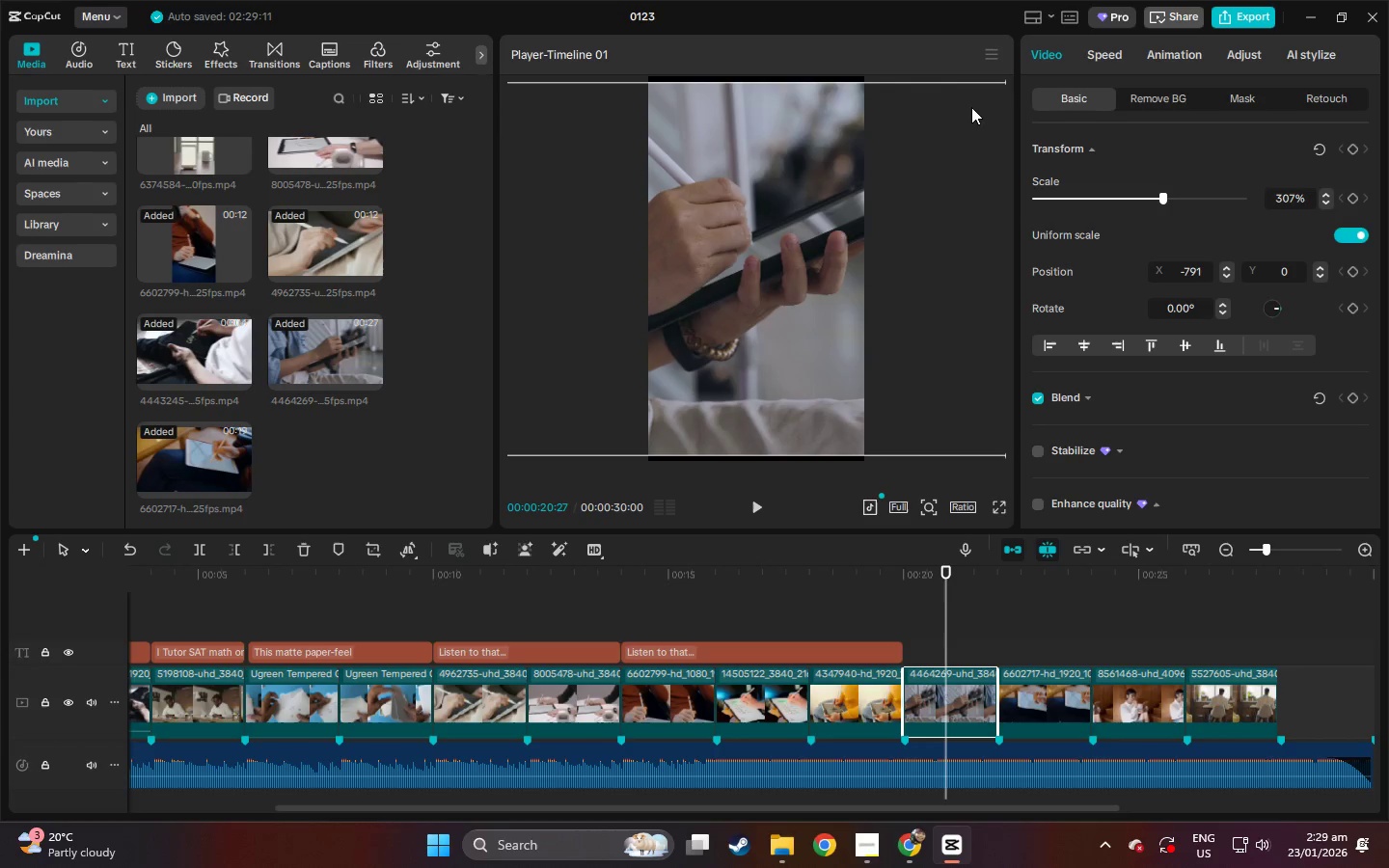 
left_click_drag(start_coordinate=[972, 107], to_coordinate=[957, 108])
 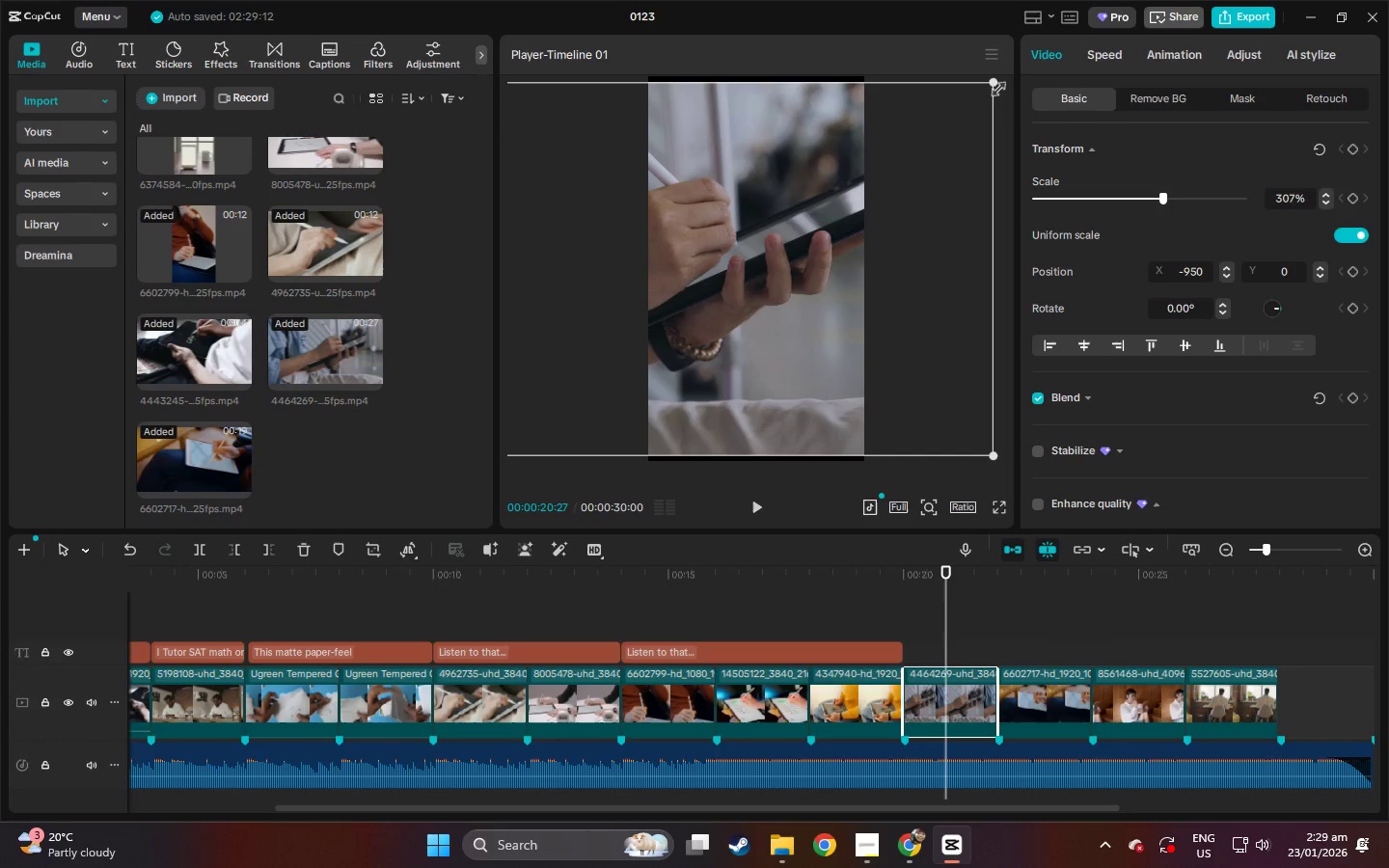 
left_click_drag(start_coordinate=[995, 86], to_coordinate=[1001, 82])
 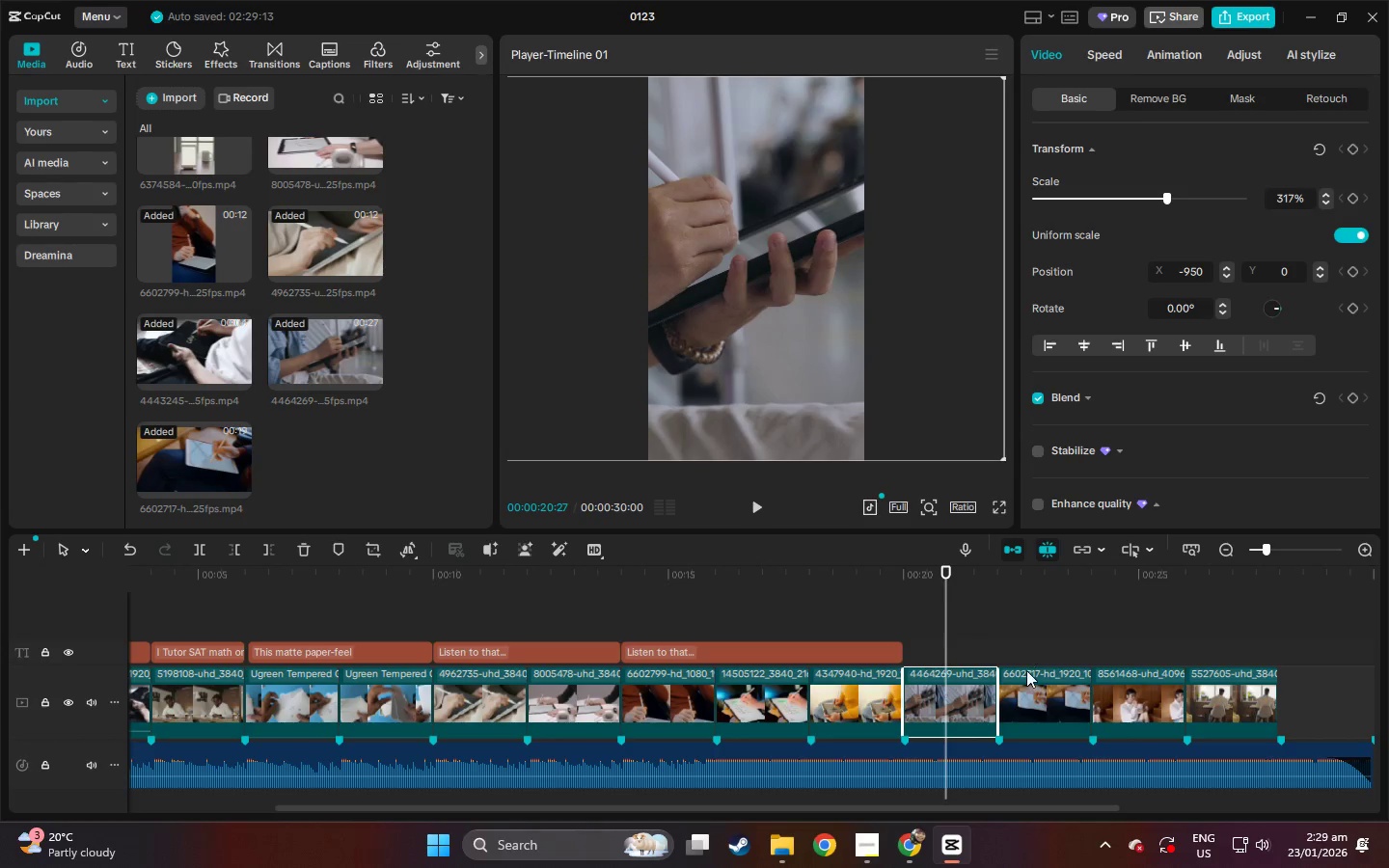 
double_click([1039, 583])
 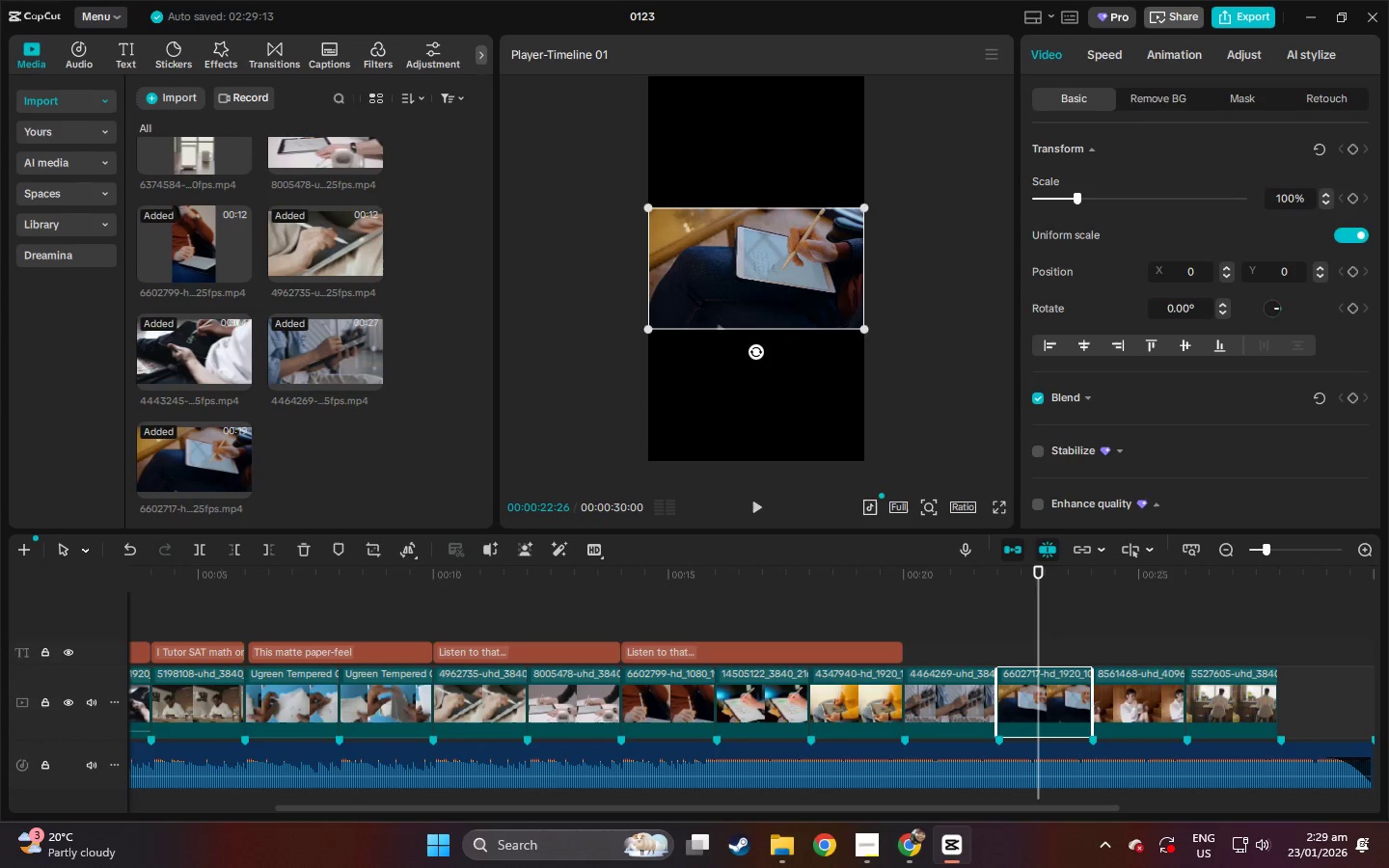 
left_click_drag(start_coordinate=[869, 328], to_coordinate=[1173, 573])
 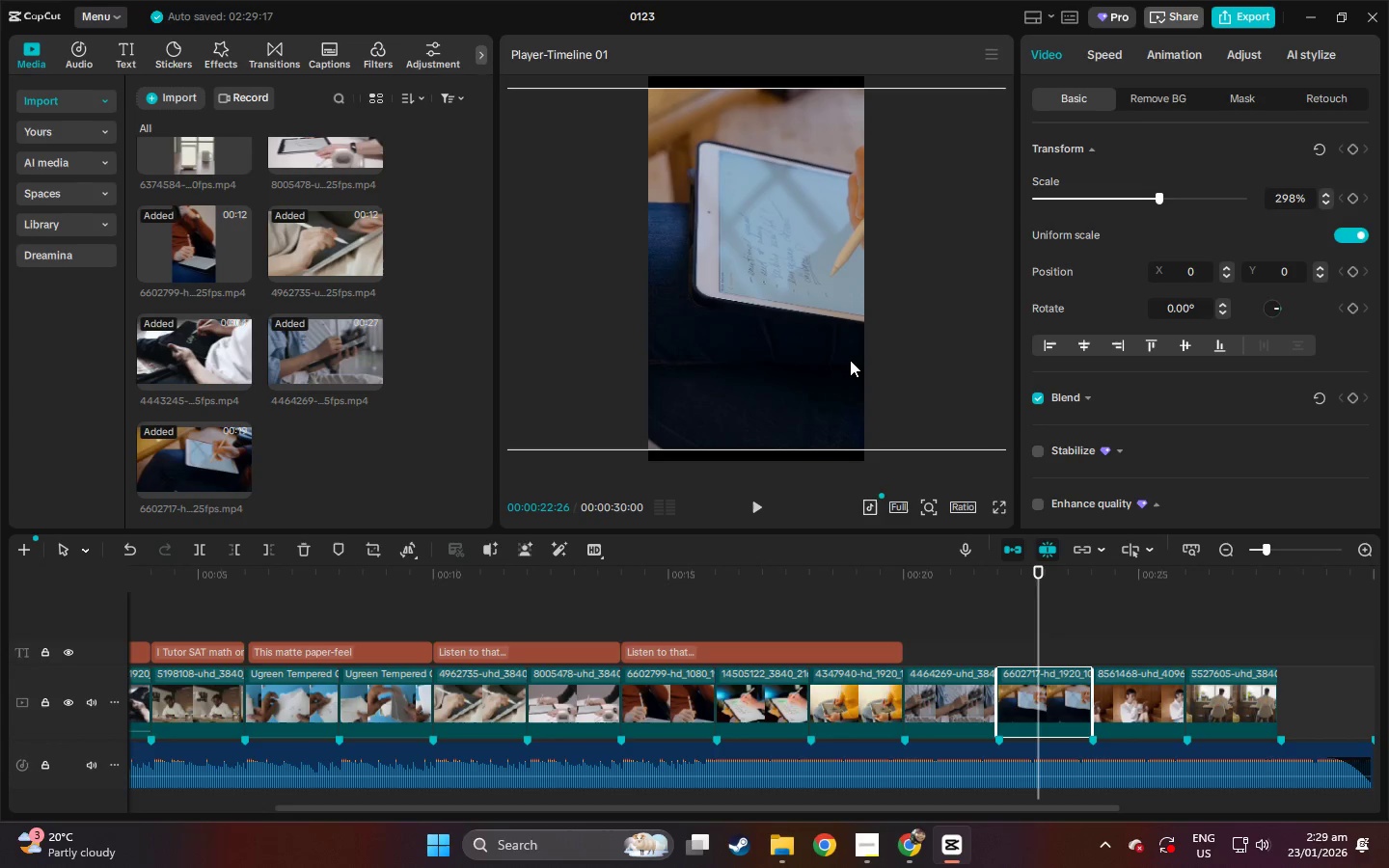 
left_click_drag(start_coordinate=[850, 360], to_coordinate=[852, 367])
 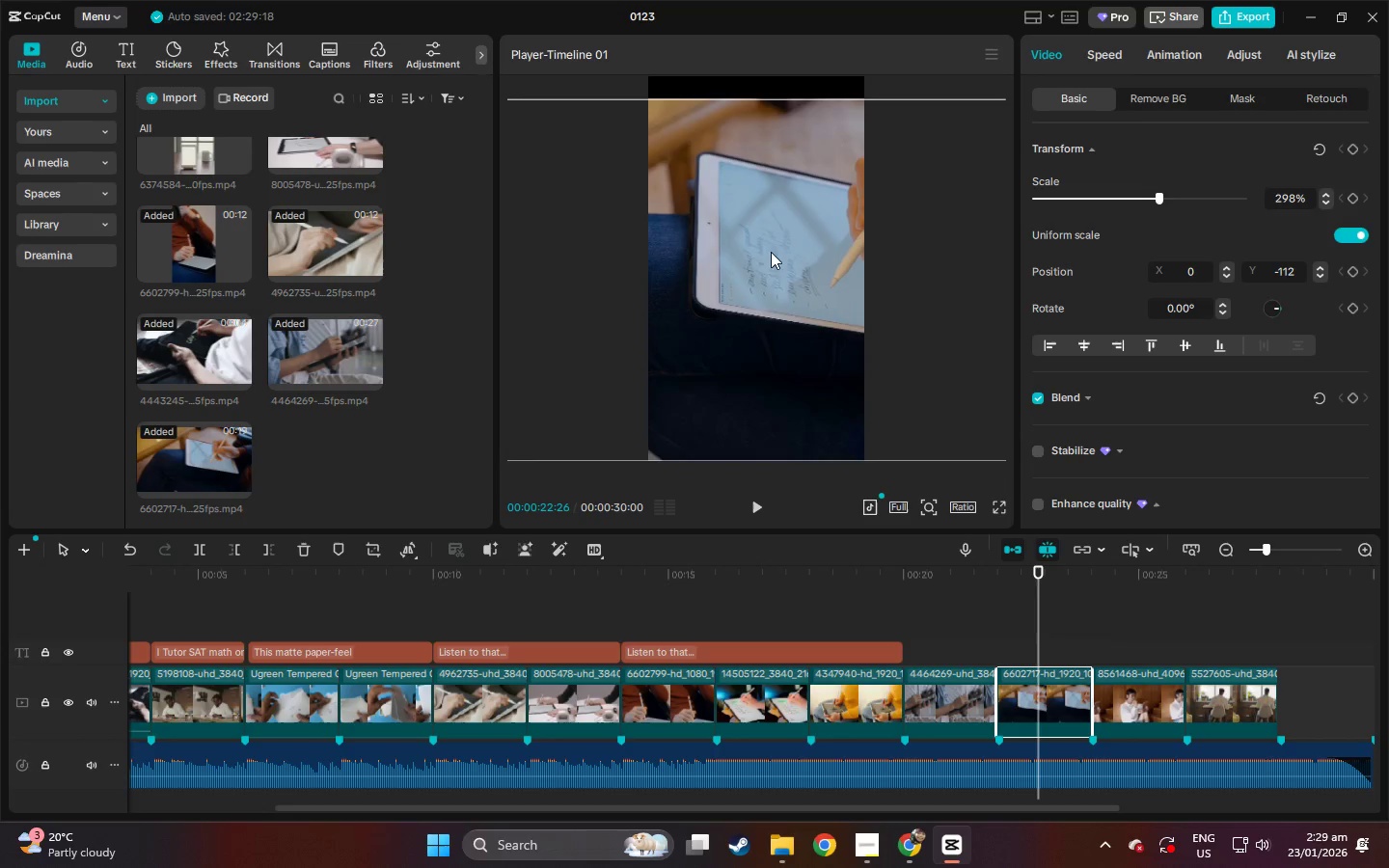 
left_click_drag(start_coordinate=[771, 251], to_coordinate=[884, 258])
 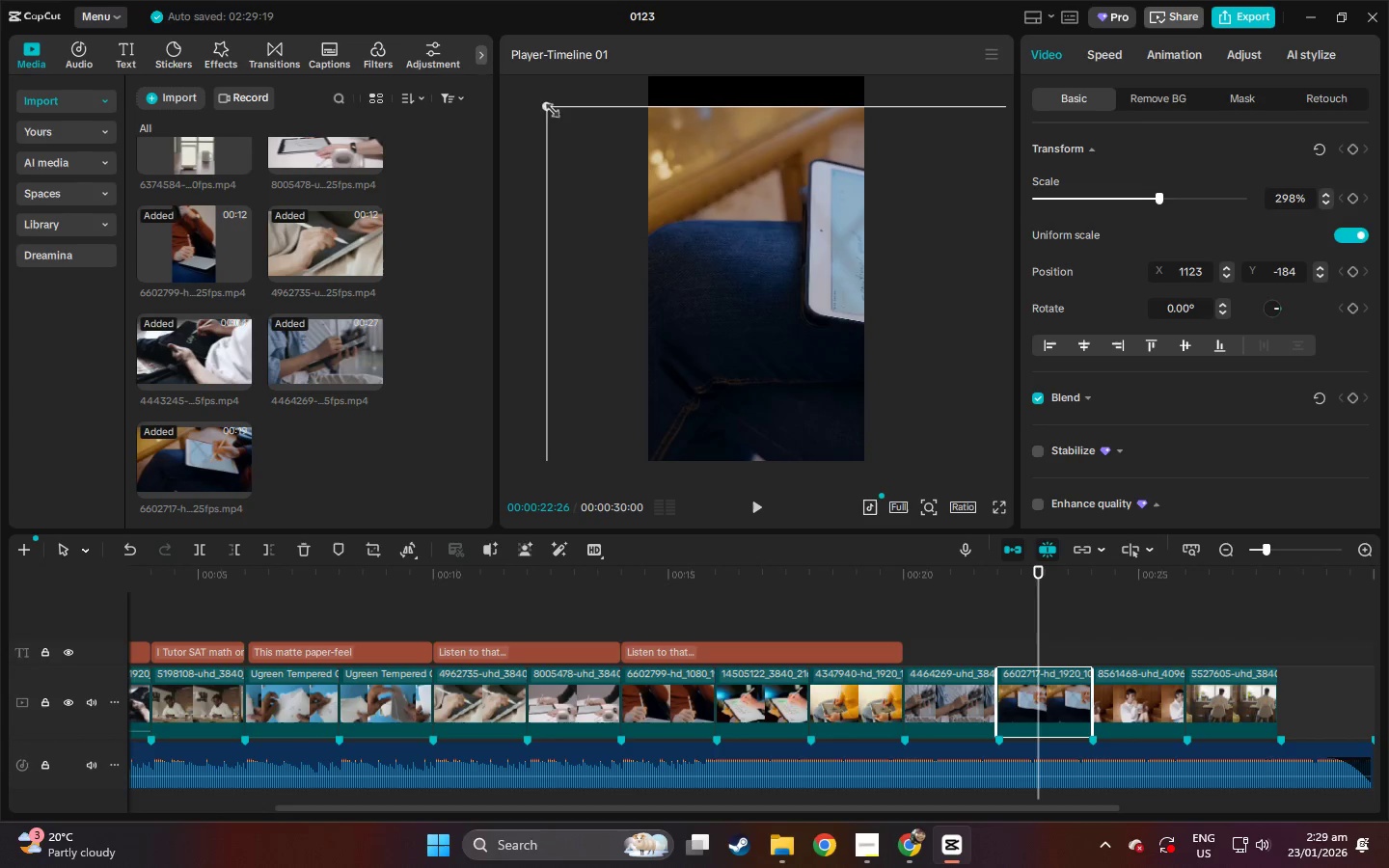 
left_click_drag(start_coordinate=[543, 105], to_coordinate=[521, 83])
 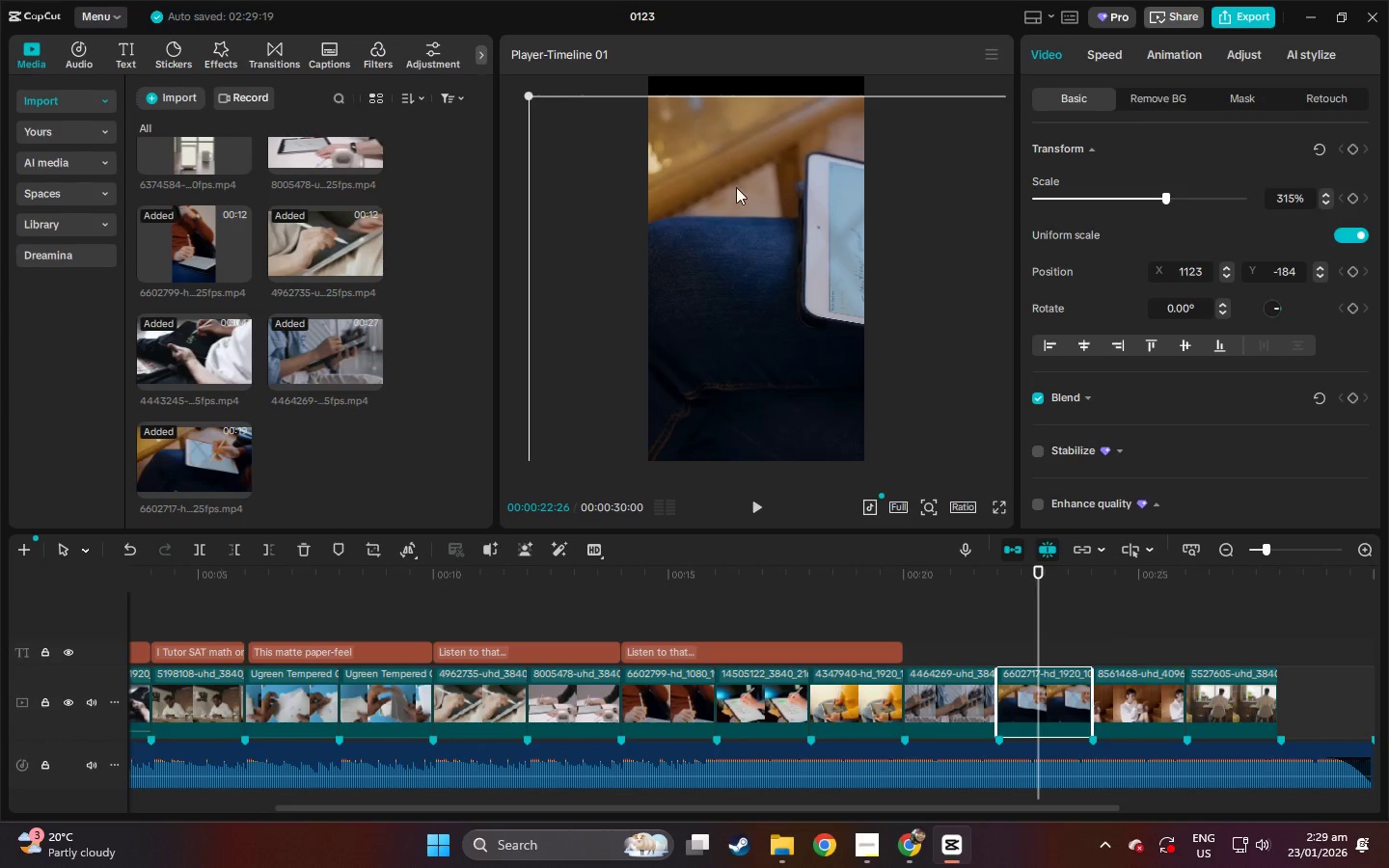 
left_click_drag(start_coordinate=[738, 187], to_coordinate=[577, 156])
 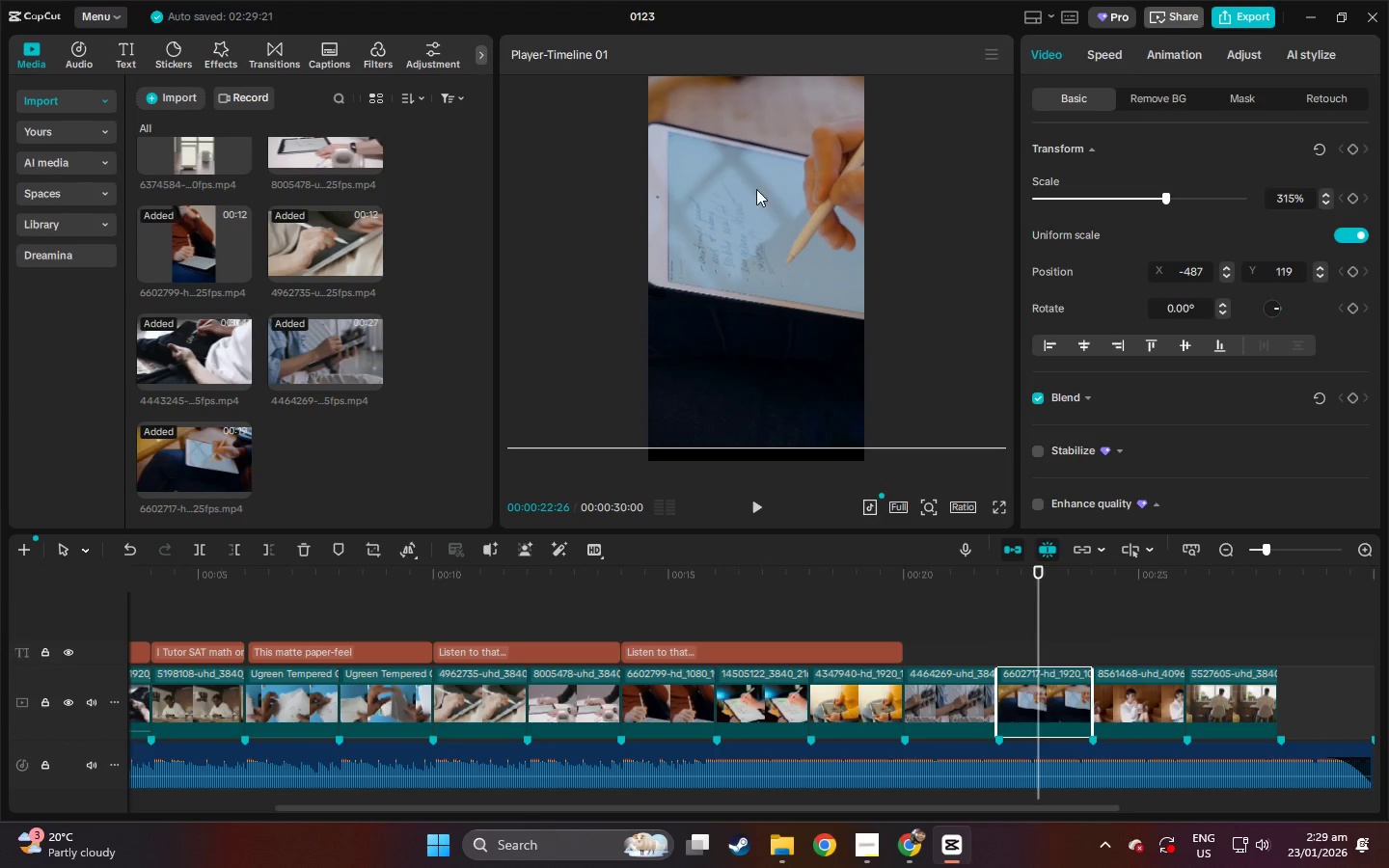 
left_click_drag(start_coordinate=[759, 192], to_coordinate=[741, 203])
 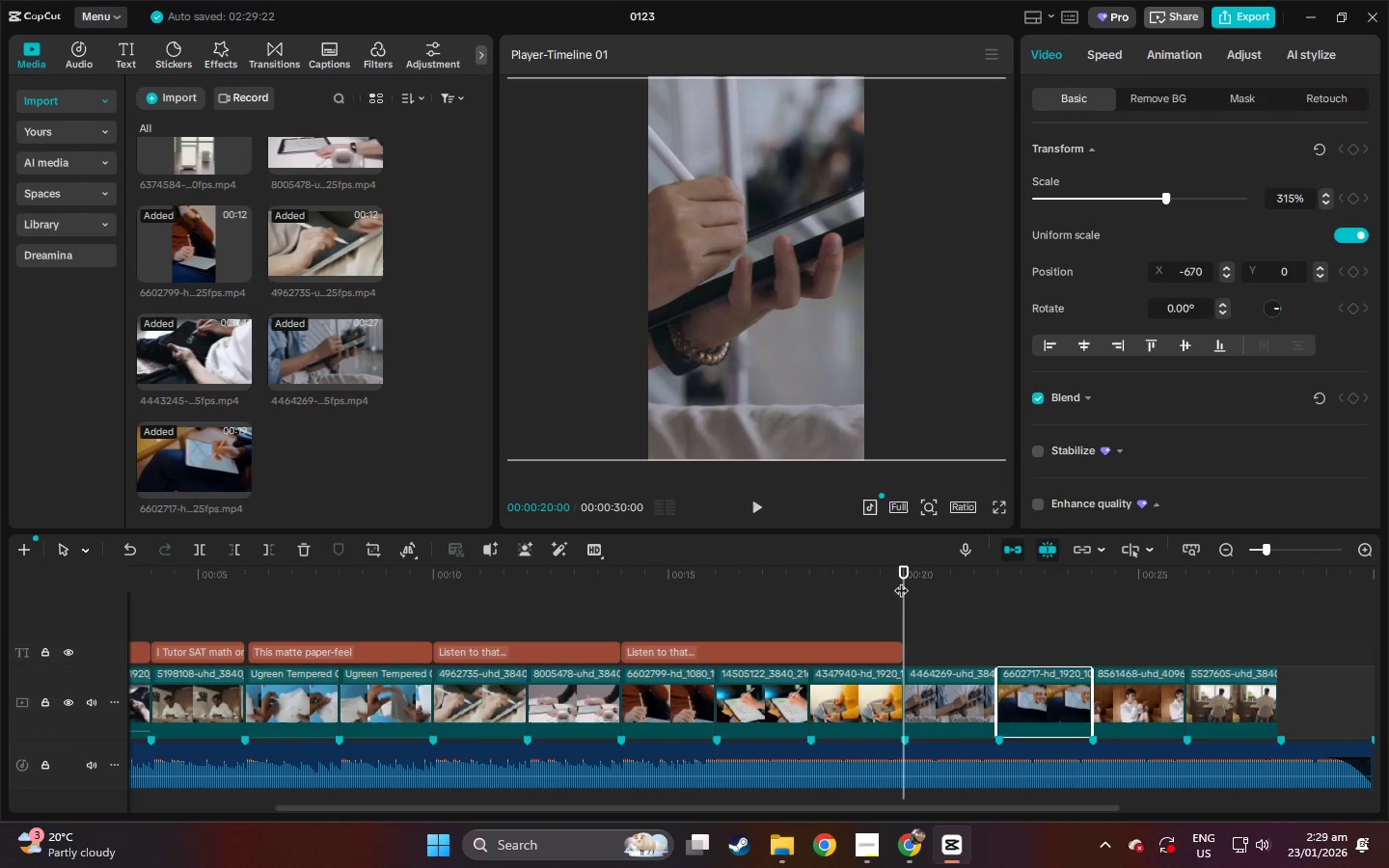 
key(Alt+Space)
 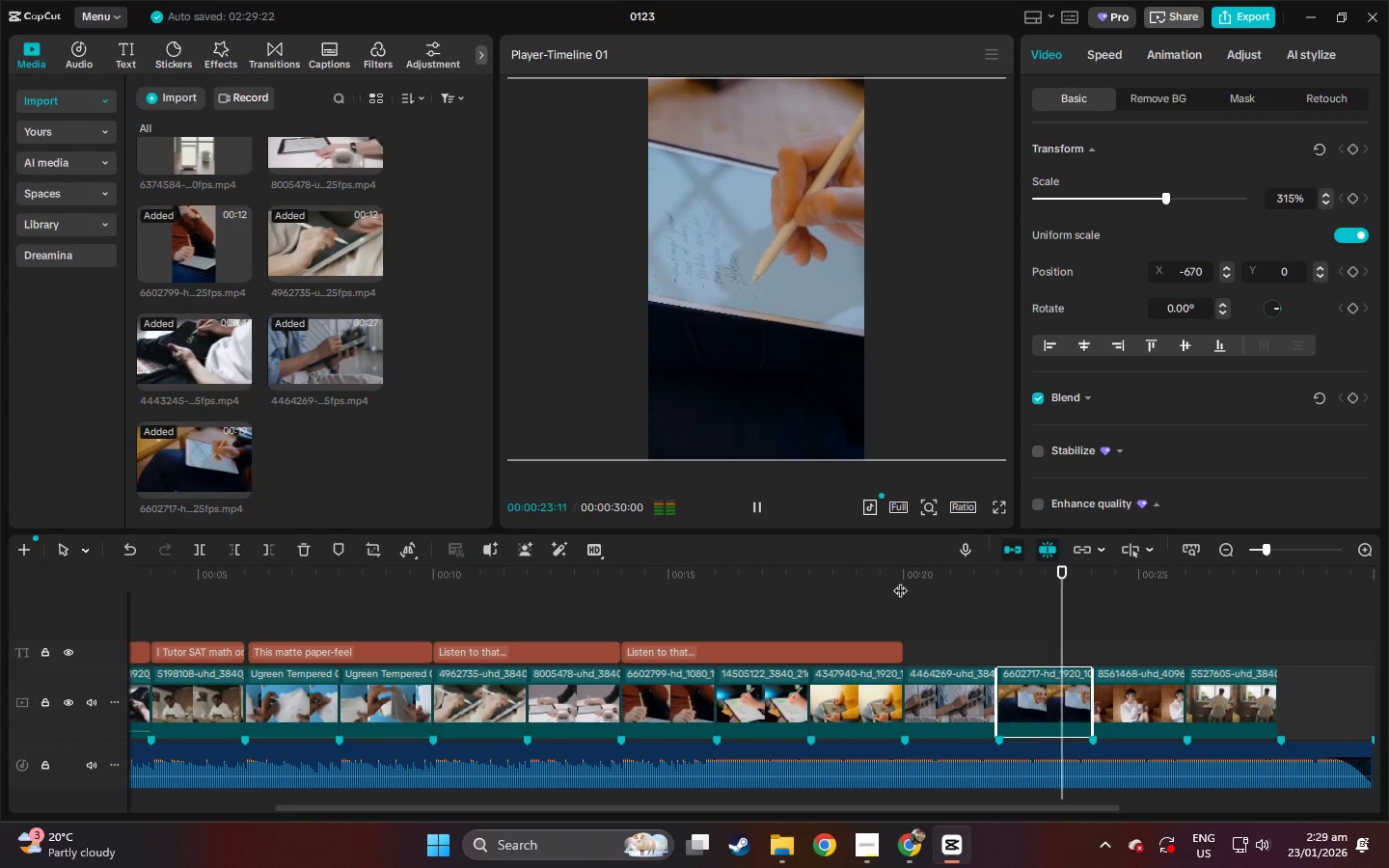 
key(Alt+Space)
 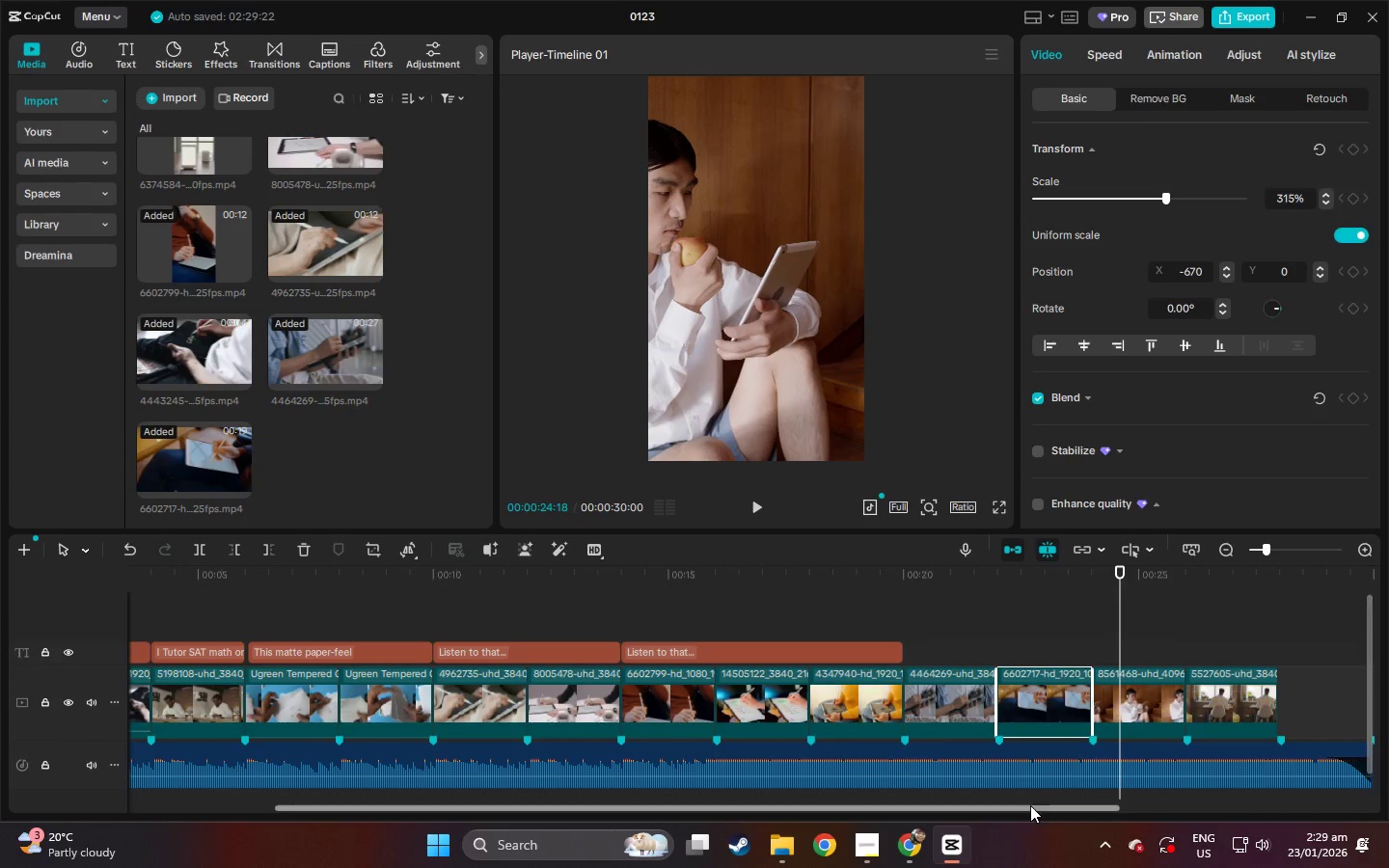 
left_click_drag(start_coordinate=[1028, 806], to_coordinate=[1133, 810])
 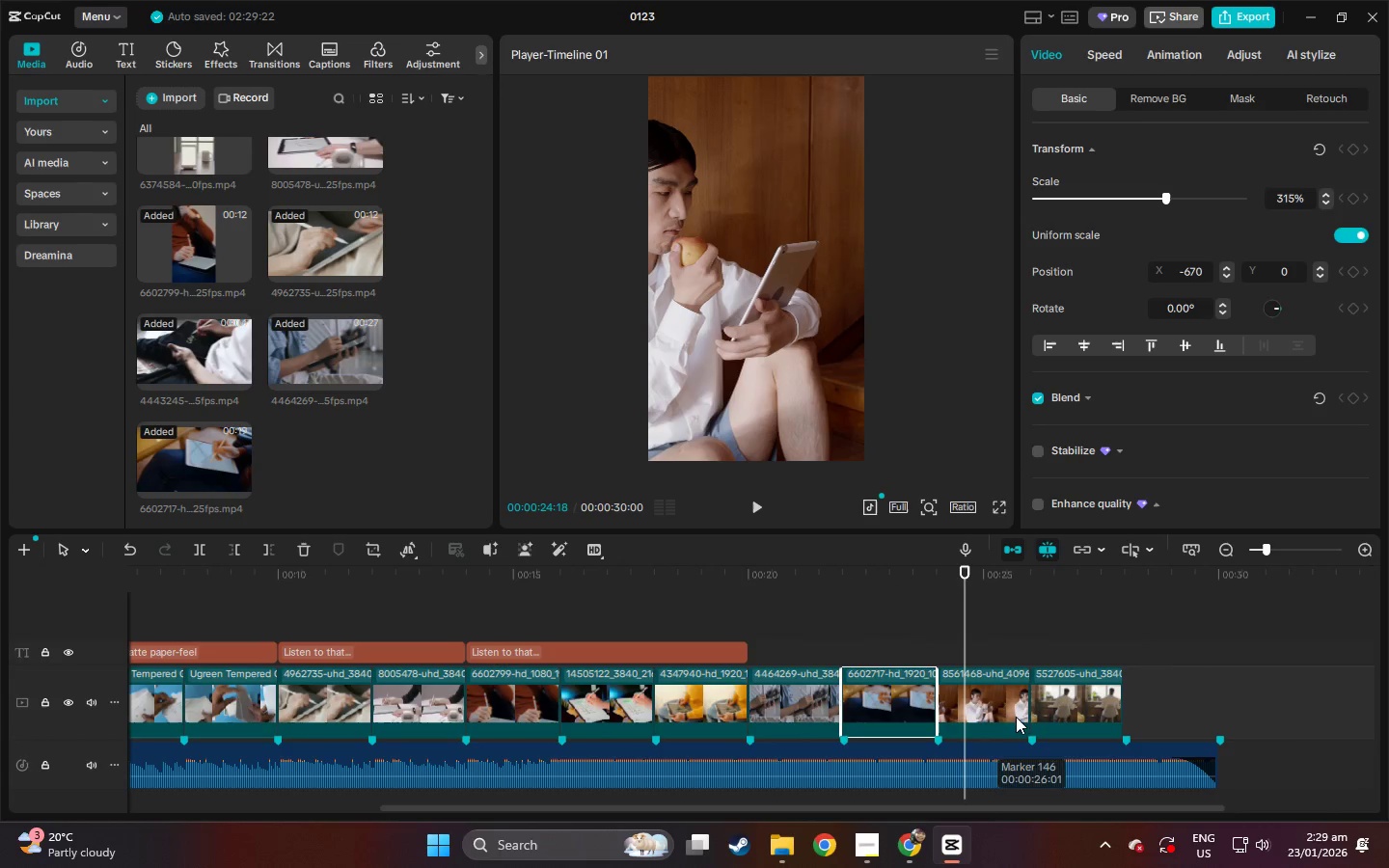 
left_click([994, 697])
 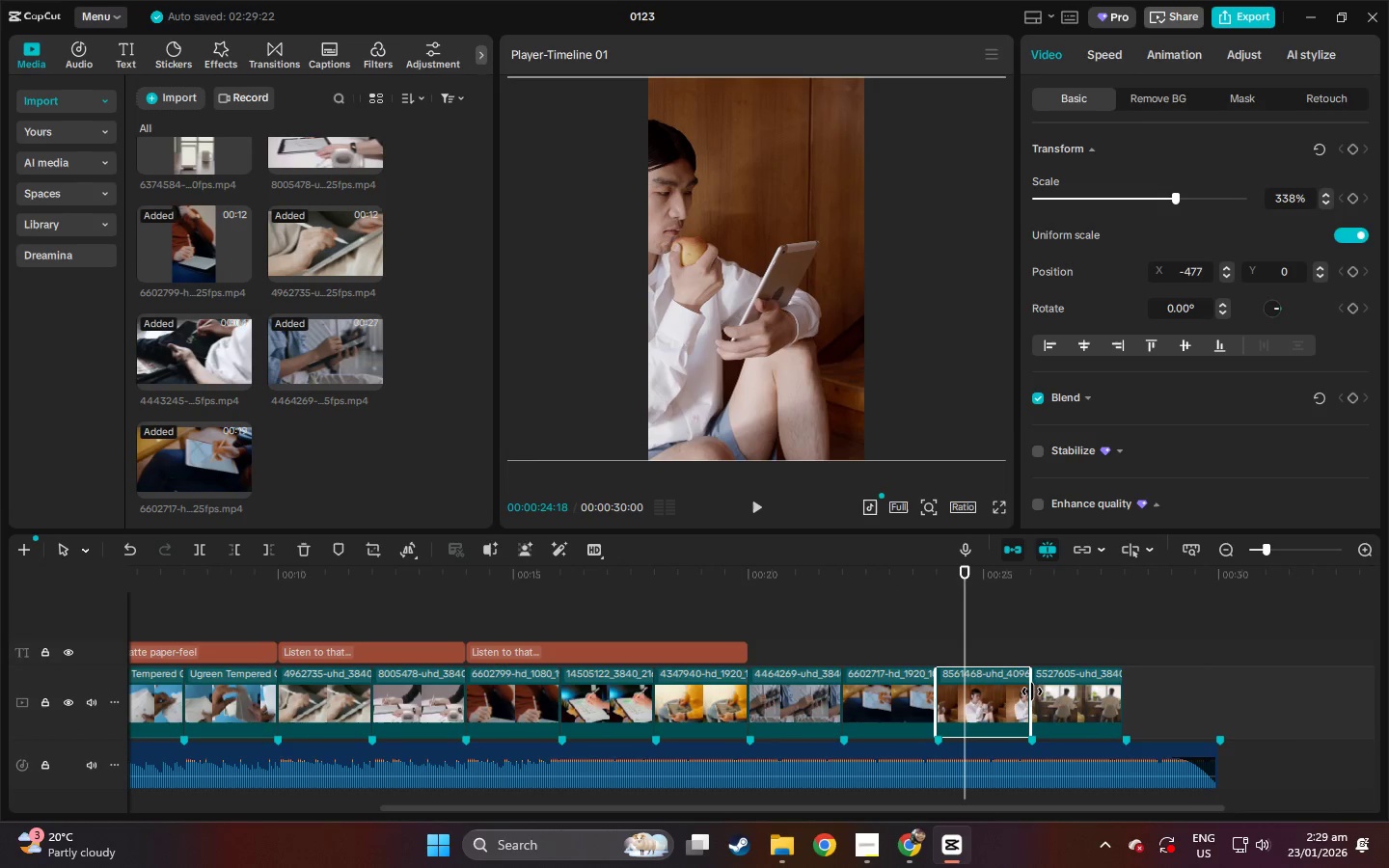 
left_click_drag(start_coordinate=[1032, 692], to_coordinate=[1032, 701])
 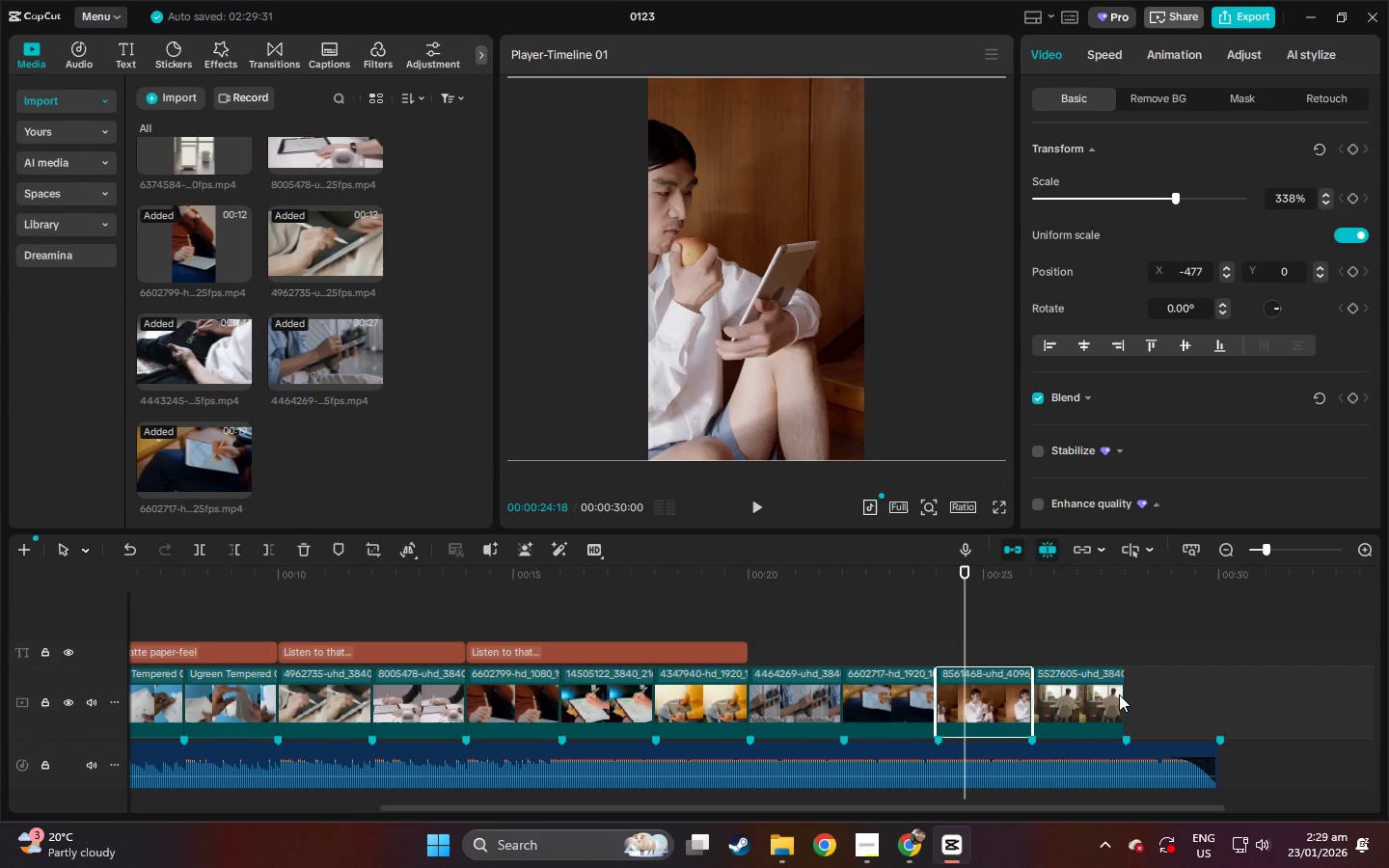 
left_click([1122, 694])
 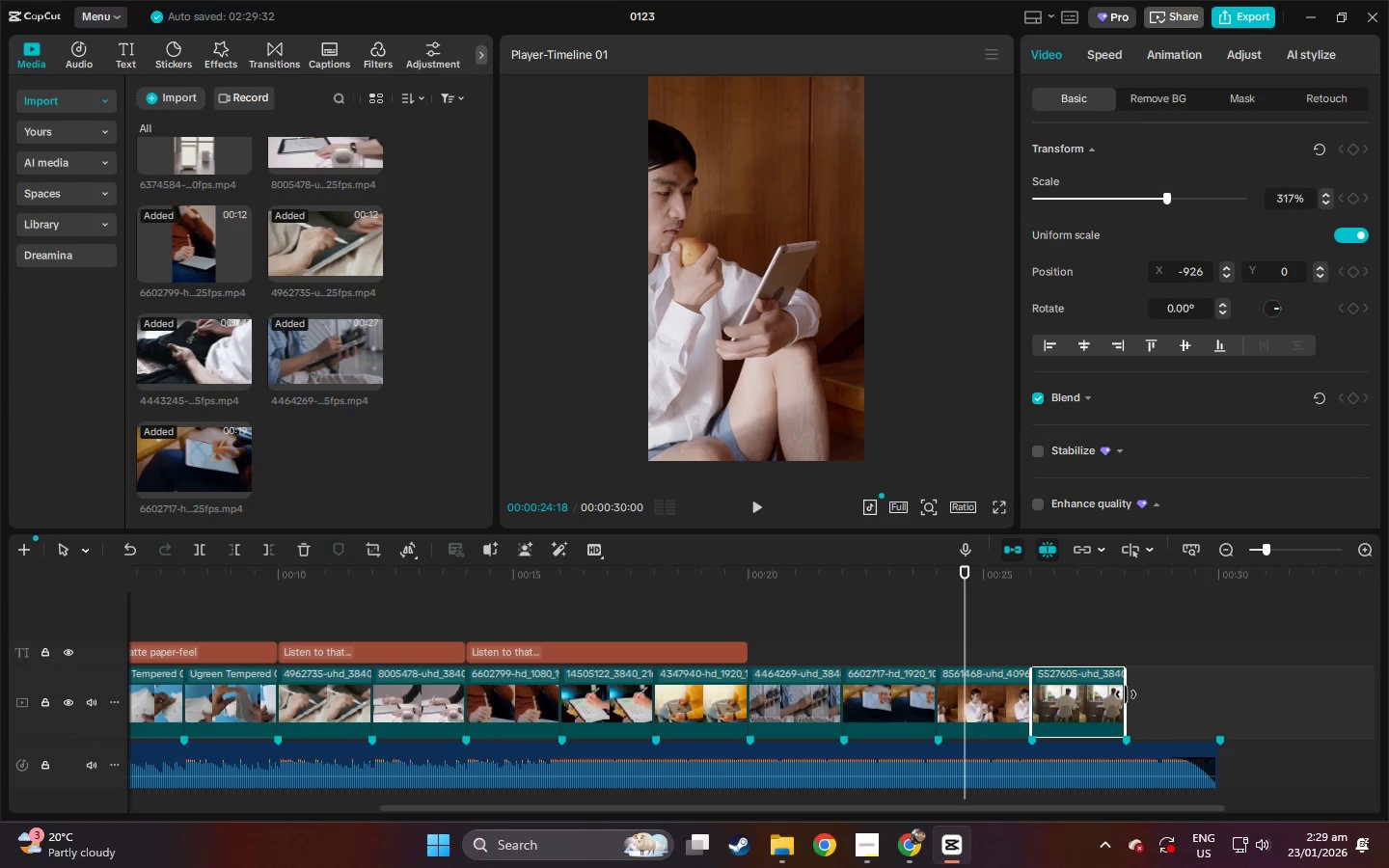 
left_click_drag(start_coordinate=[1126, 694], to_coordinate=[1120, 696])
 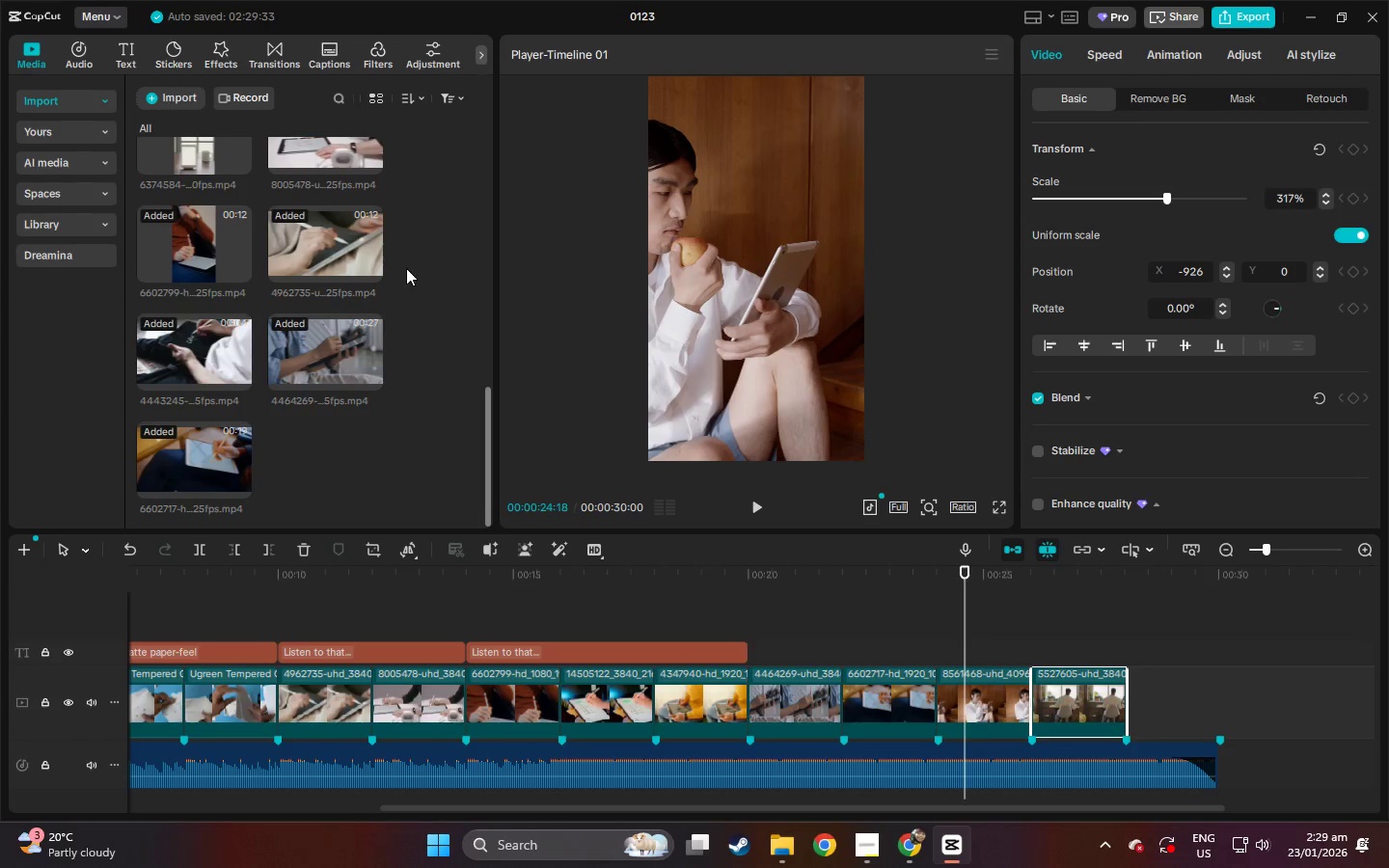 
scroll: coordinate [404, 287], scroll_direction: up, amount: 5.0
 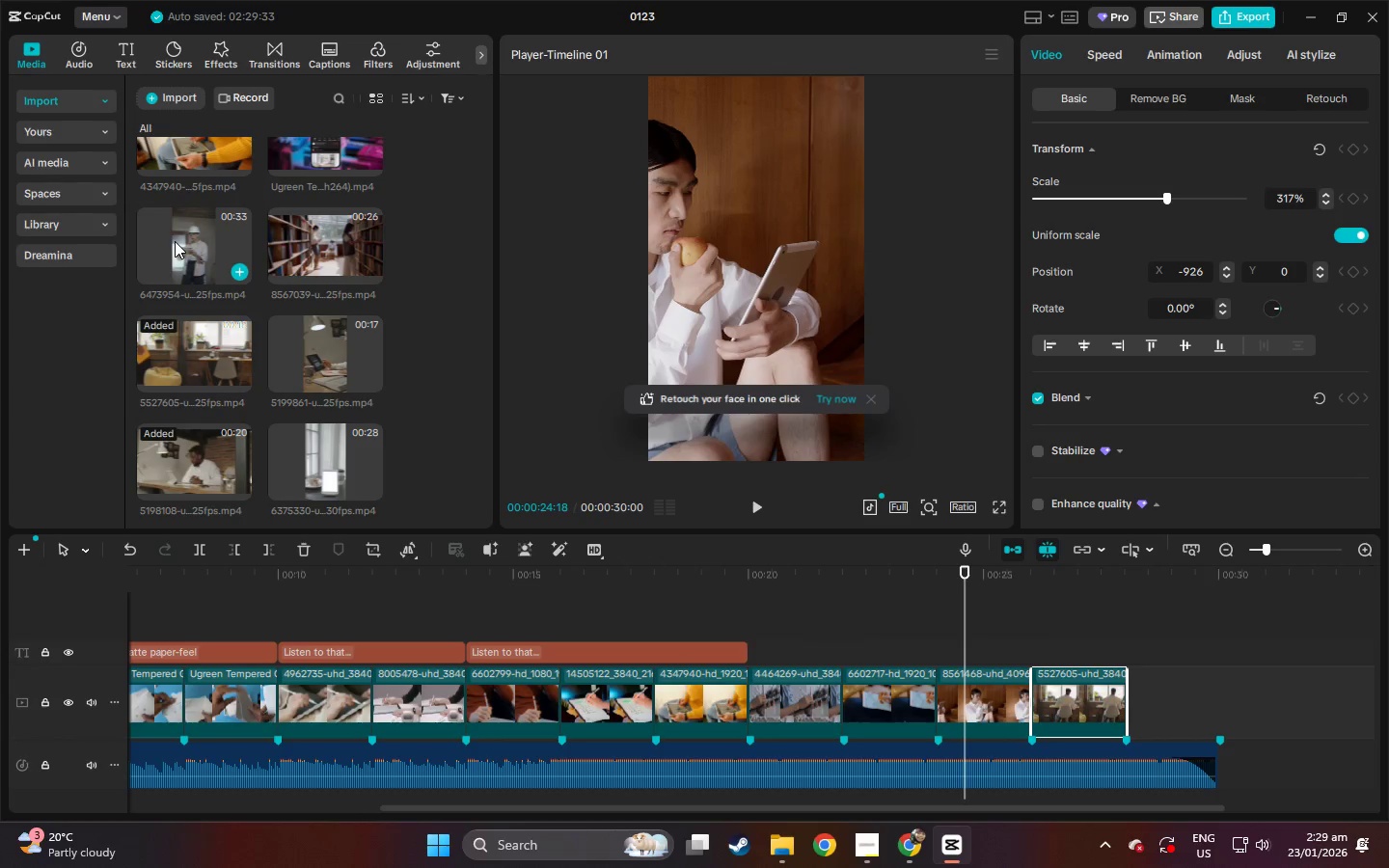 
wait(10.77)
 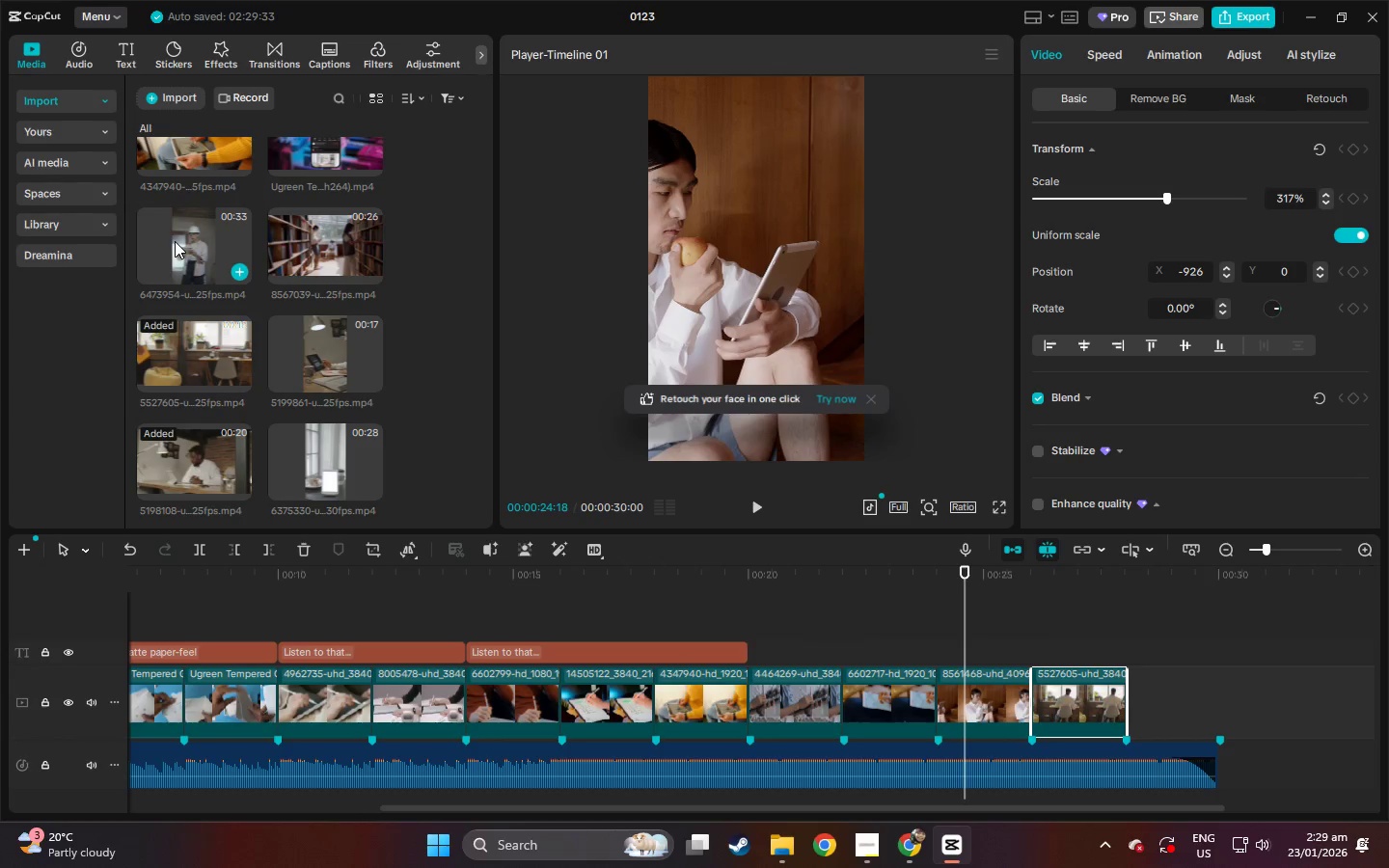 
left_click_drag(start_coordinate=[313, 352], to_coordinate=[1141, 703])
 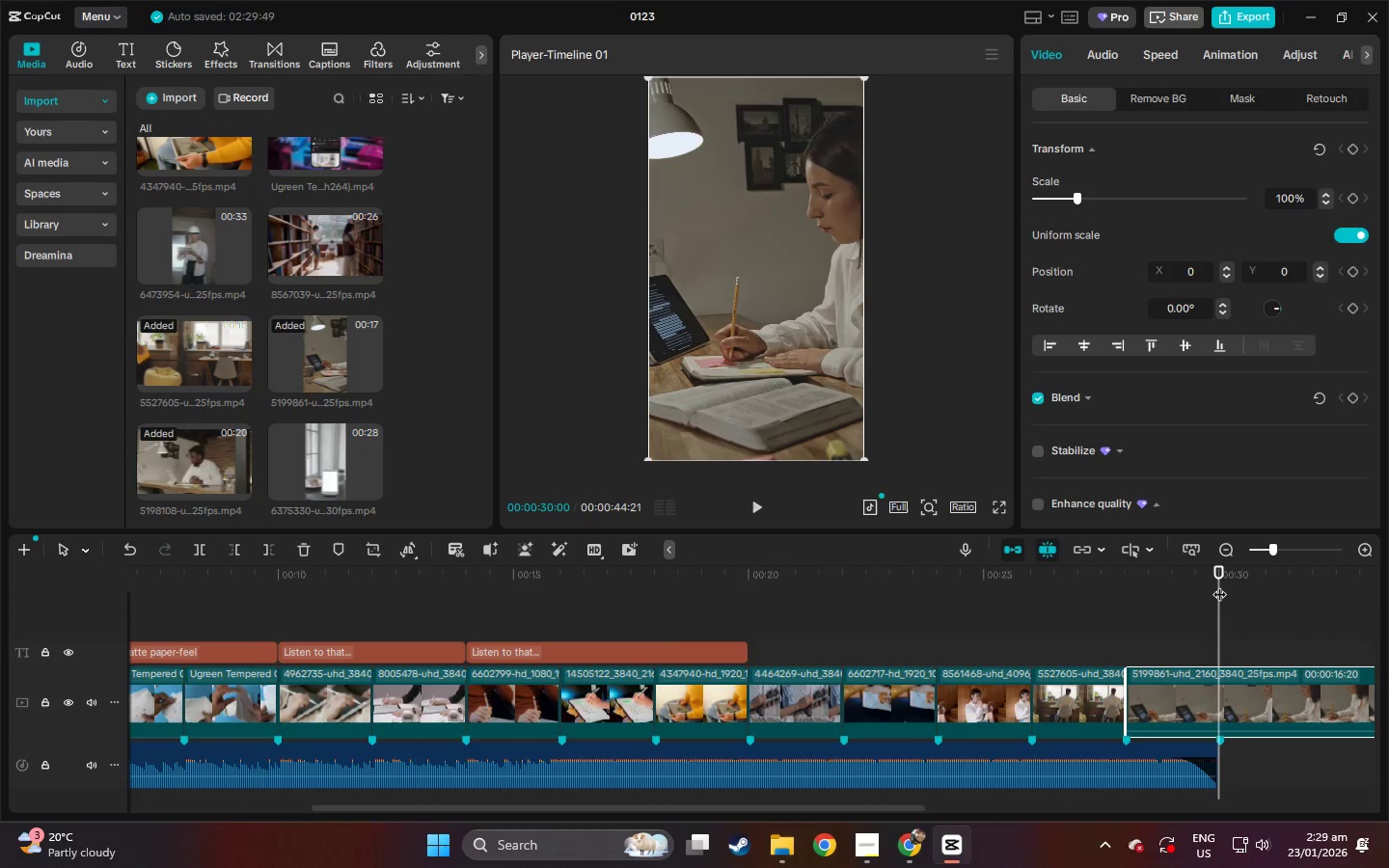 
key(Alt+Control+B)
 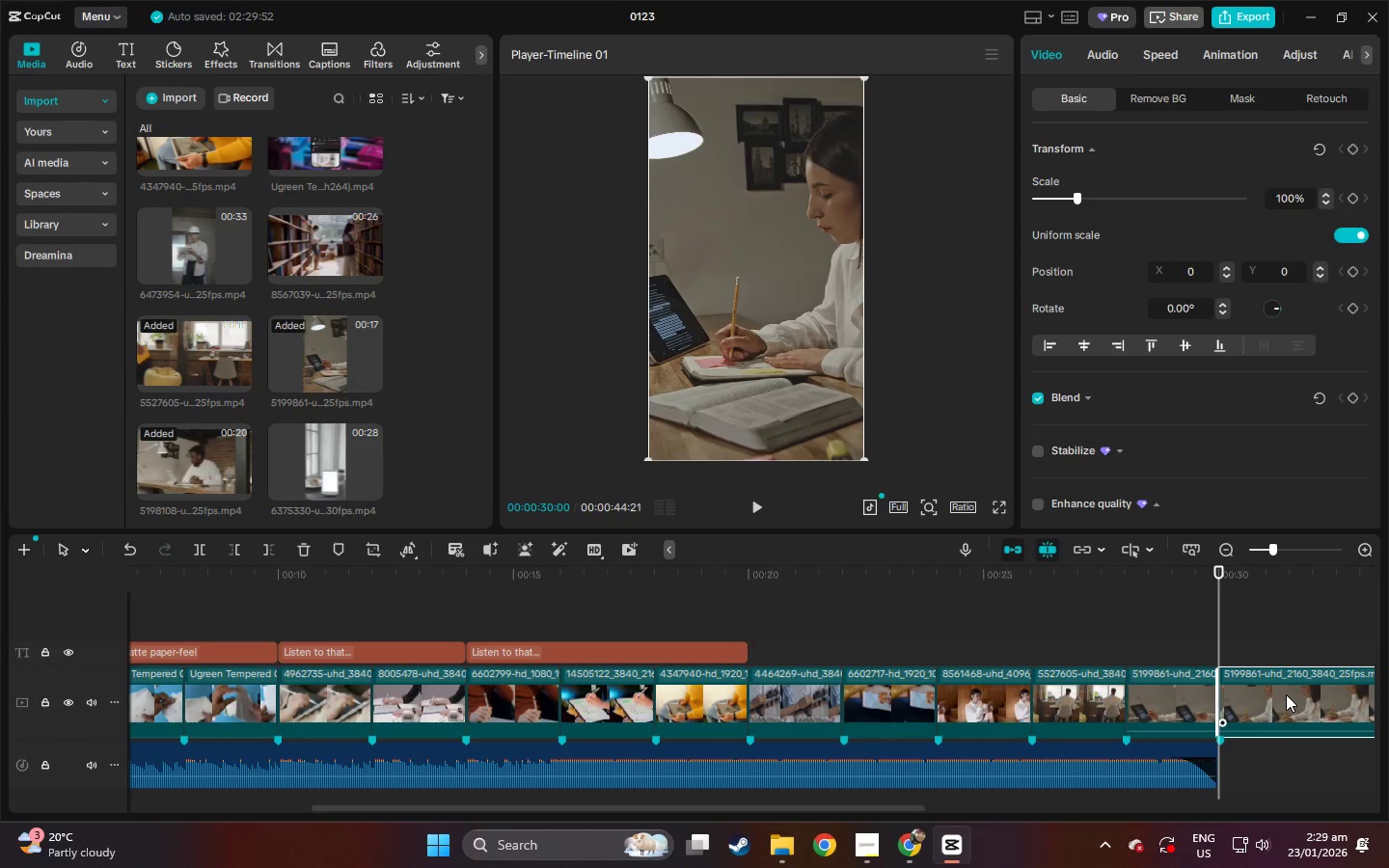 
left_click([1286, 694])
 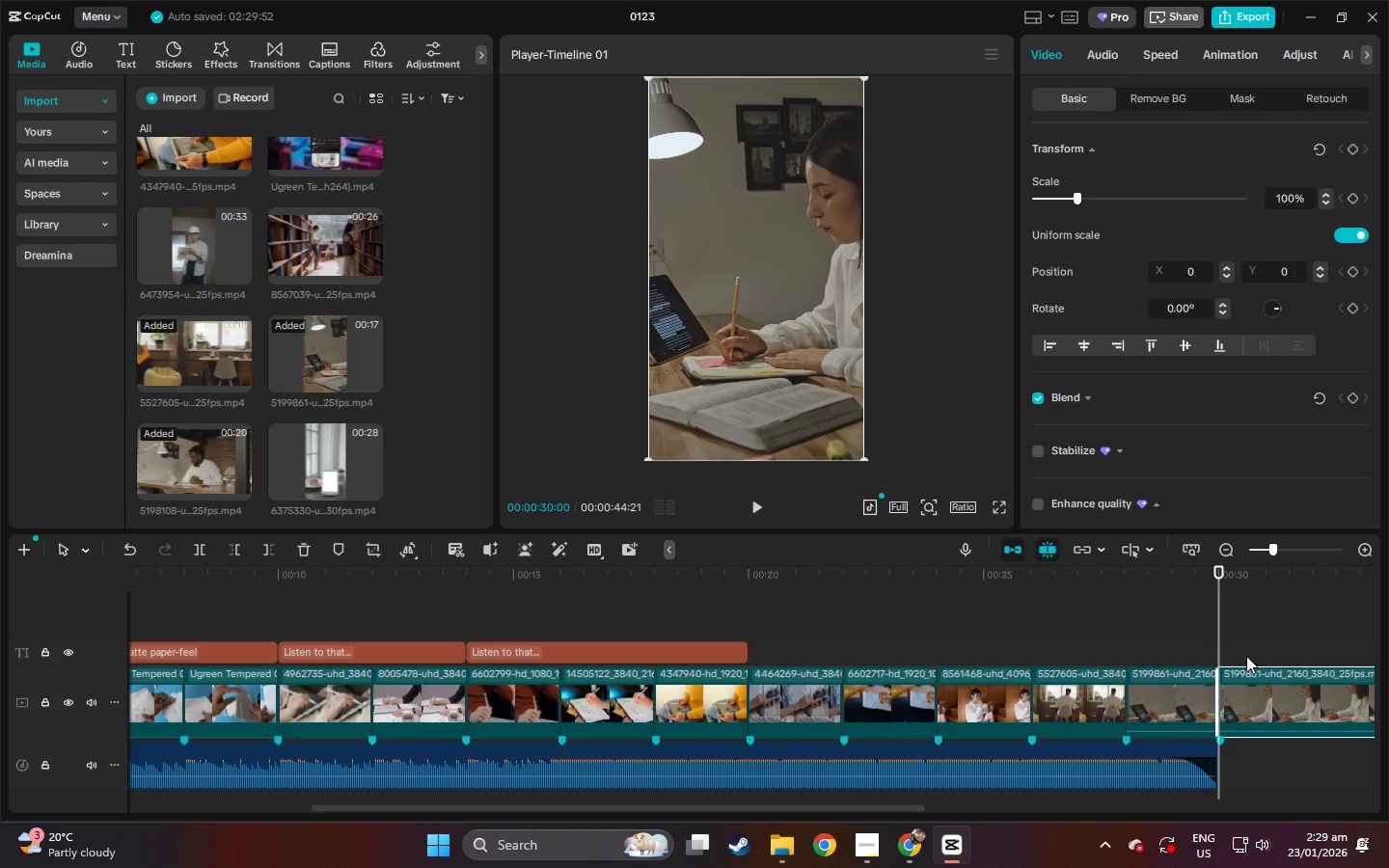 
key(Delete)
 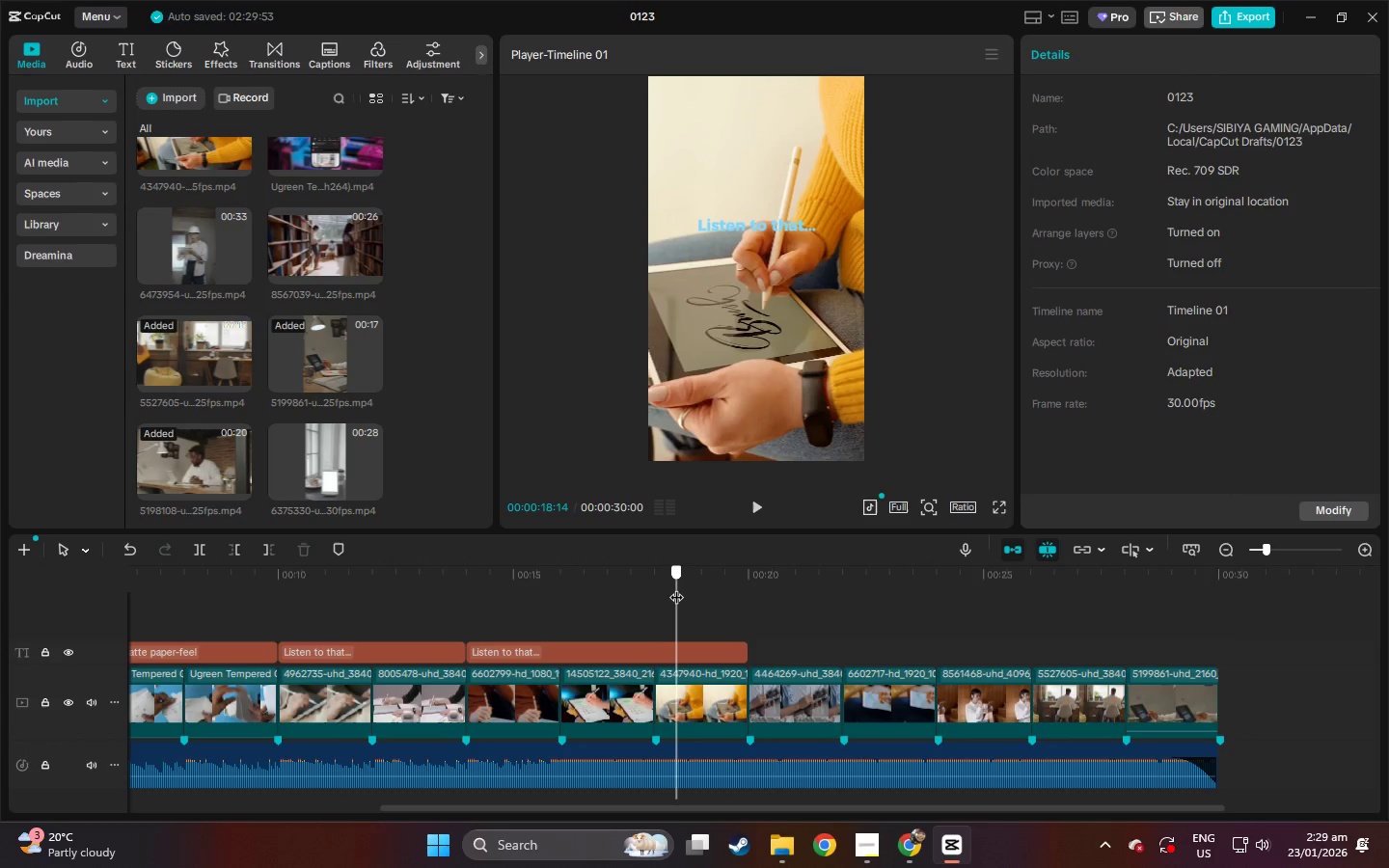 
key(Space)
 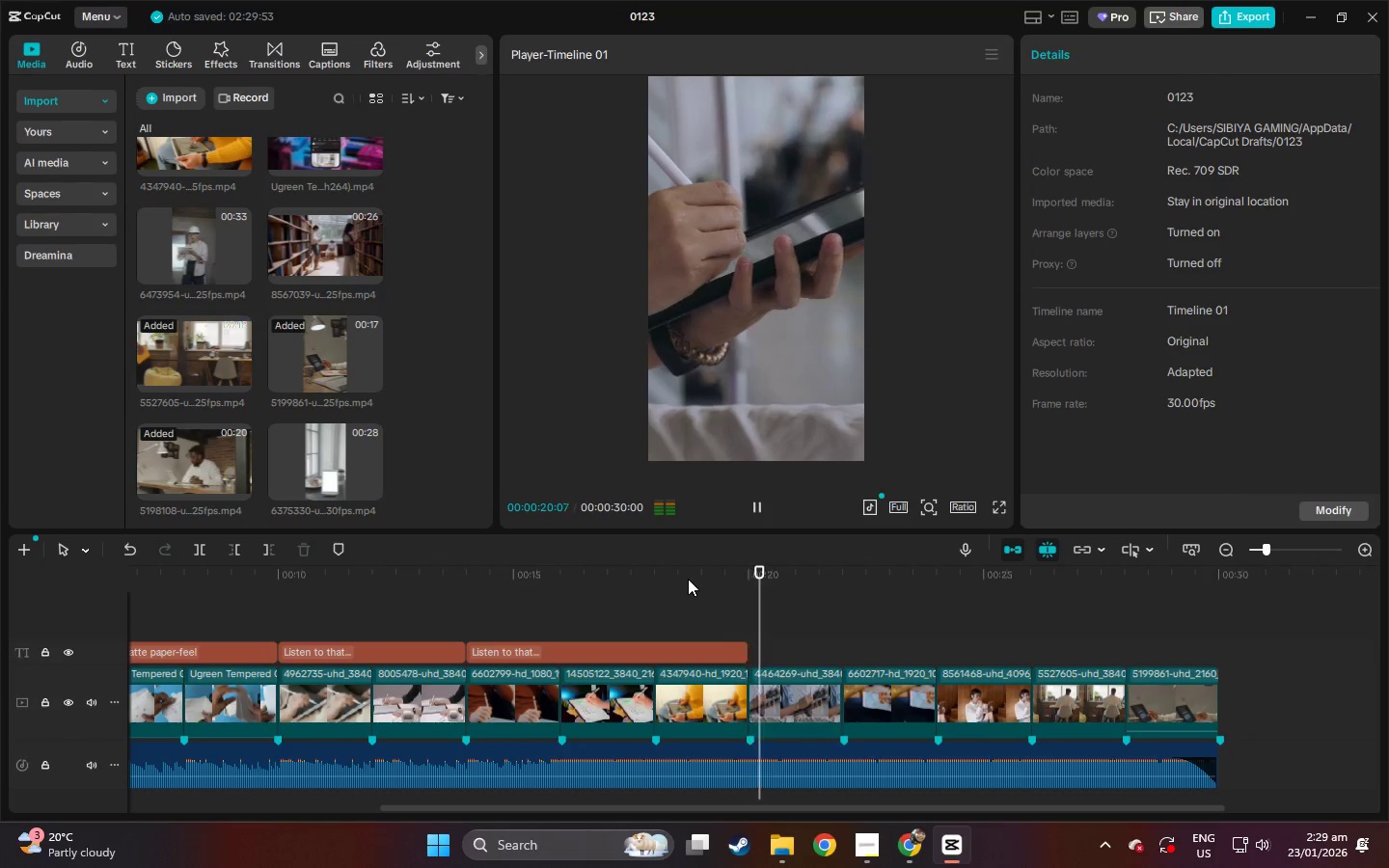 
key(Space)
 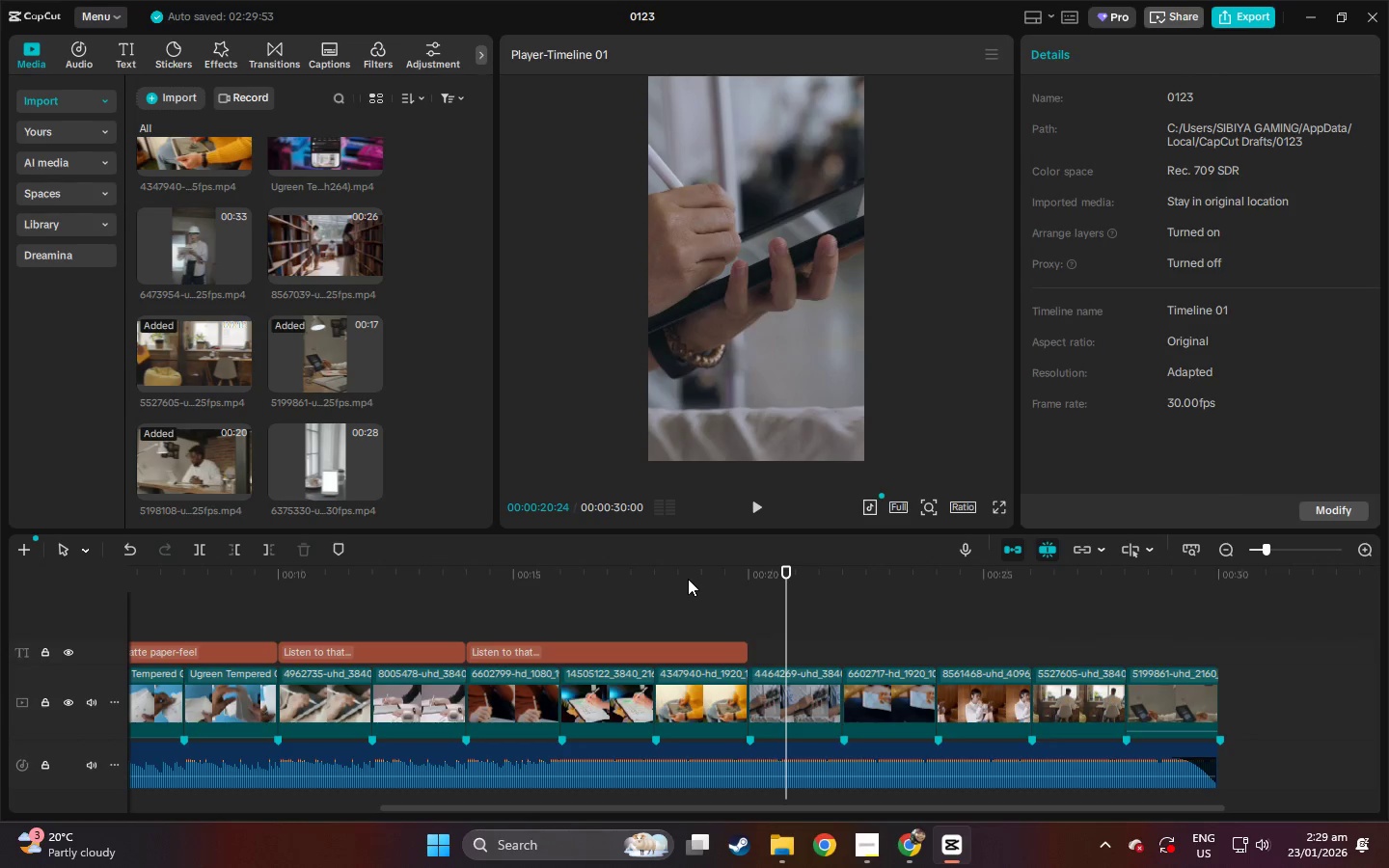 
left_click_drag(start_coordinate=[783, 587], to_coordinate=[761, 591])
 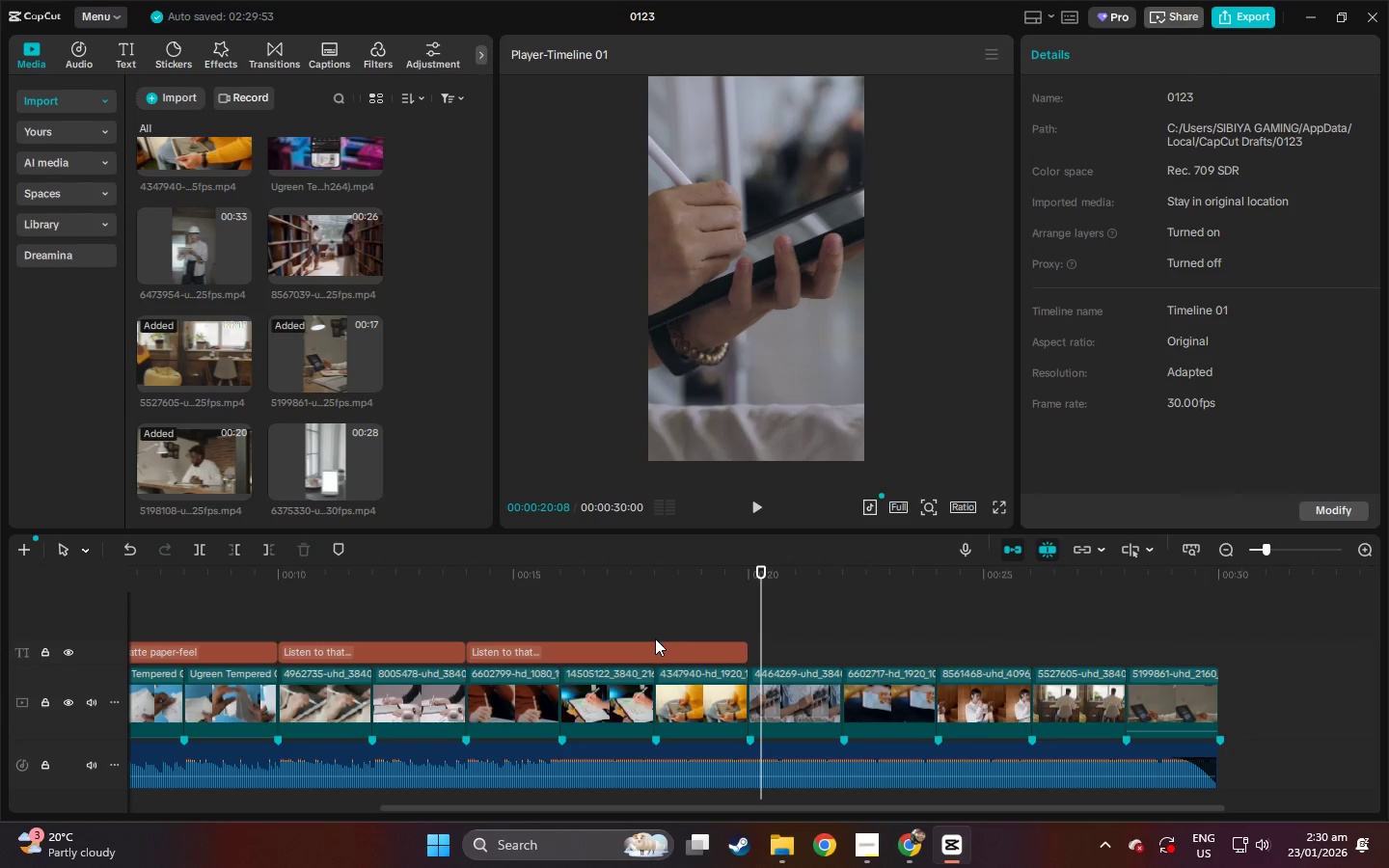 
hold_key(key=AltLeft, duration=1.5)
left_click_drag(start_coordinate=[650, 650], to_coordinate=[935, 655])
 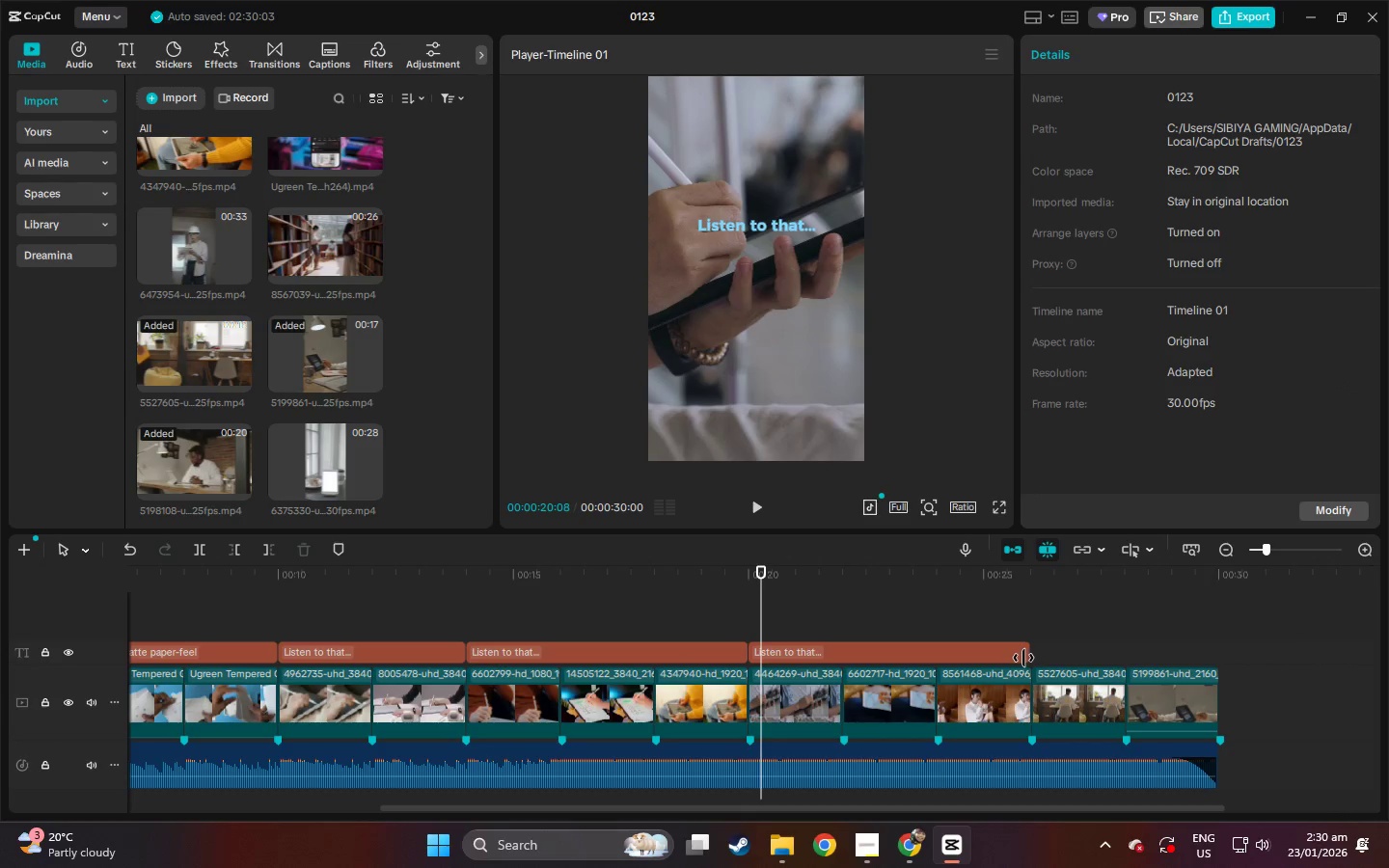 
left_click([1021, 658])
 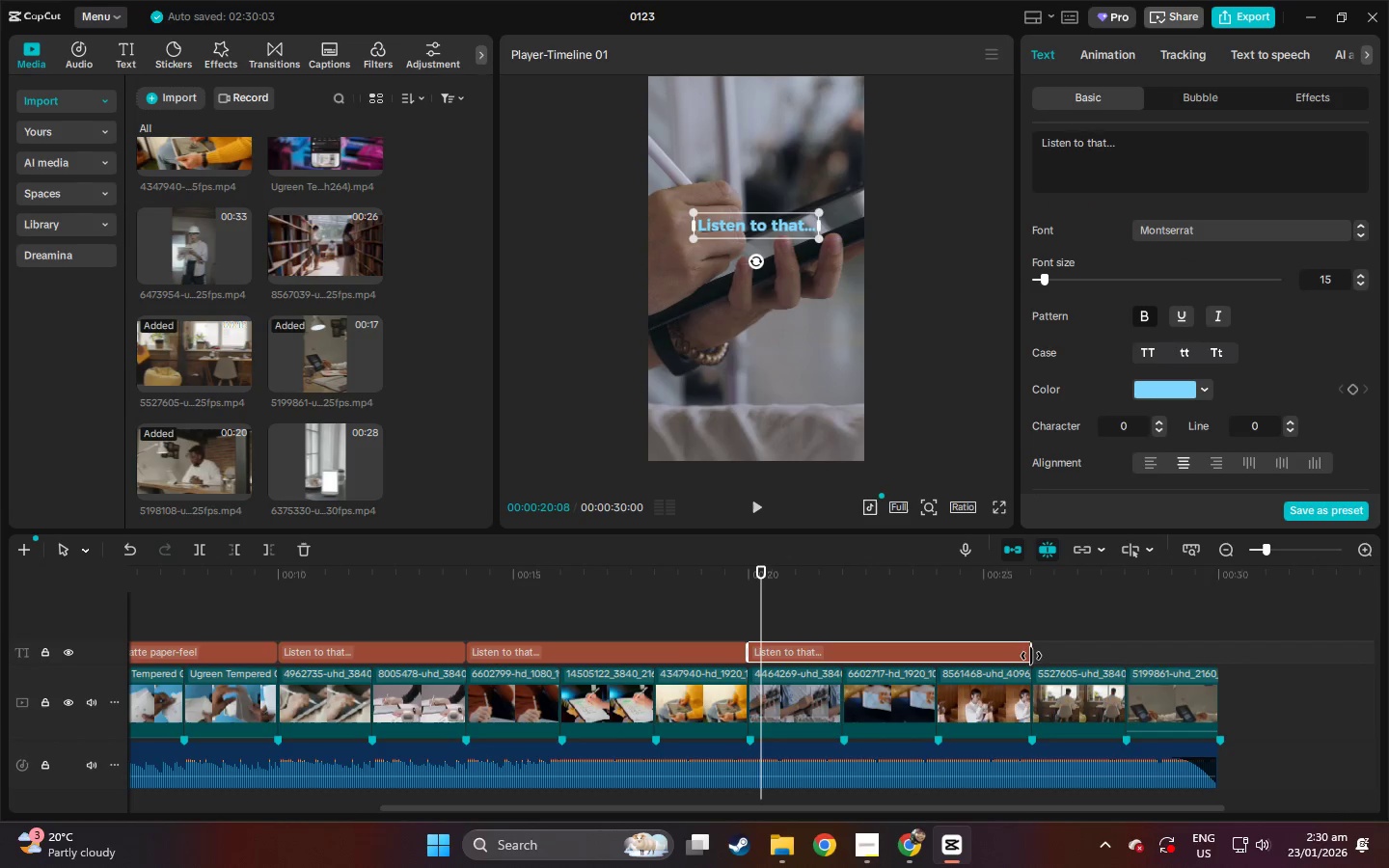 
left_click_drag(start_coordinate=[1031, 656], to_coordinate=[842, 664])
 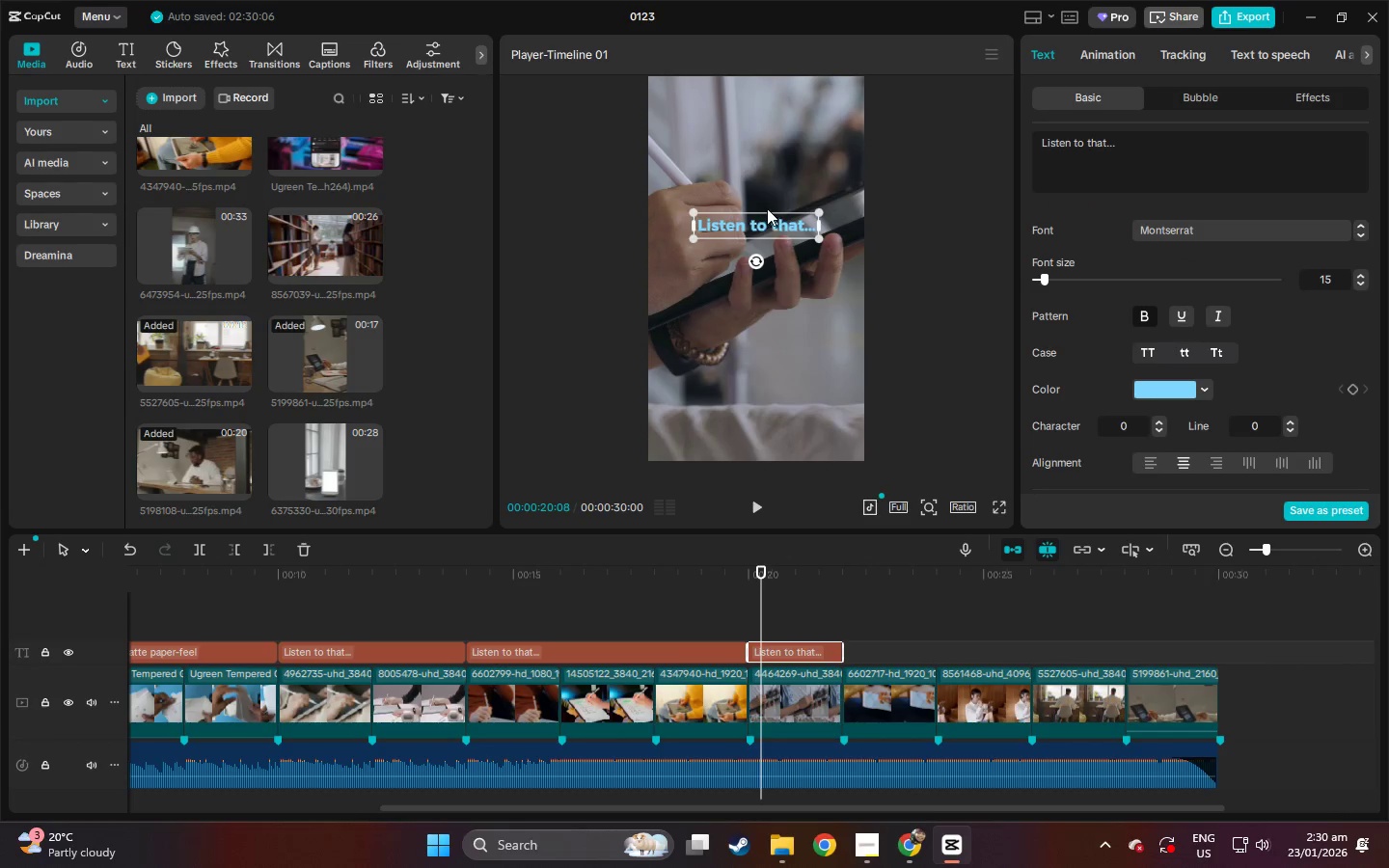 
double_click([767, 222])
 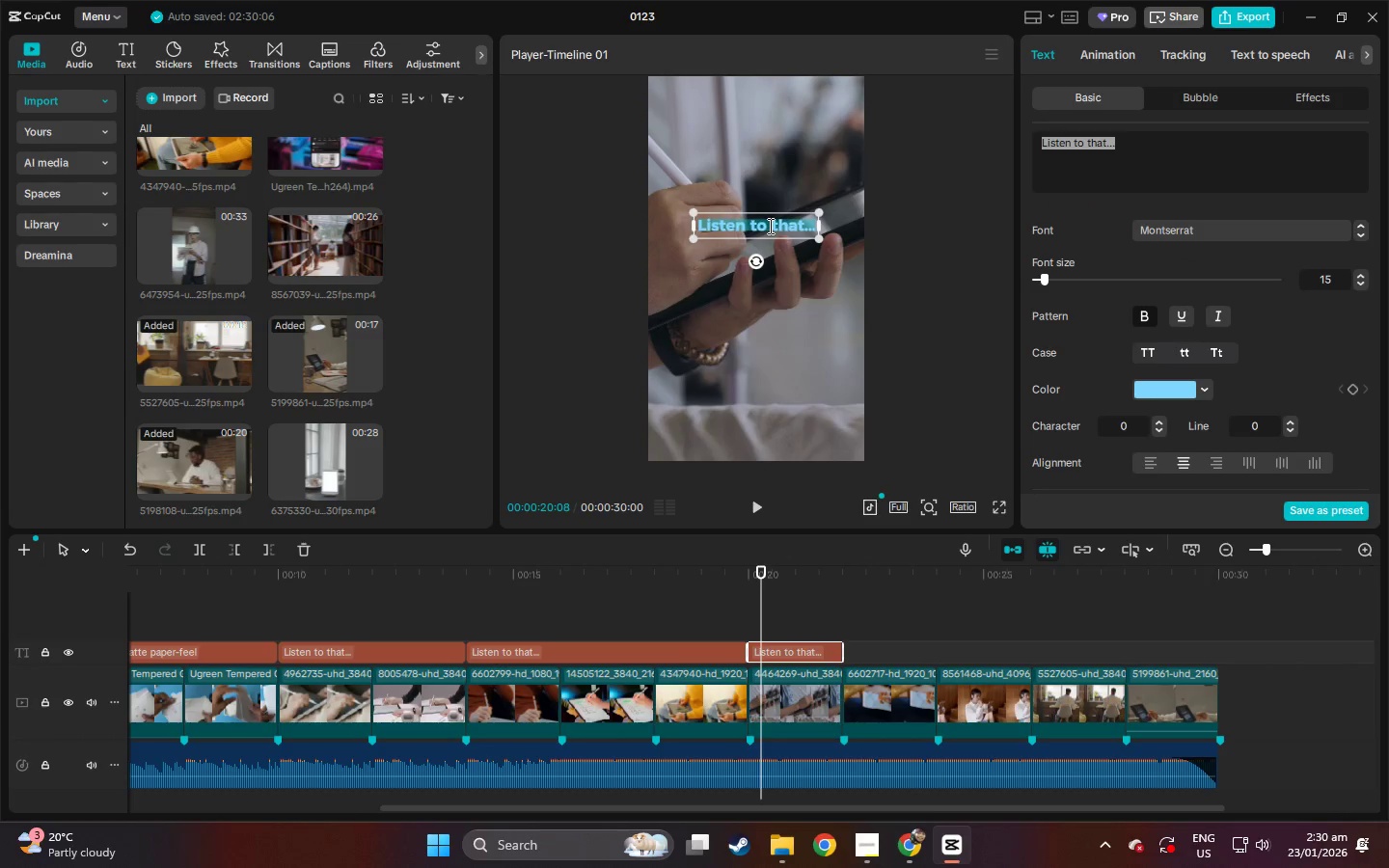 
hold_key(key=ShiftLeft, duration=0.33)
 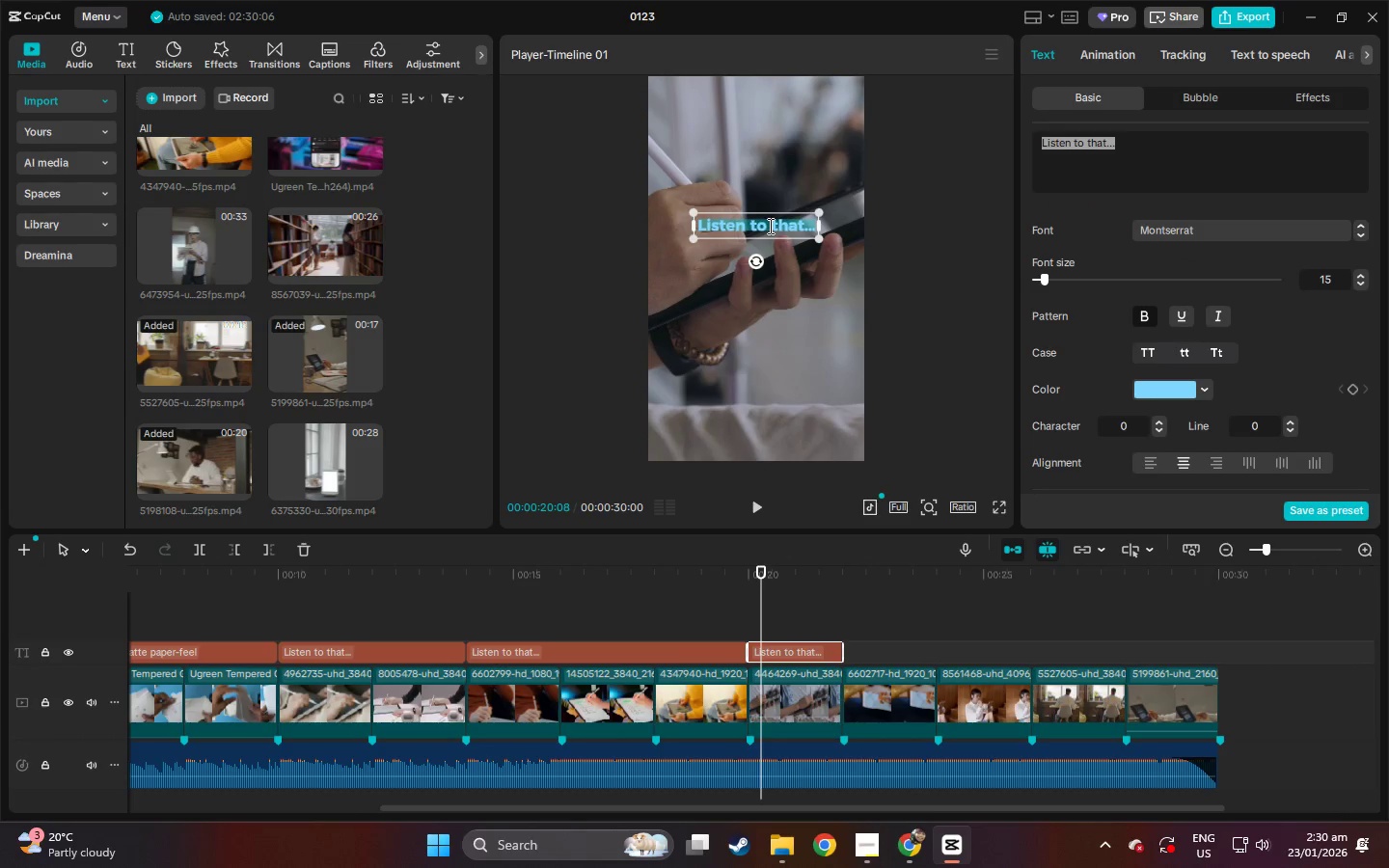 
type(aAnti)
 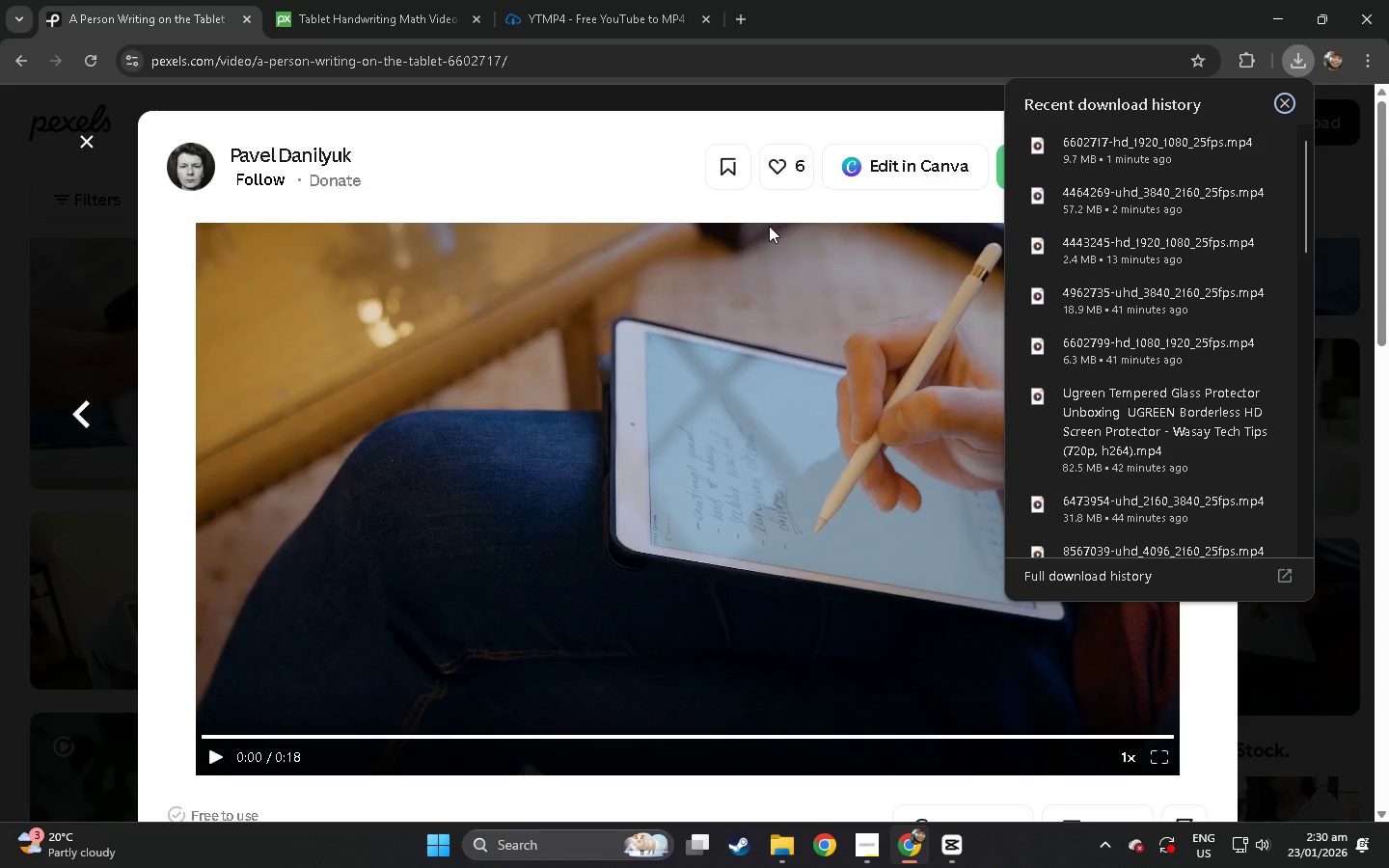 
hold_key(key=Backspace, duration=25.67)
 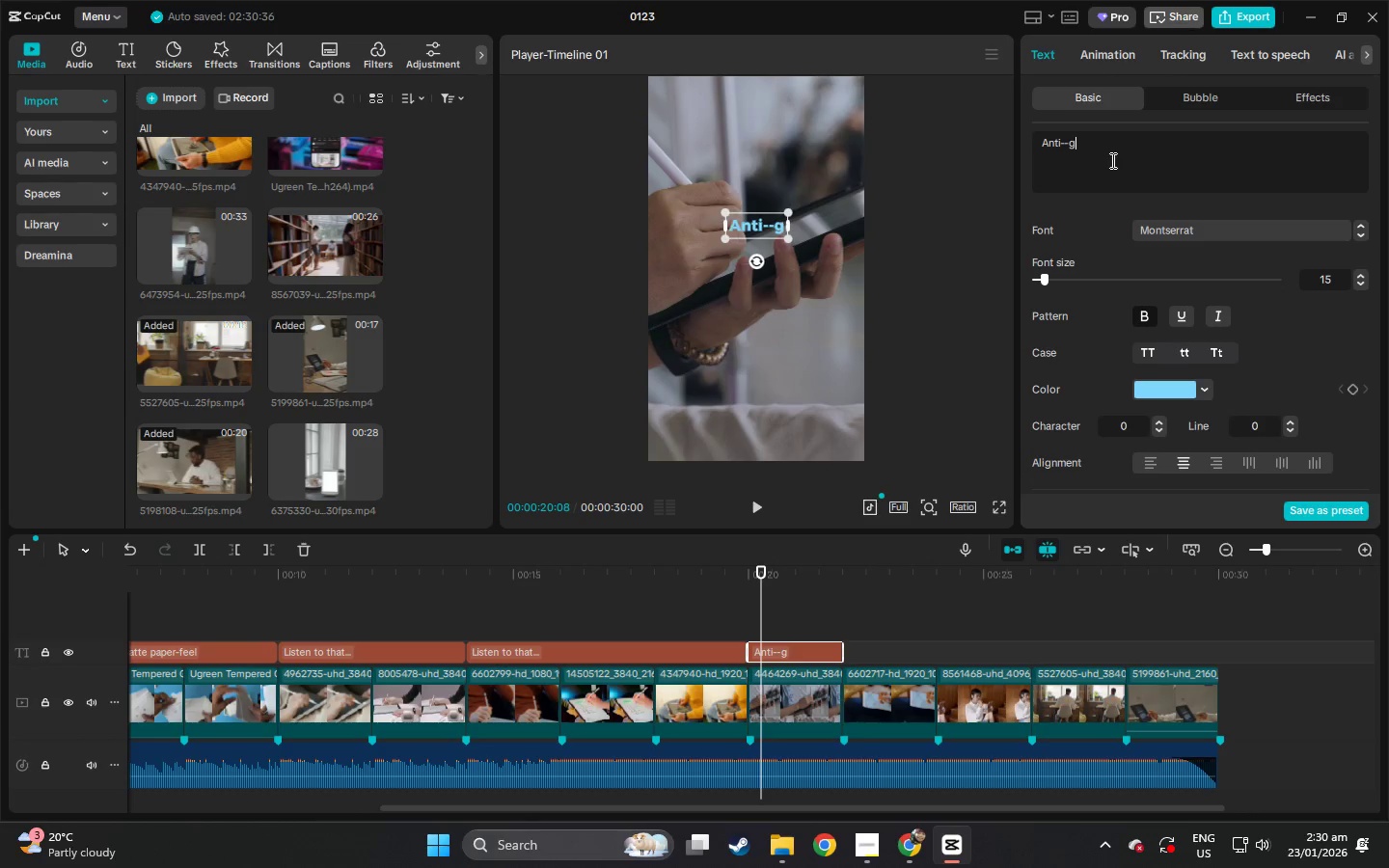 
key(Alt+AltLeft)
 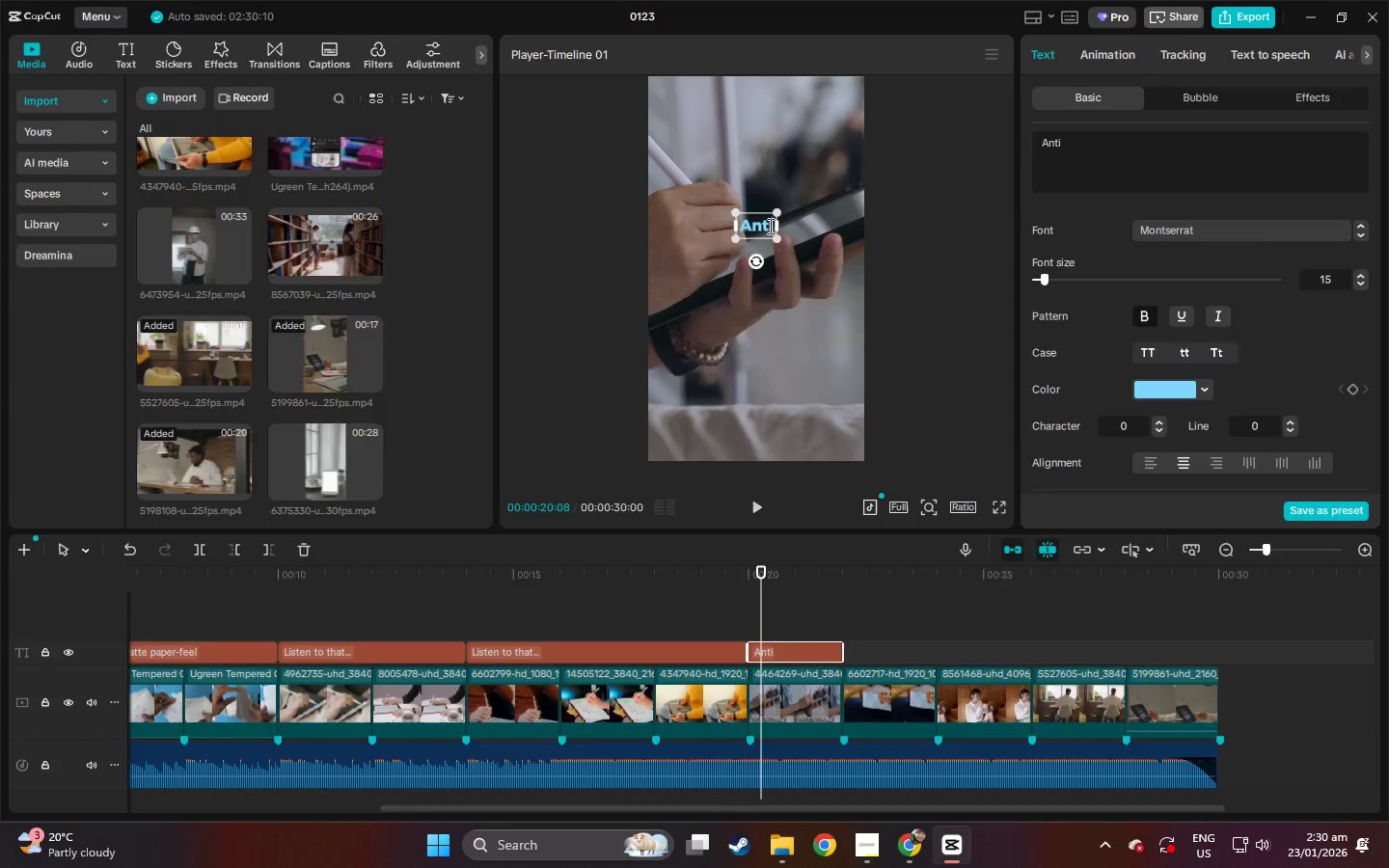 
key(Alt+Tab)
 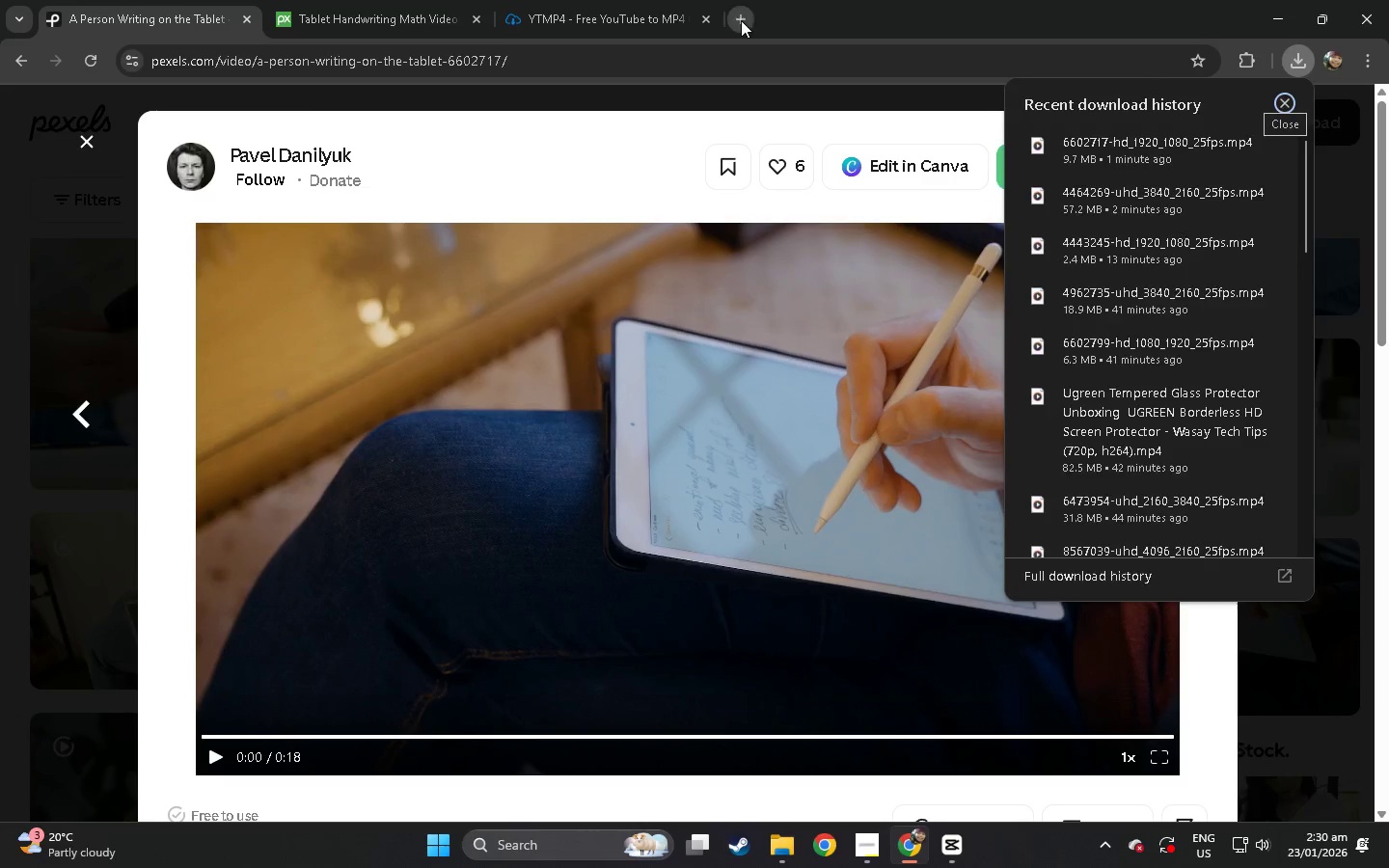 
double_click([736, 48])
 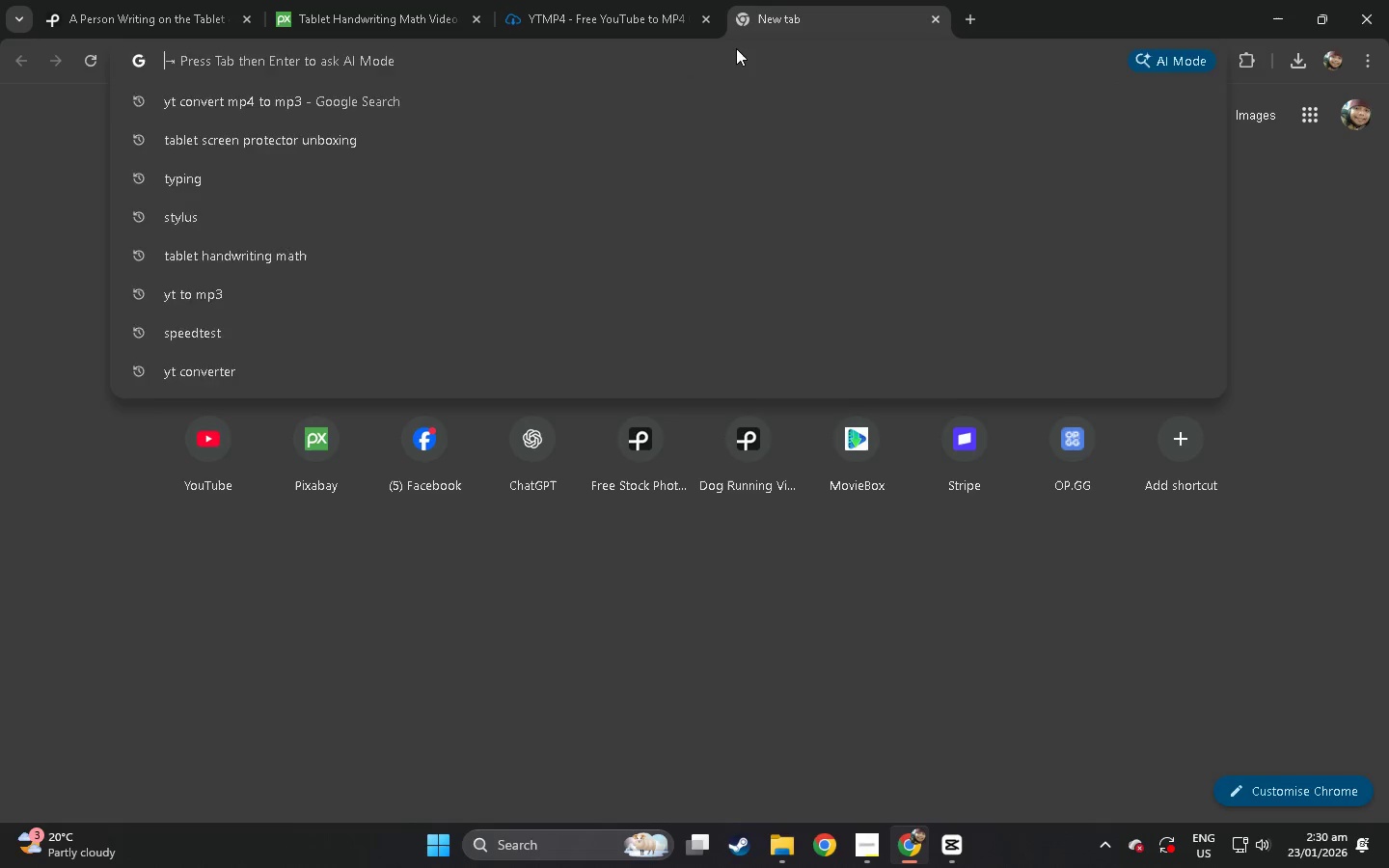 
type(check text)
 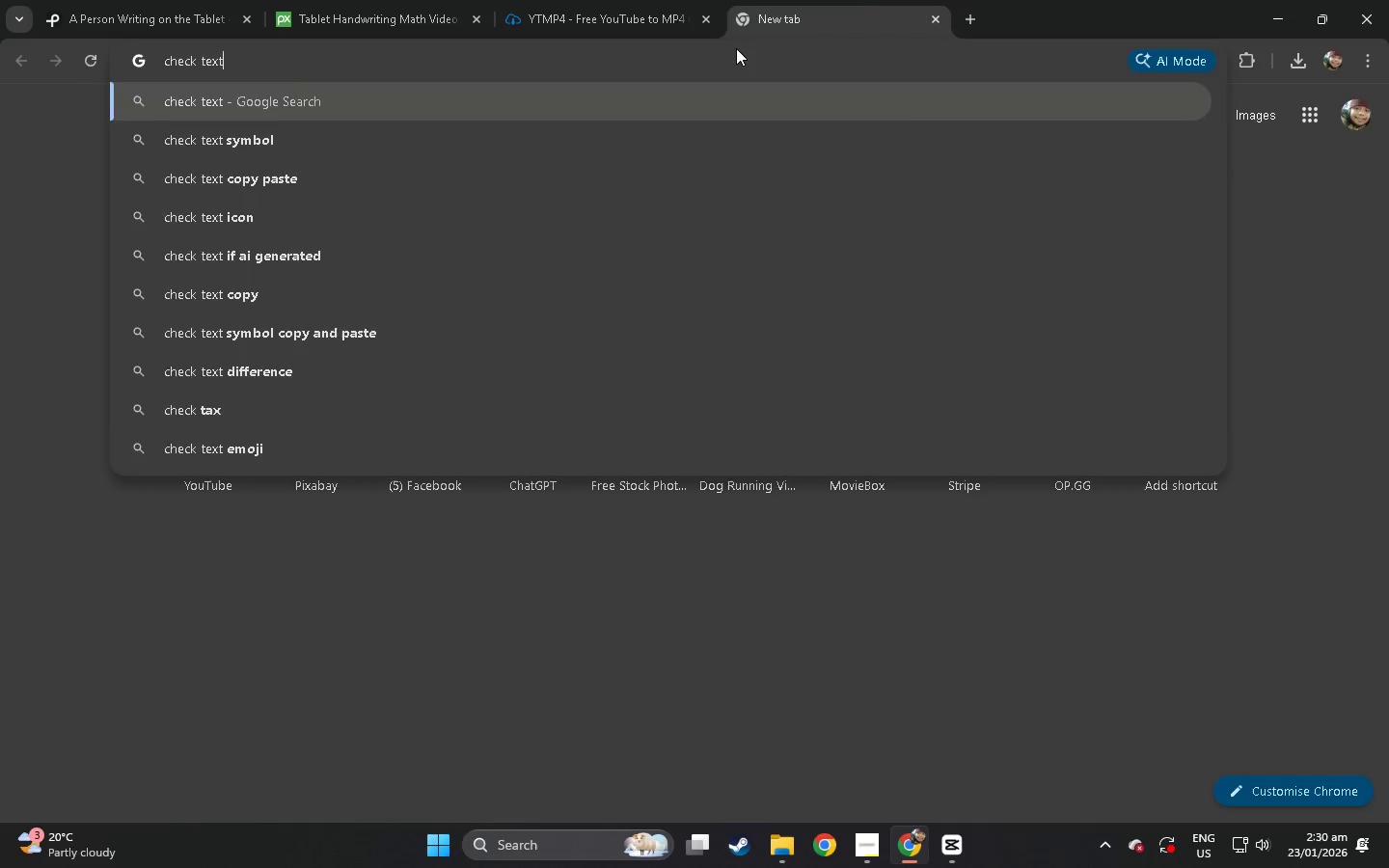 
key(Enter)
 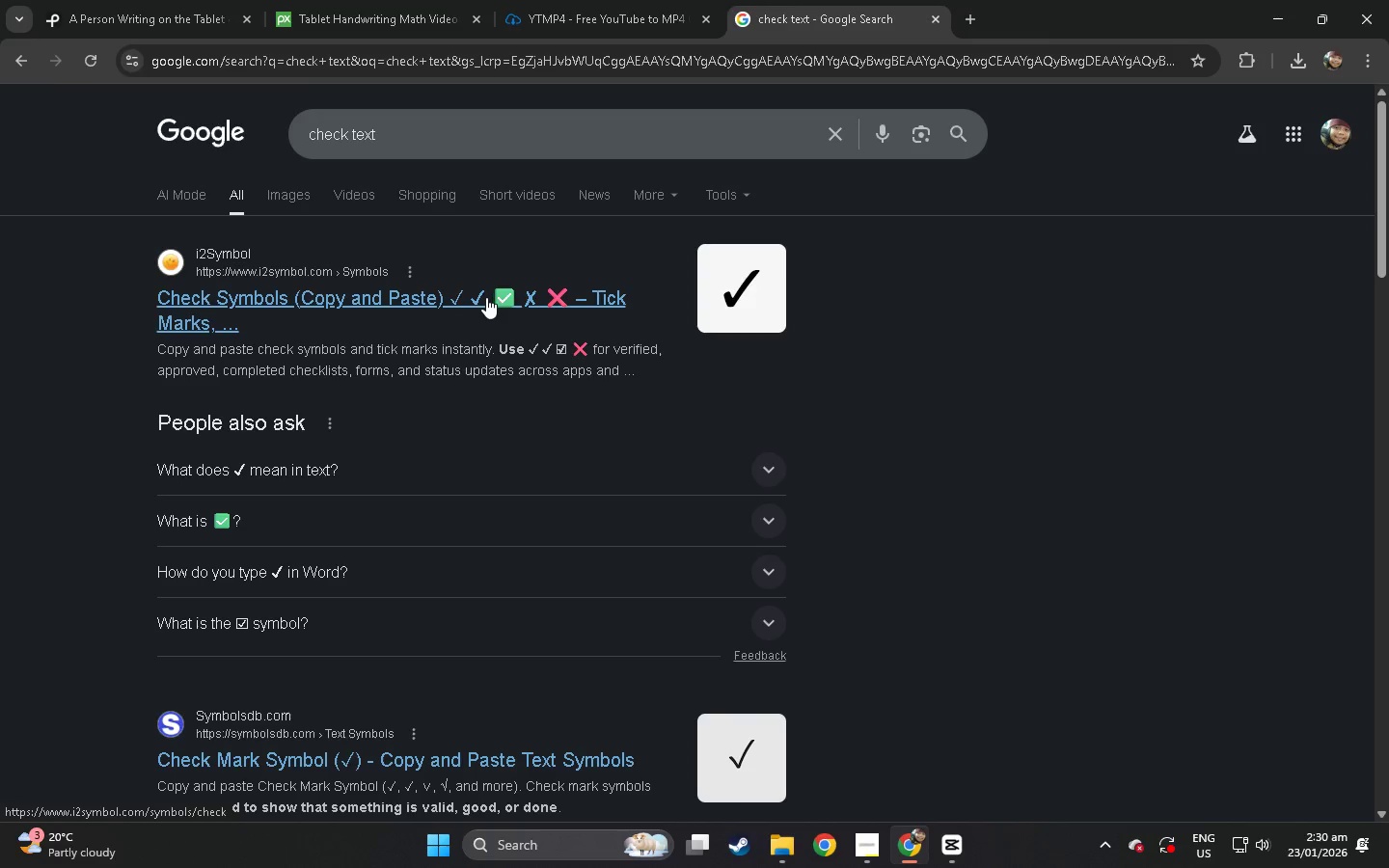 
left_click([479, 299])
 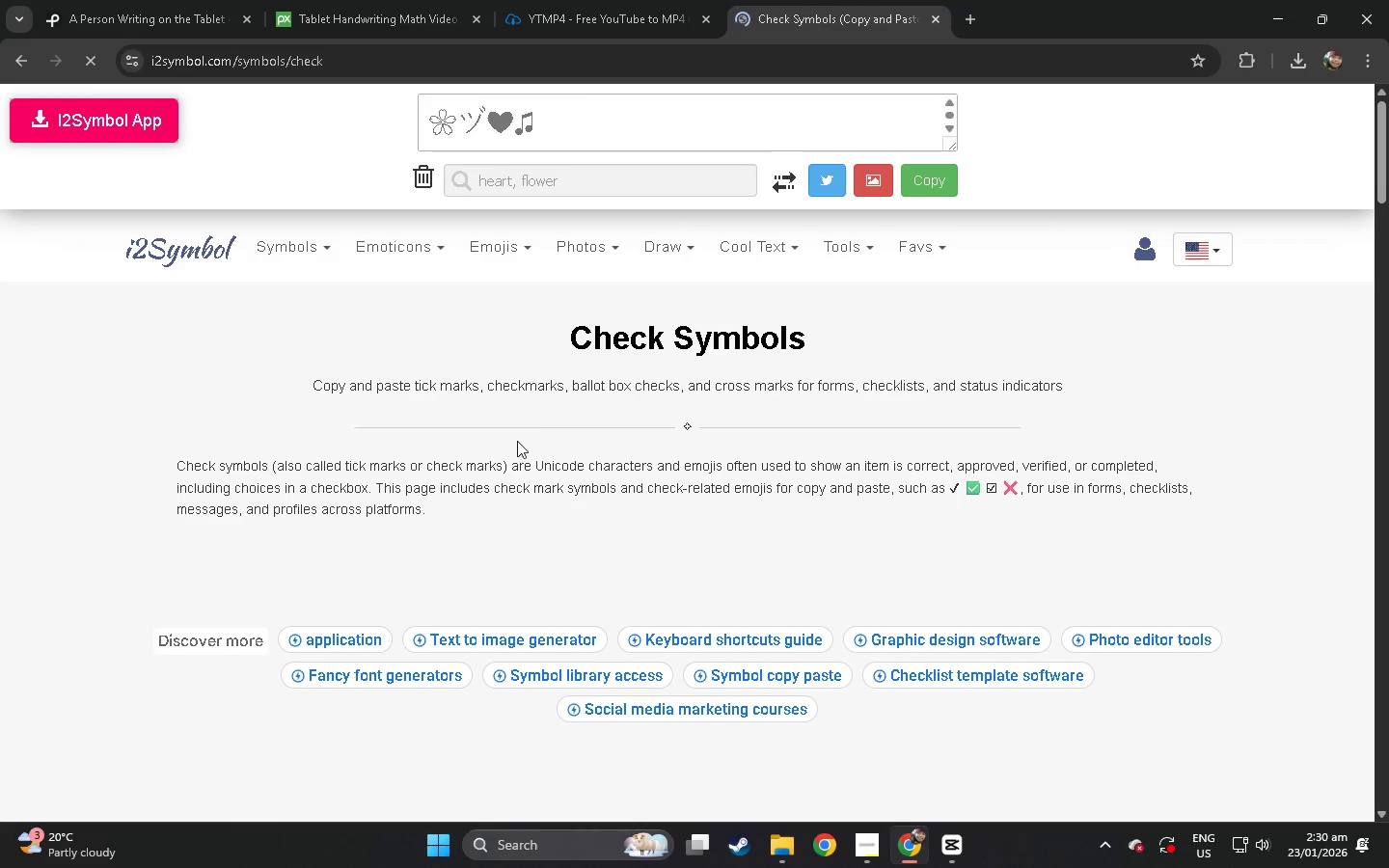 
scroll: coordinate [651, 339], scroll_direction: up, amount: 6.0
 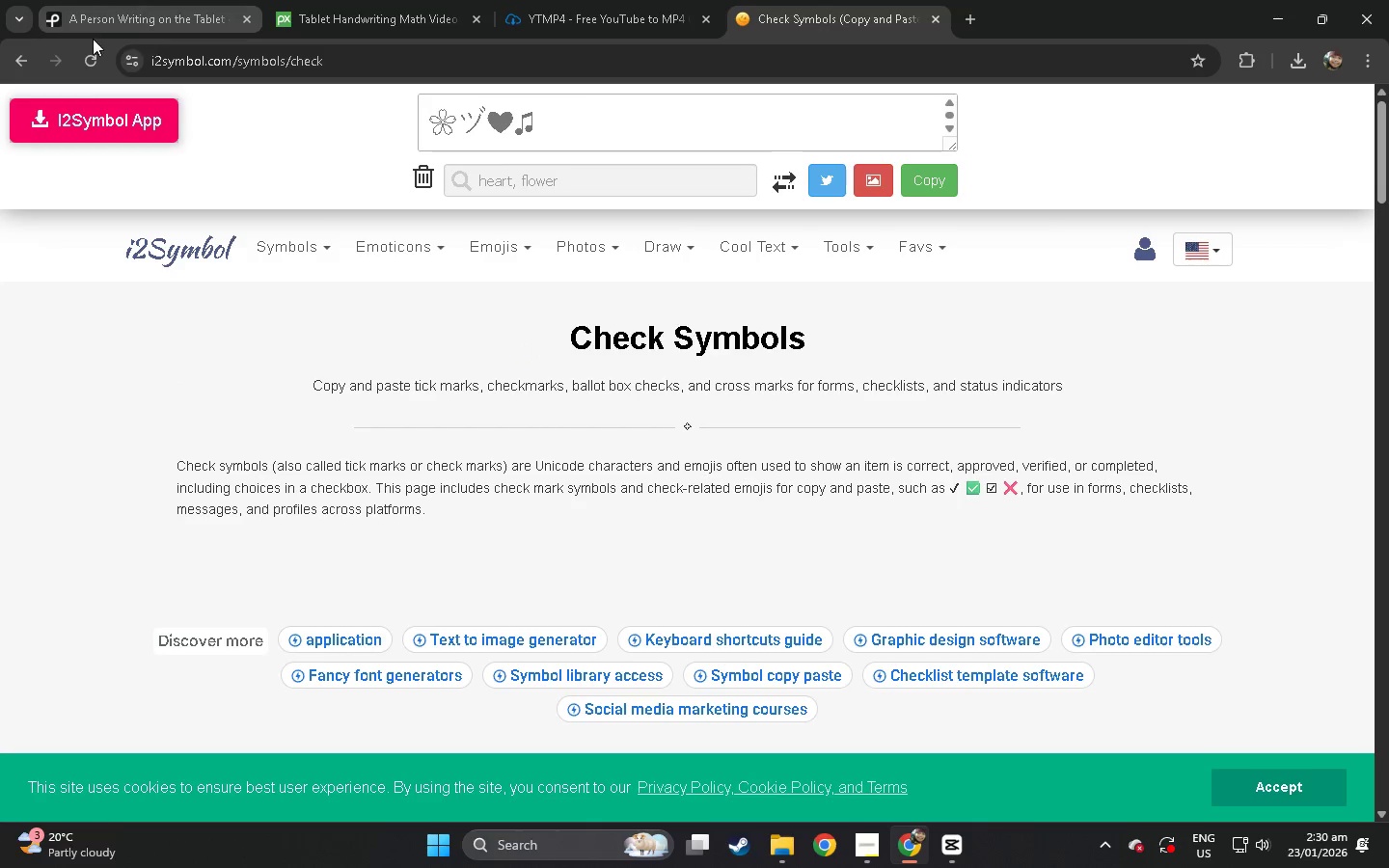 
left_click([21, 62])
 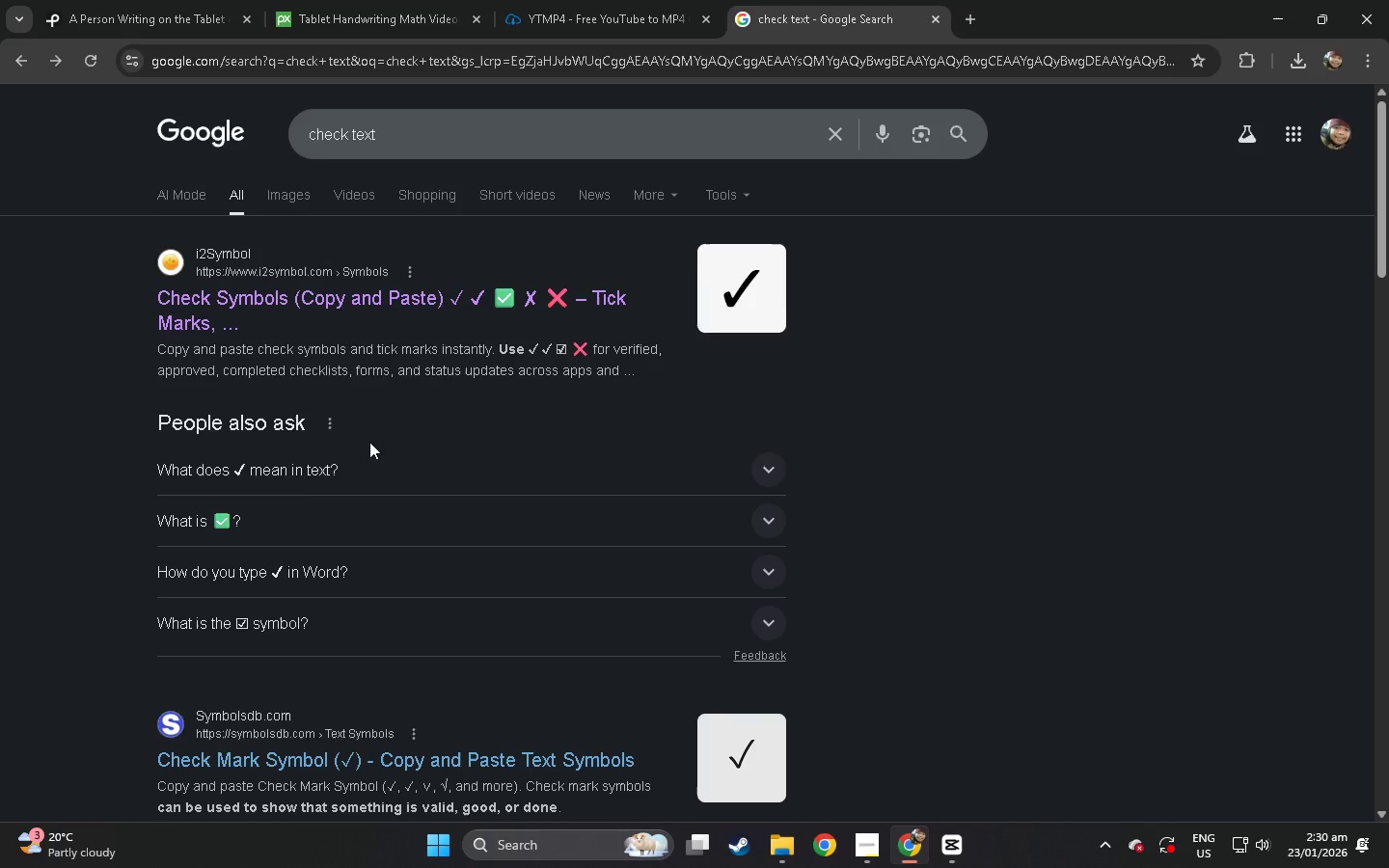 
scroll: coordinate [328, 485], scroll_direction: down, amount: 1.0
 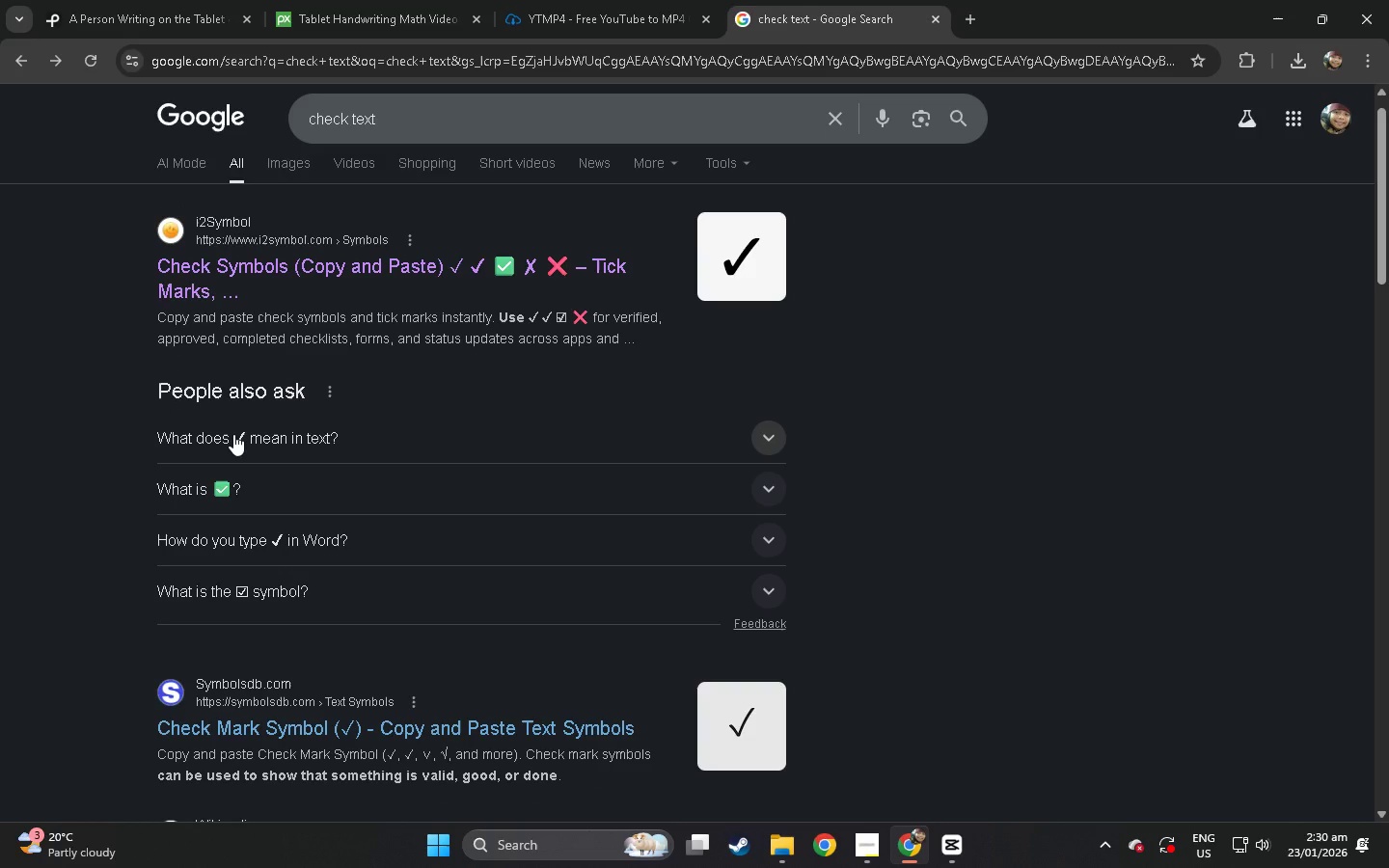 
left_click_drag(start_coordinate=[233, 434], to_coordinate=[267, 436])
 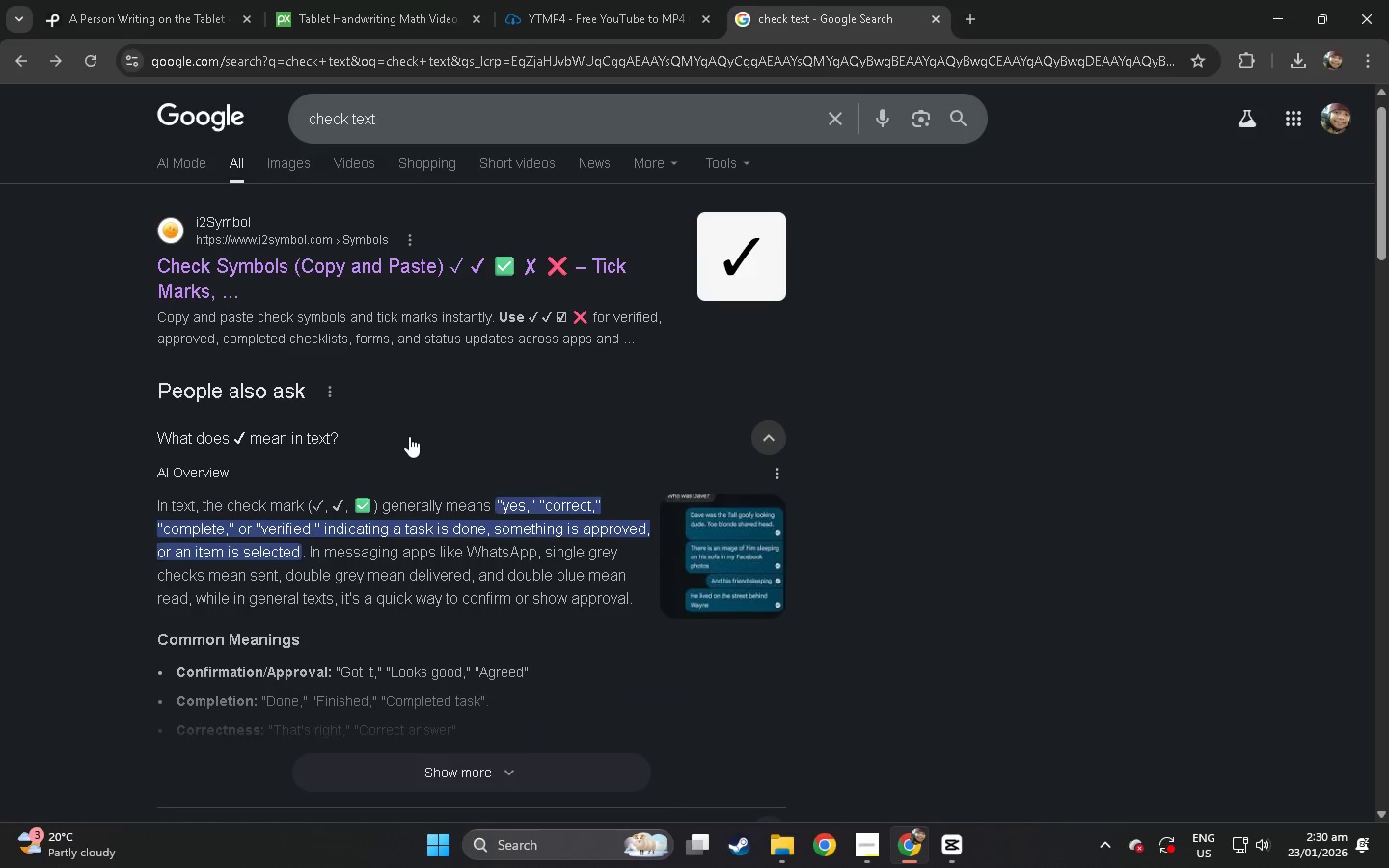 
left_click_drag(start_coordinate=[409, 436], to_coordinate=[316, 446])
 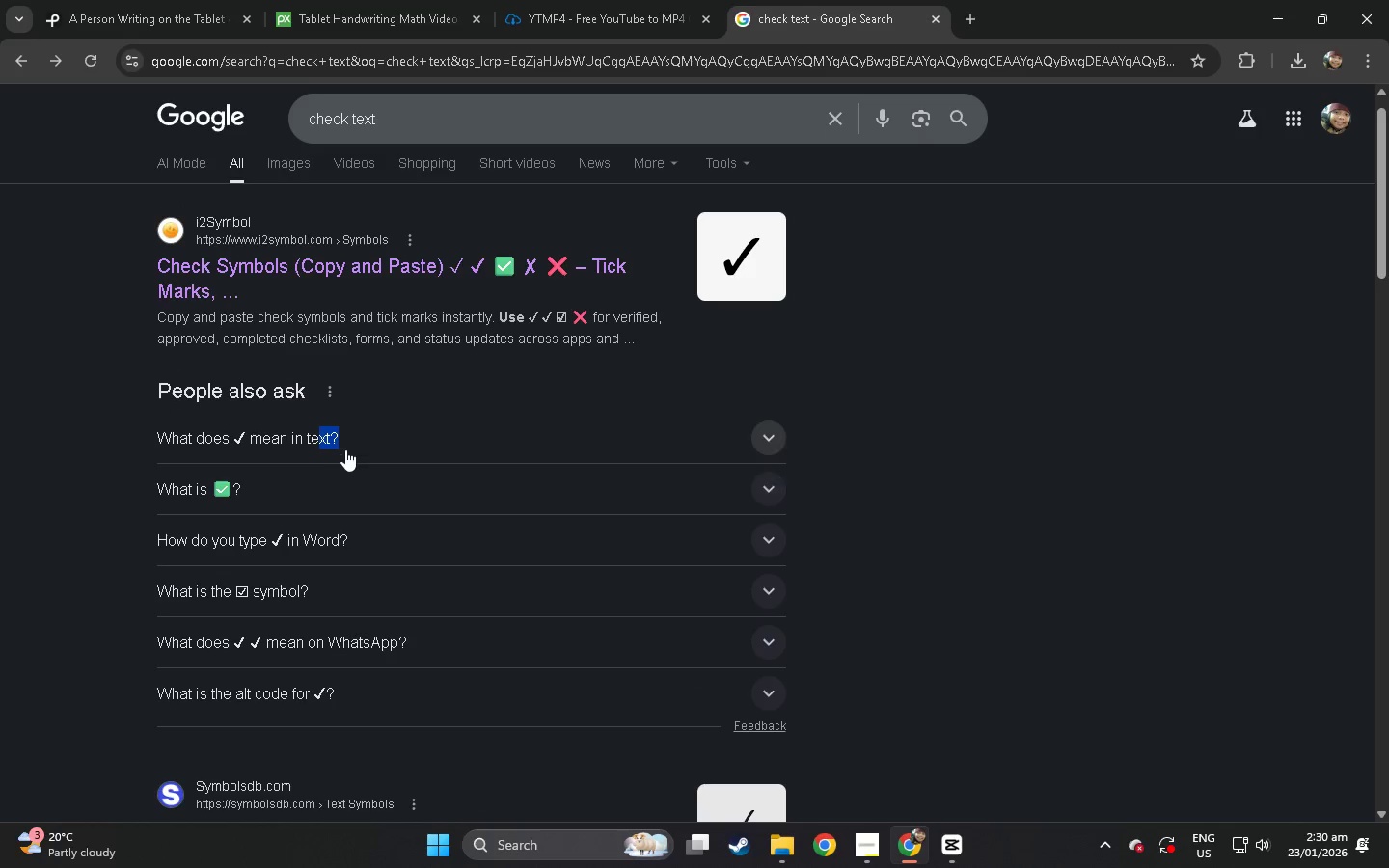 
left_click([336, 445])
 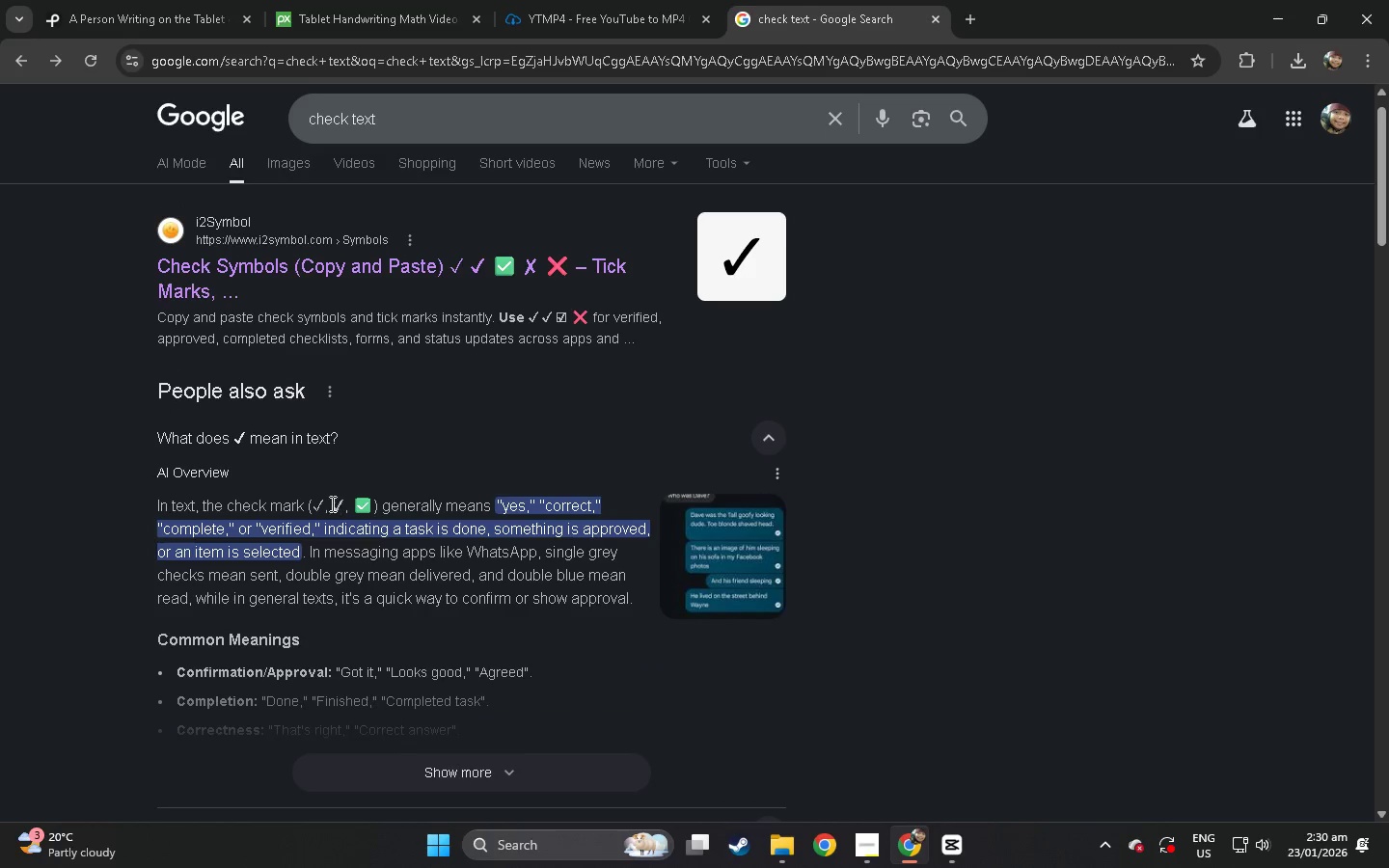 
left_click_drag(start_coordinate=[329, 502], to_coordinate=[340, 502])
 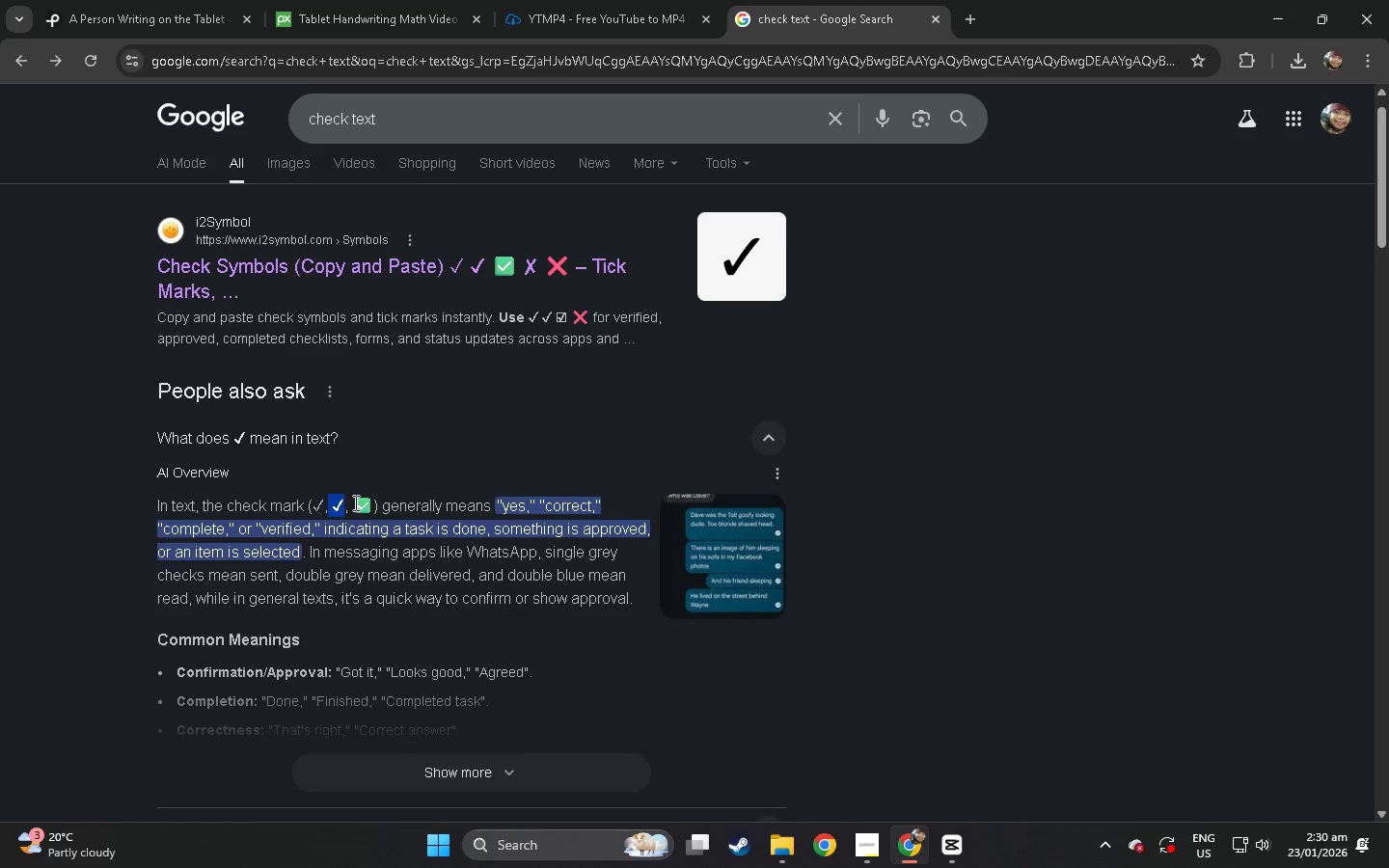 
key(Control+ControlLeft)
 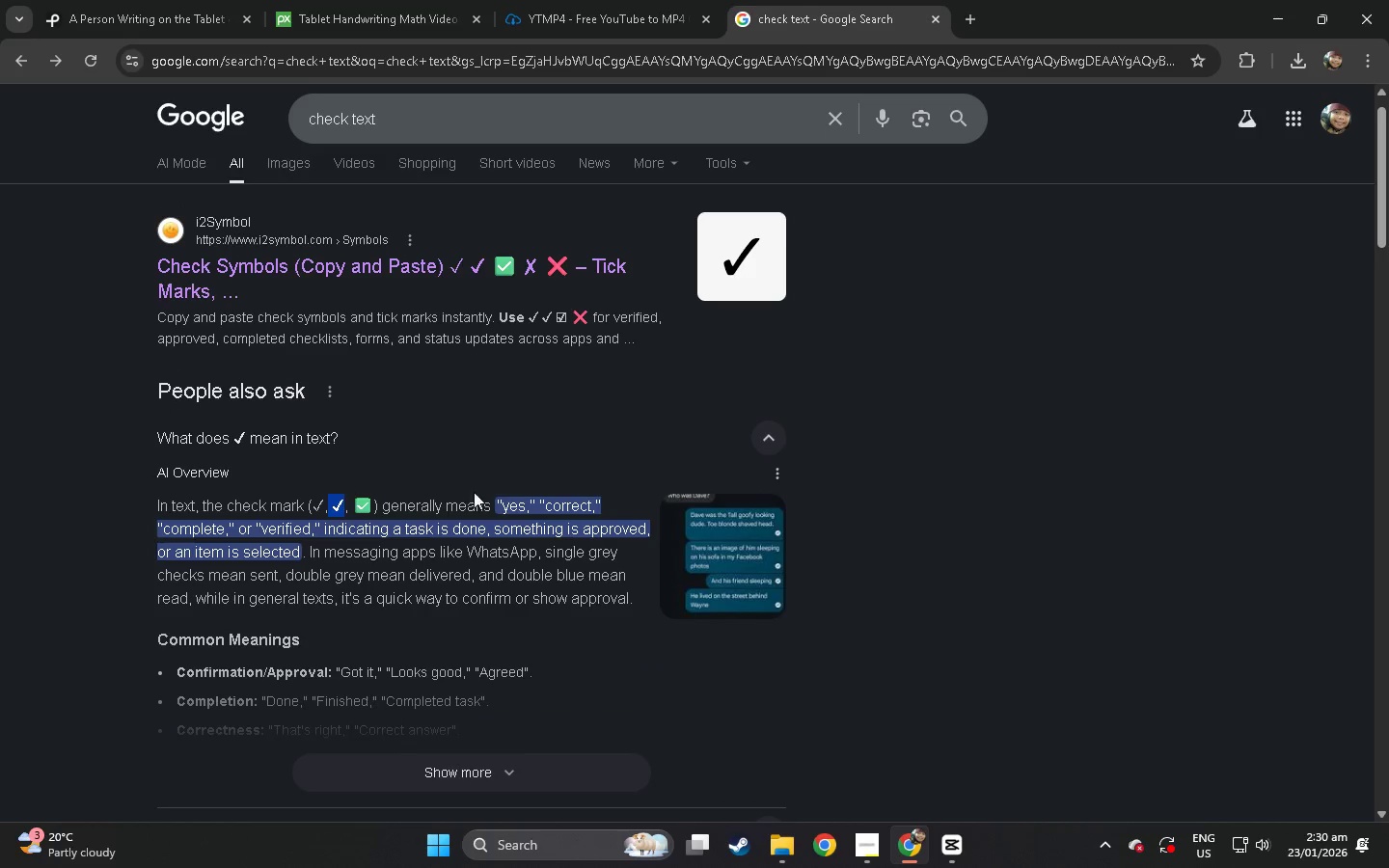 
key(Control+C)
 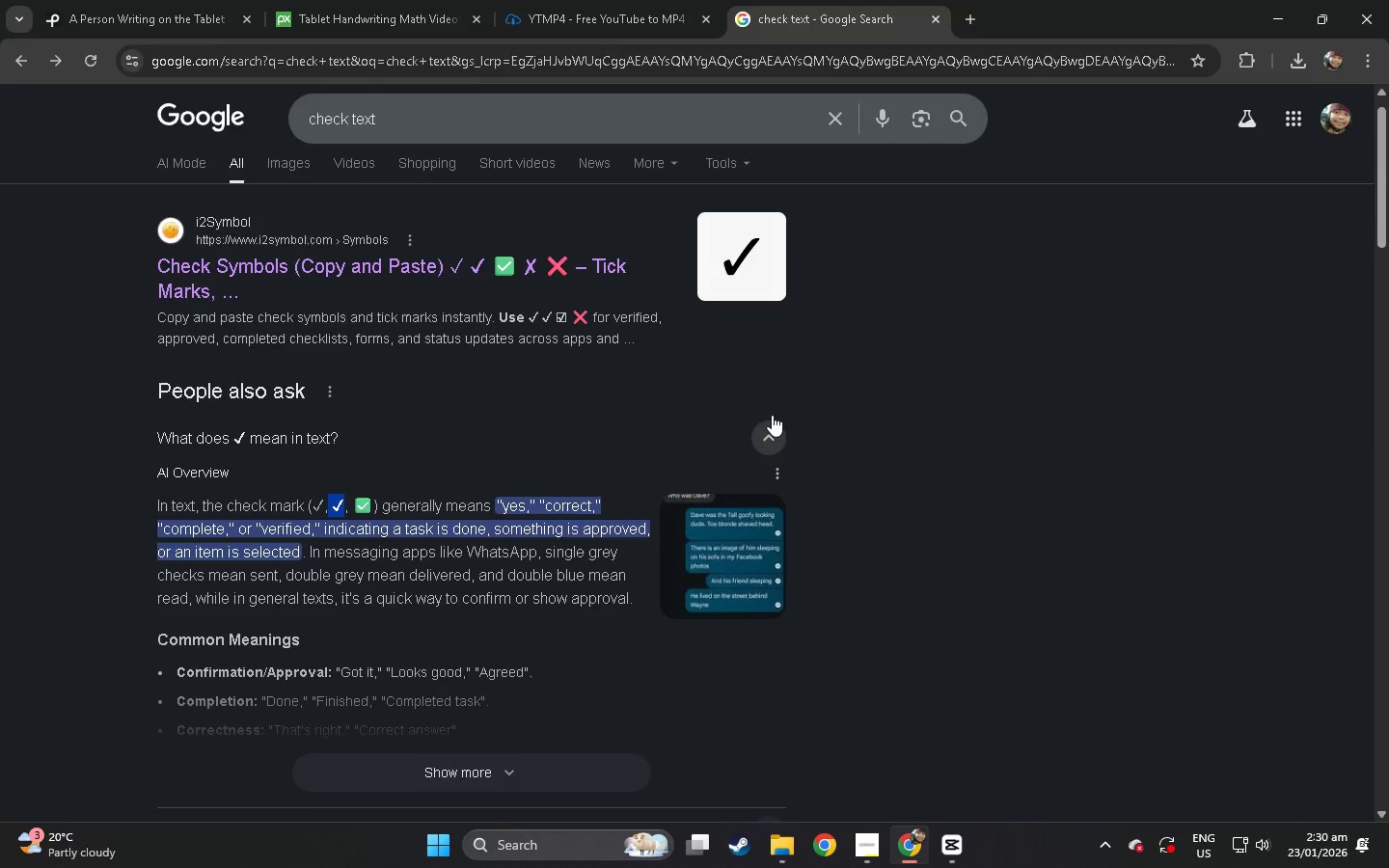 
key(Alt+Tab)
 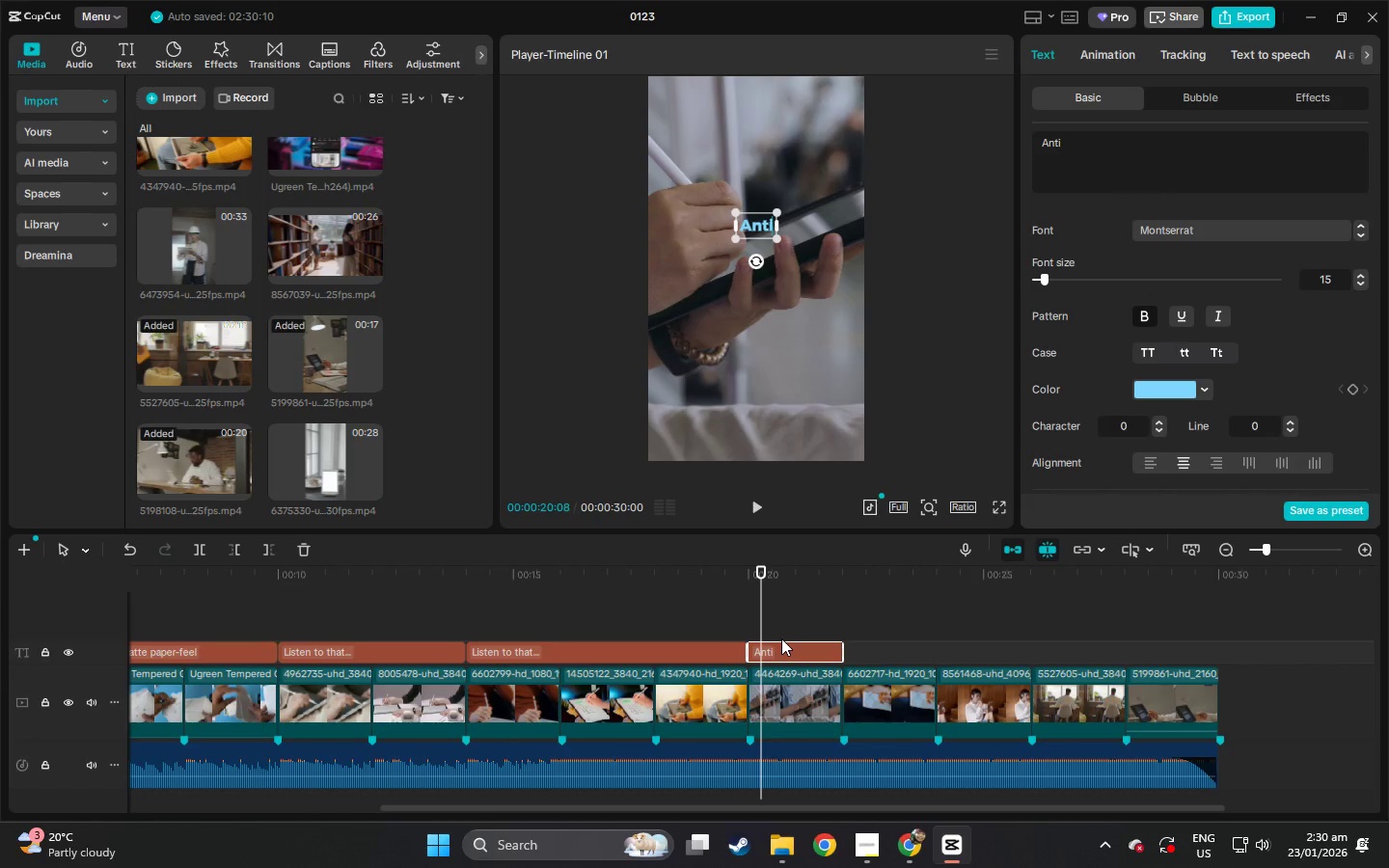 
key(Alt+AltLeft)
 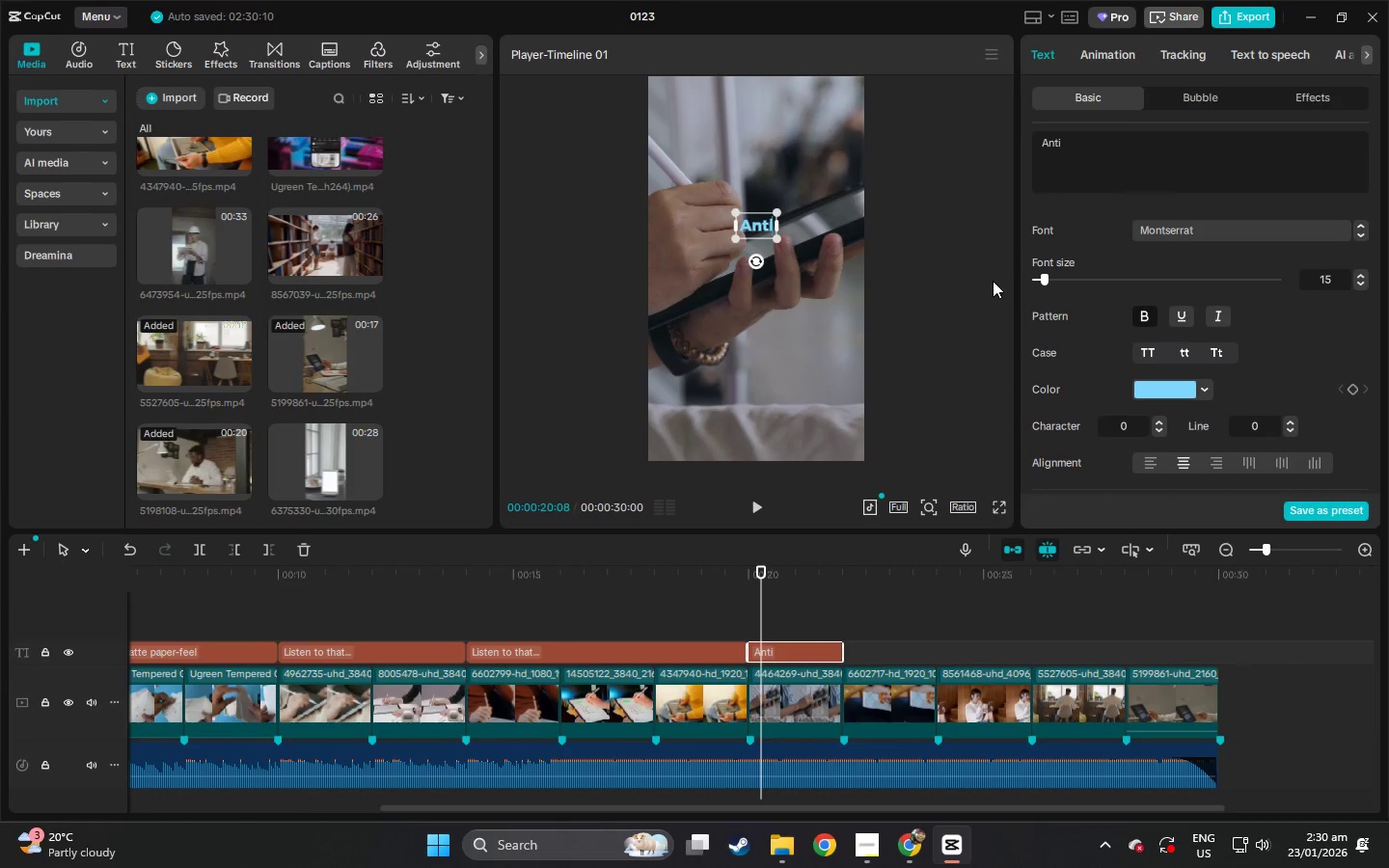 
left_click([1111, 160])
 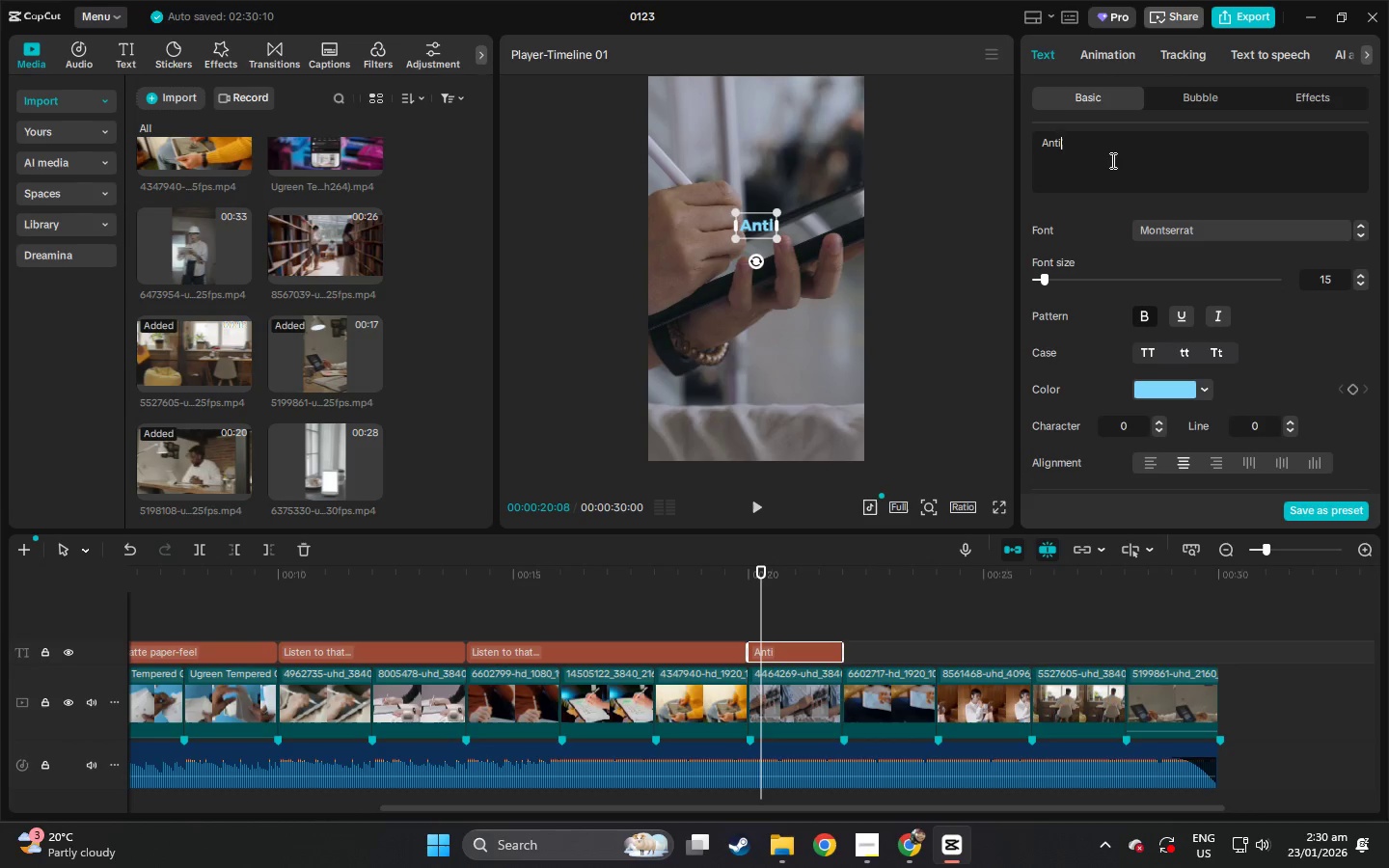 
type(--glare)
key(Backspace)
key(Backspace)
key(Backspace)
key(Backspace)
key(Backspace)
type(glare )
 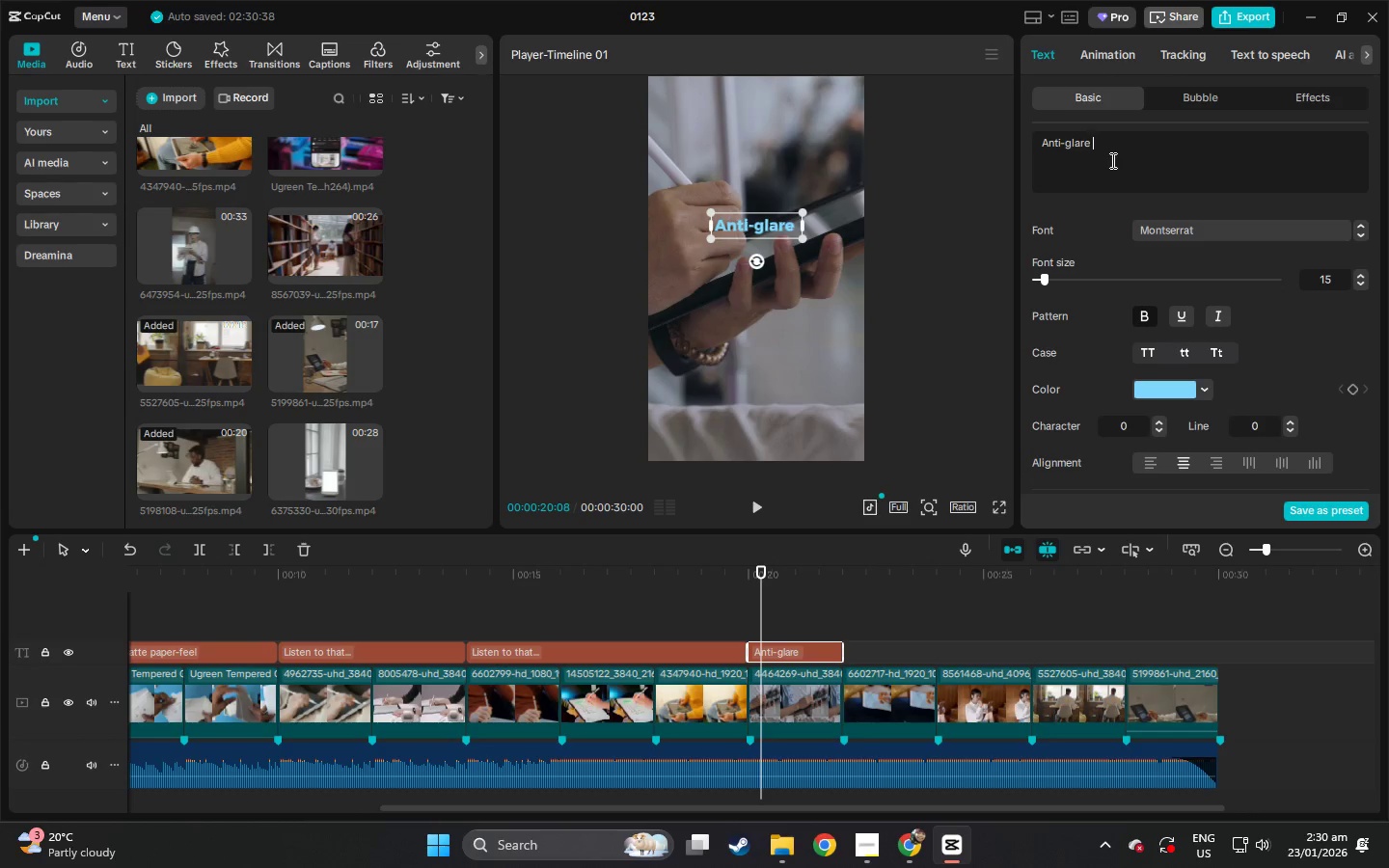 
key(Control+ControlLeft)
 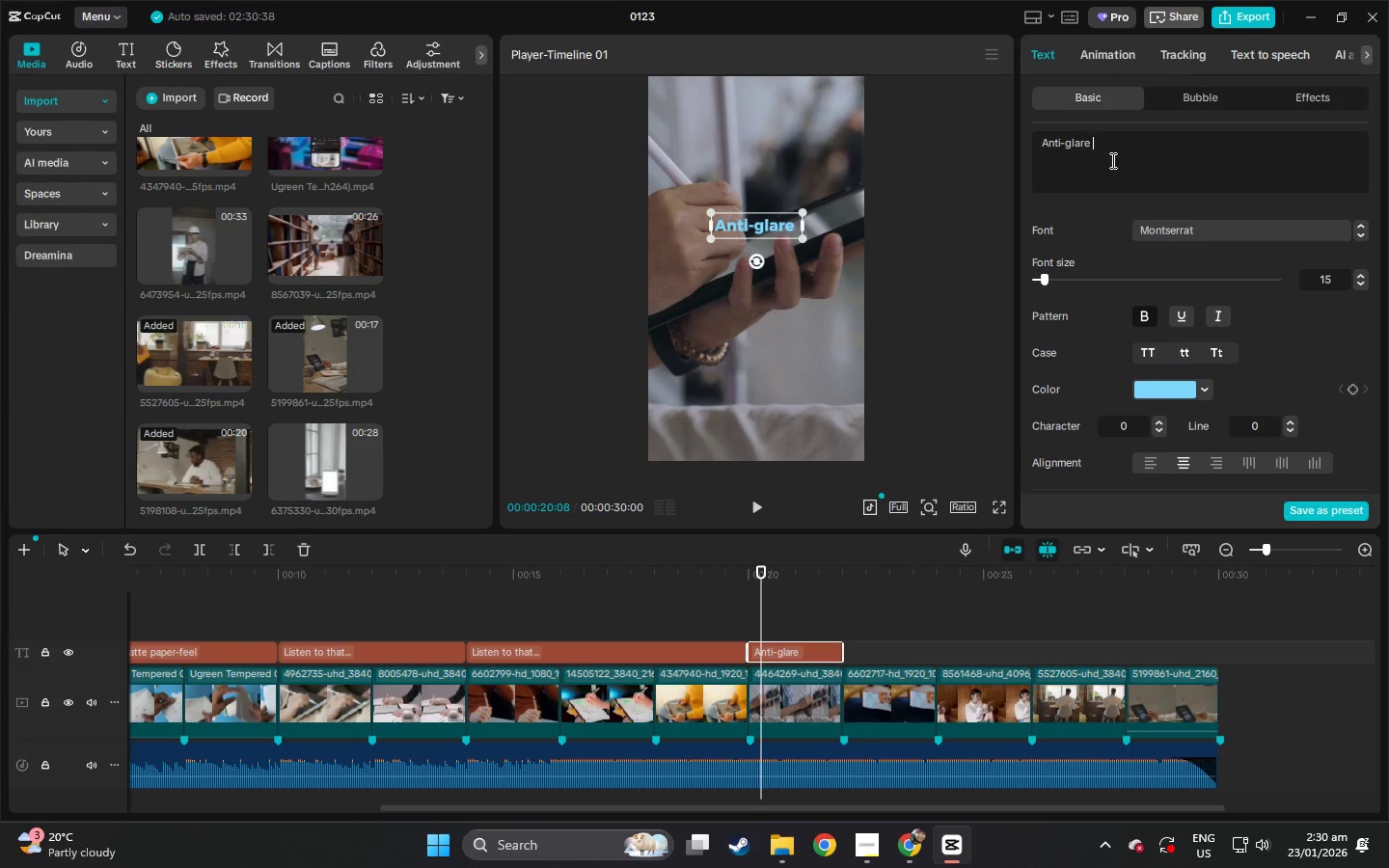 
key(Control+V)
 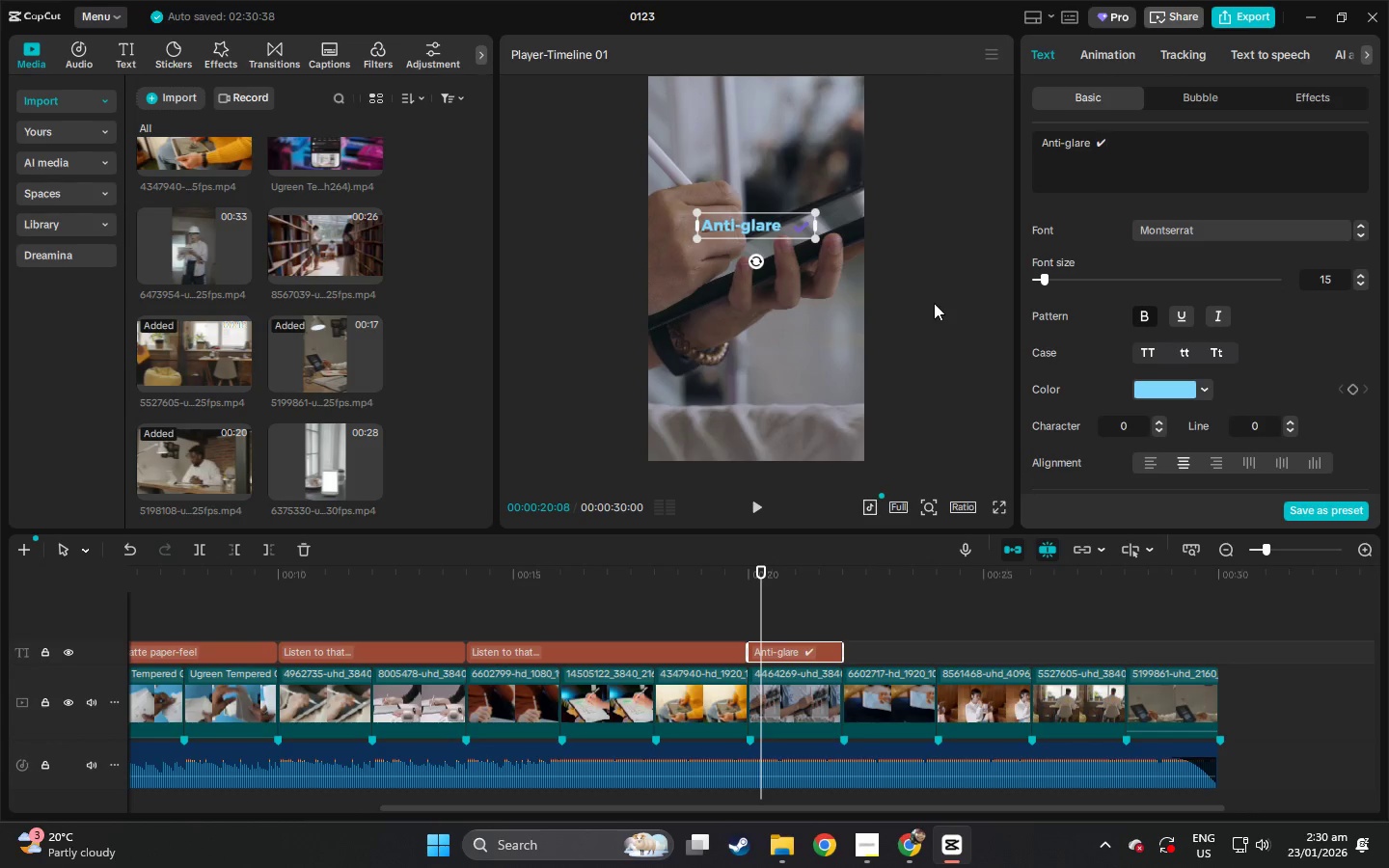 
left_click([950, 296])
 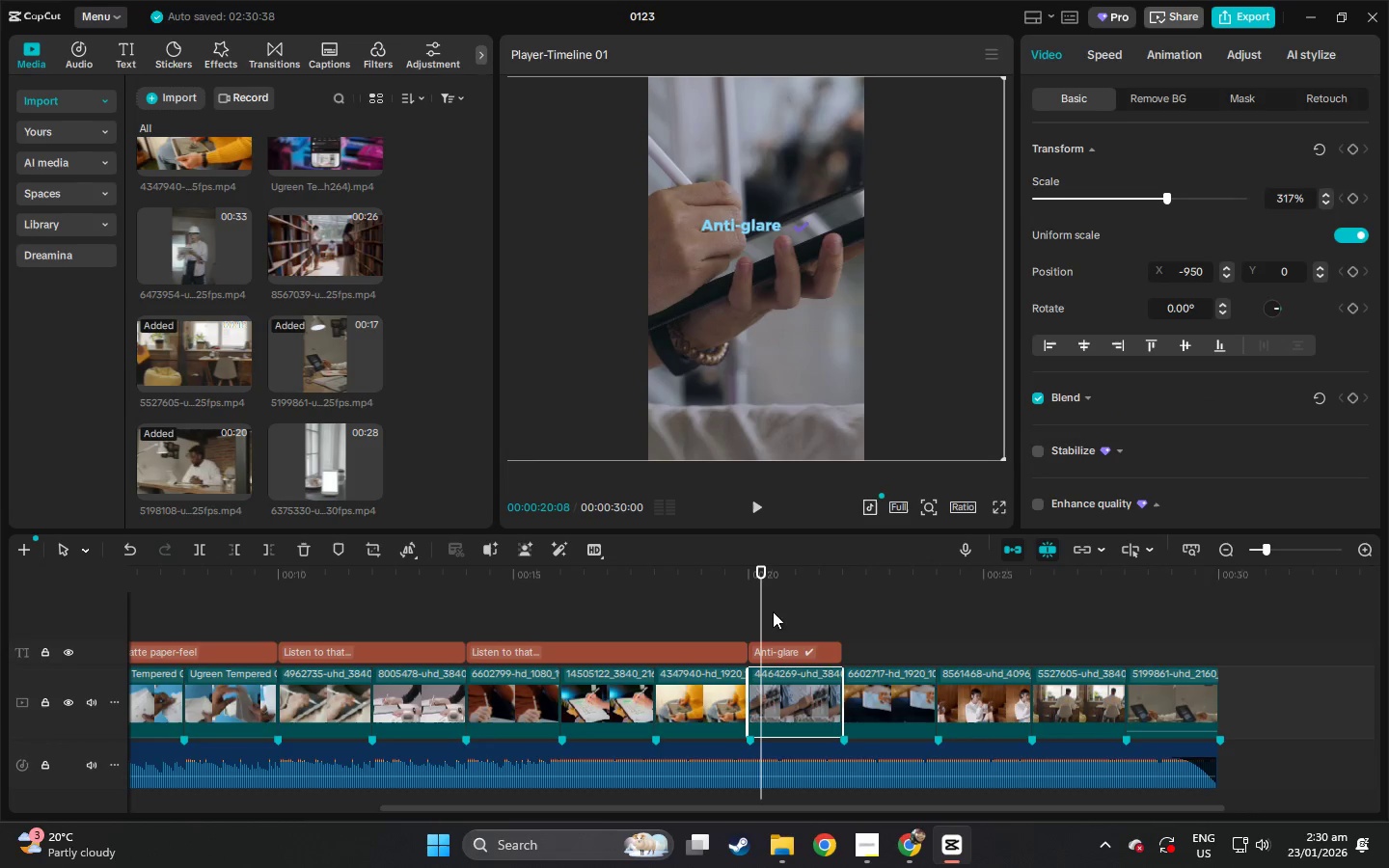 
left_click([772, 647])
 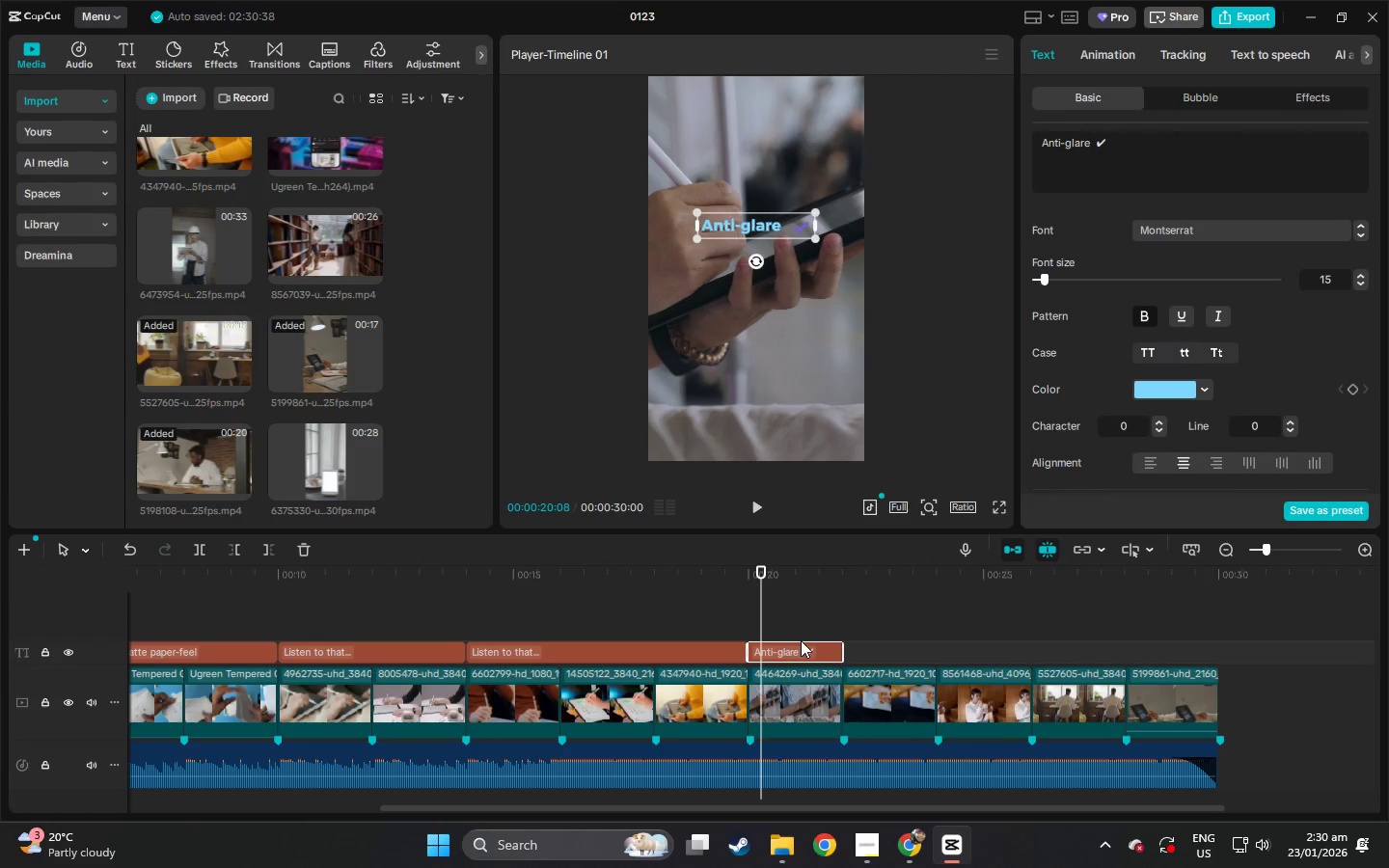 
hold_key(key=AltLeft, duration=0.98)
left_click_drag(start_coordinate=[799, 641], to_coordinate=[833, 623])
 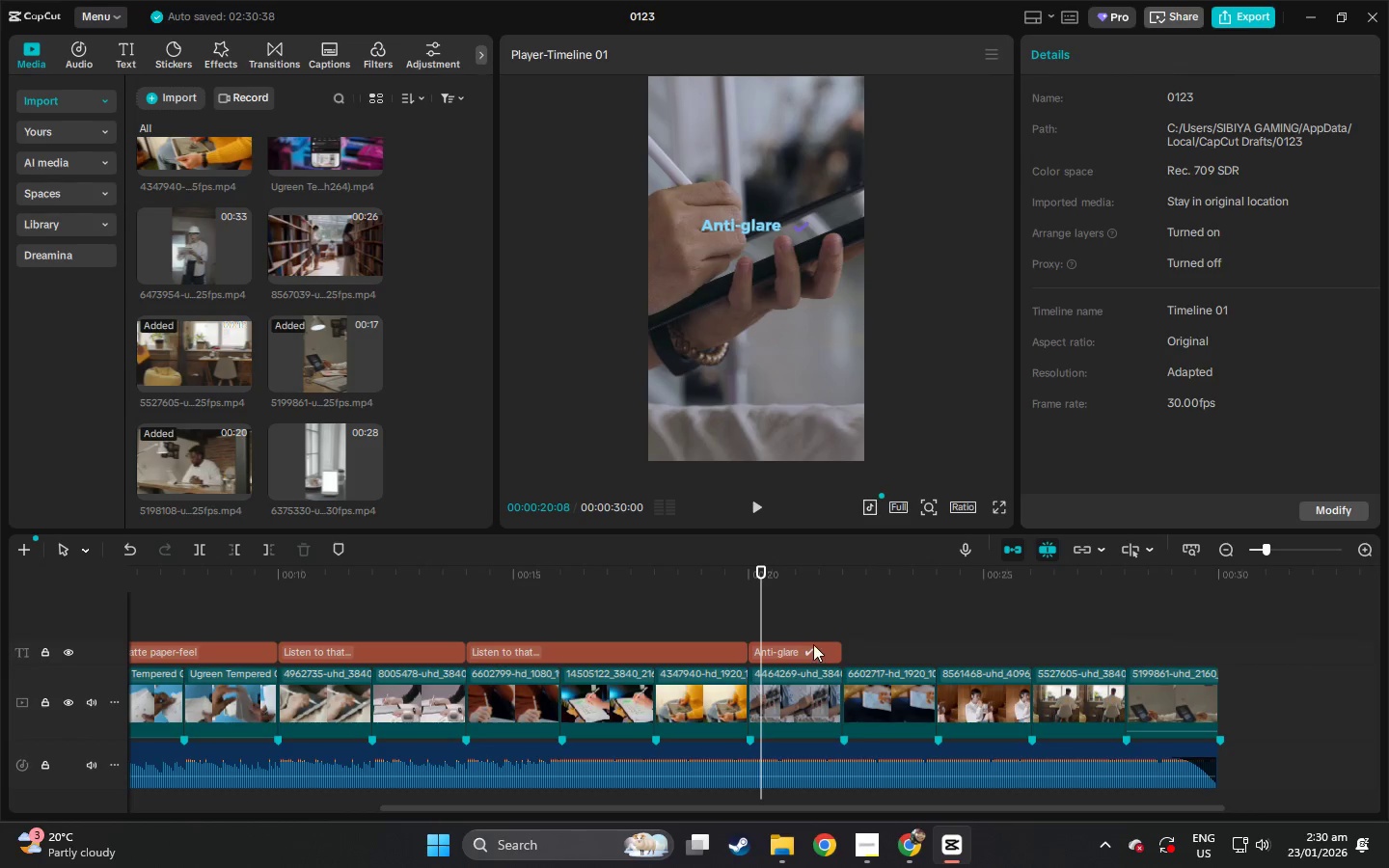 
left_click([812, 644])
 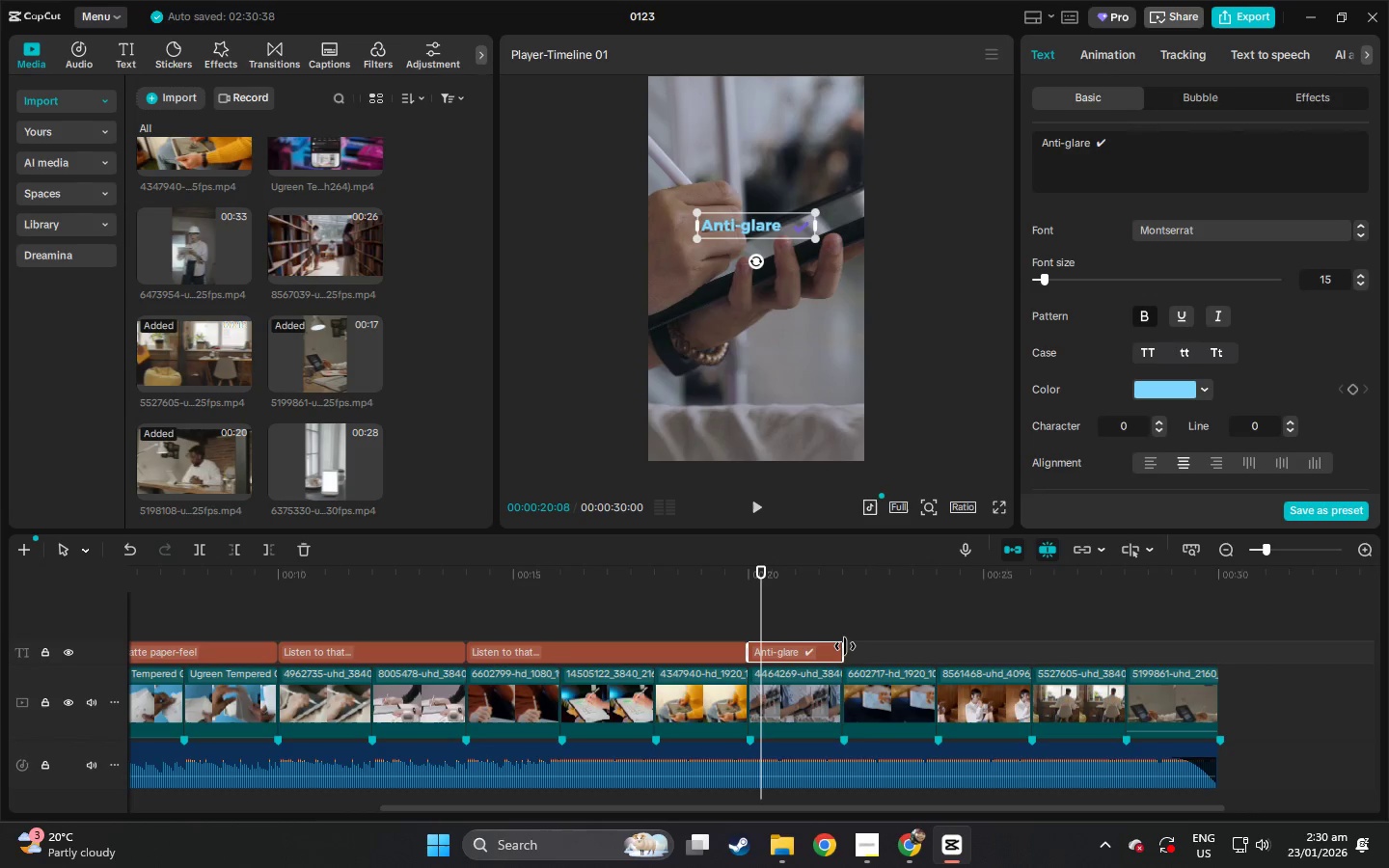 
left_click_drag(start_coordinate=[845, 646], to_coordinate=[1032, 653])
 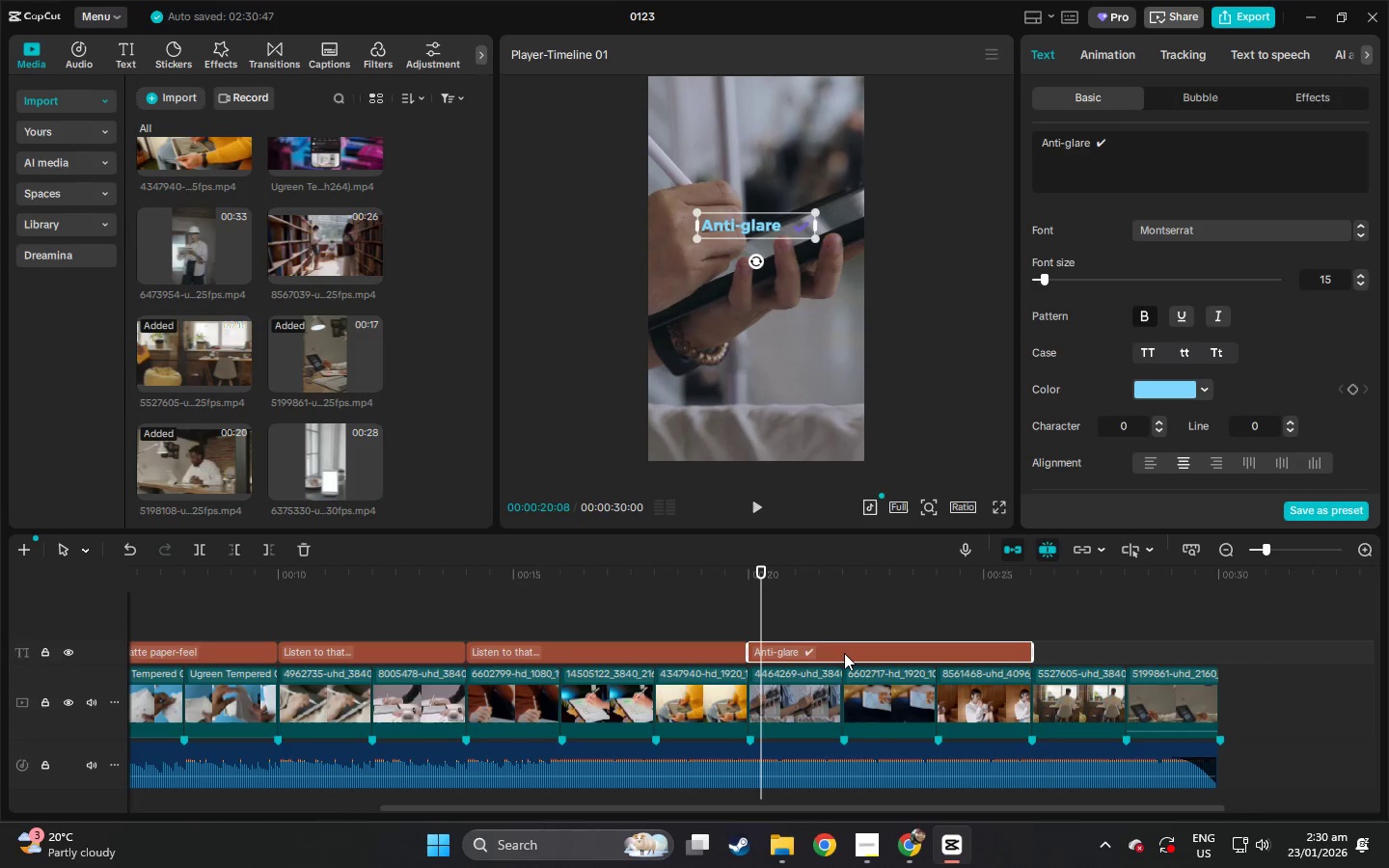 
hold_key(key=AltLeft, duration=1.12)
left_click_drag(start_coordinate=[844, 653], to_coordinate=[848, 630])
 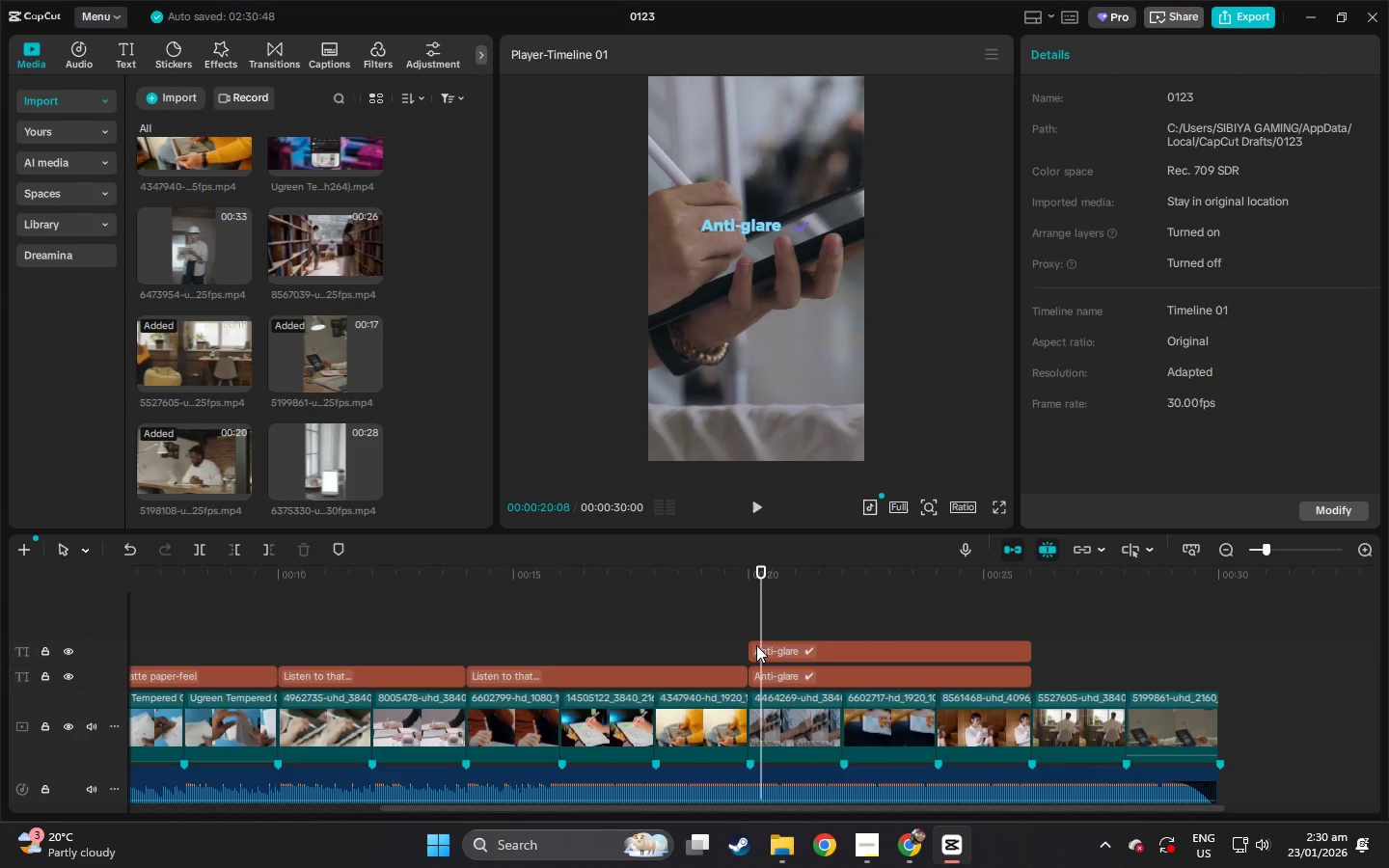 
left_click([756, 645])
 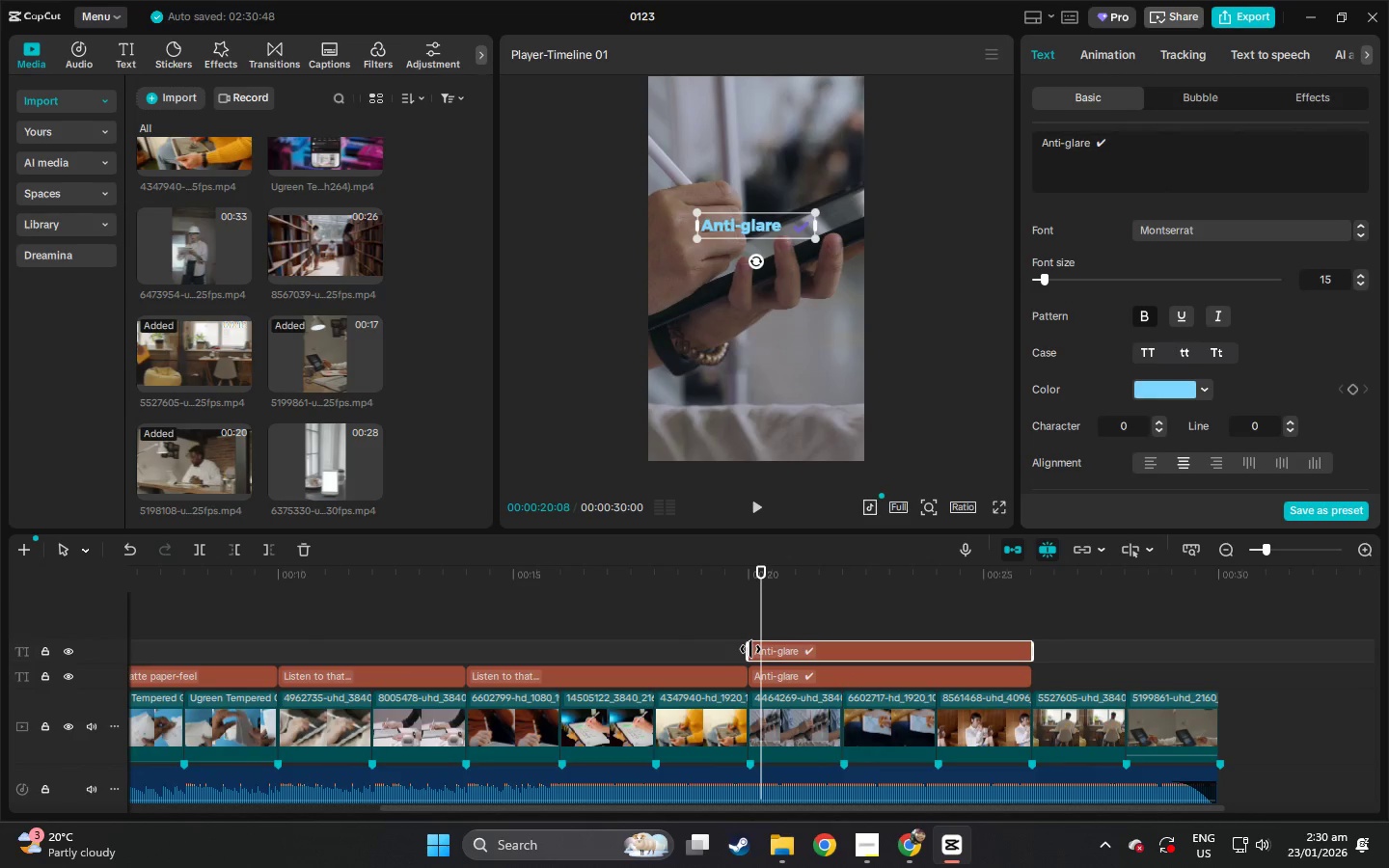 
left_click_drag(start_coordinate=[750, 649], to_coordinate=[838, 651])
 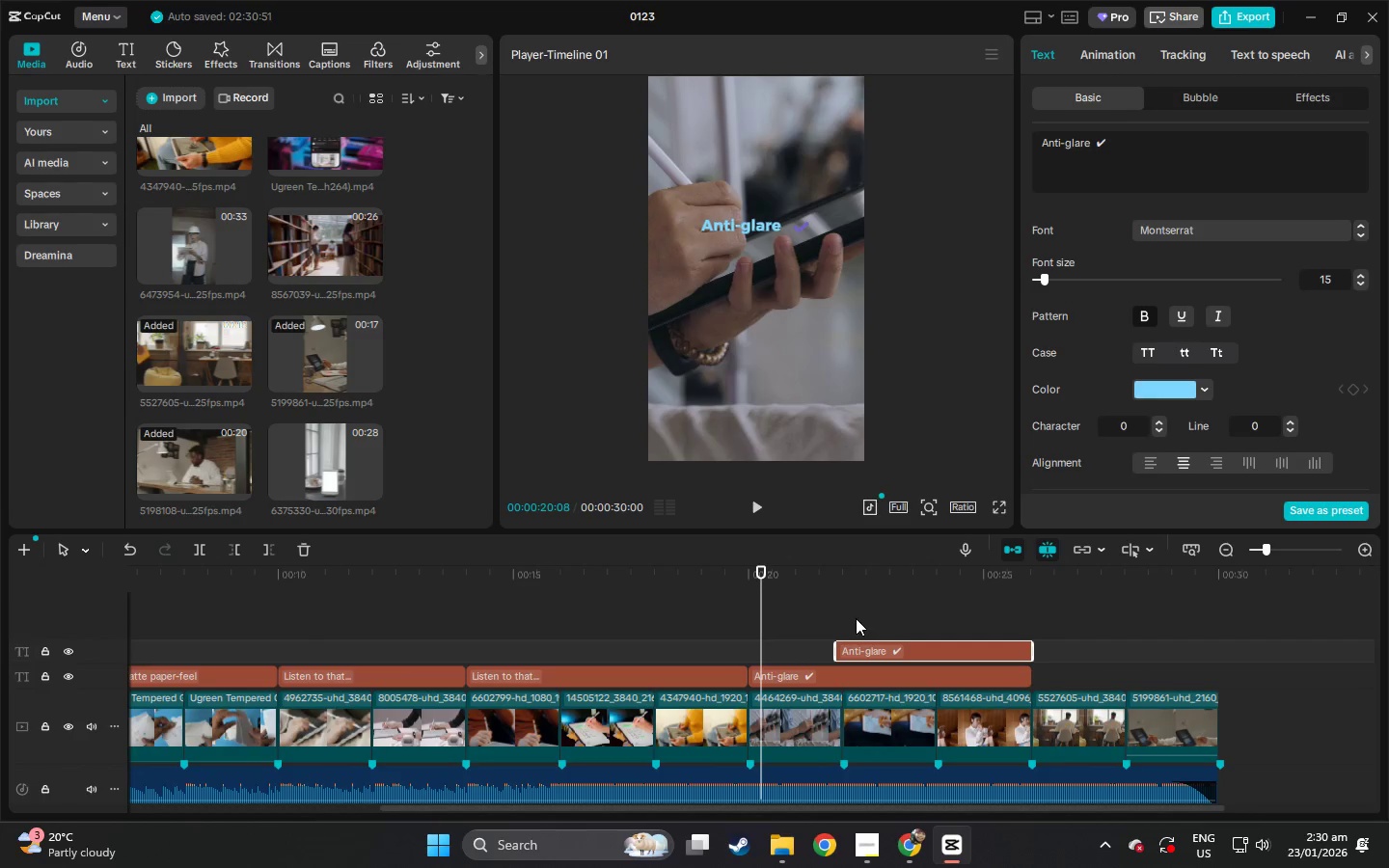 
left_click_drag(start_coordinate=[827, 583], to_coordinate=[839, 583])
 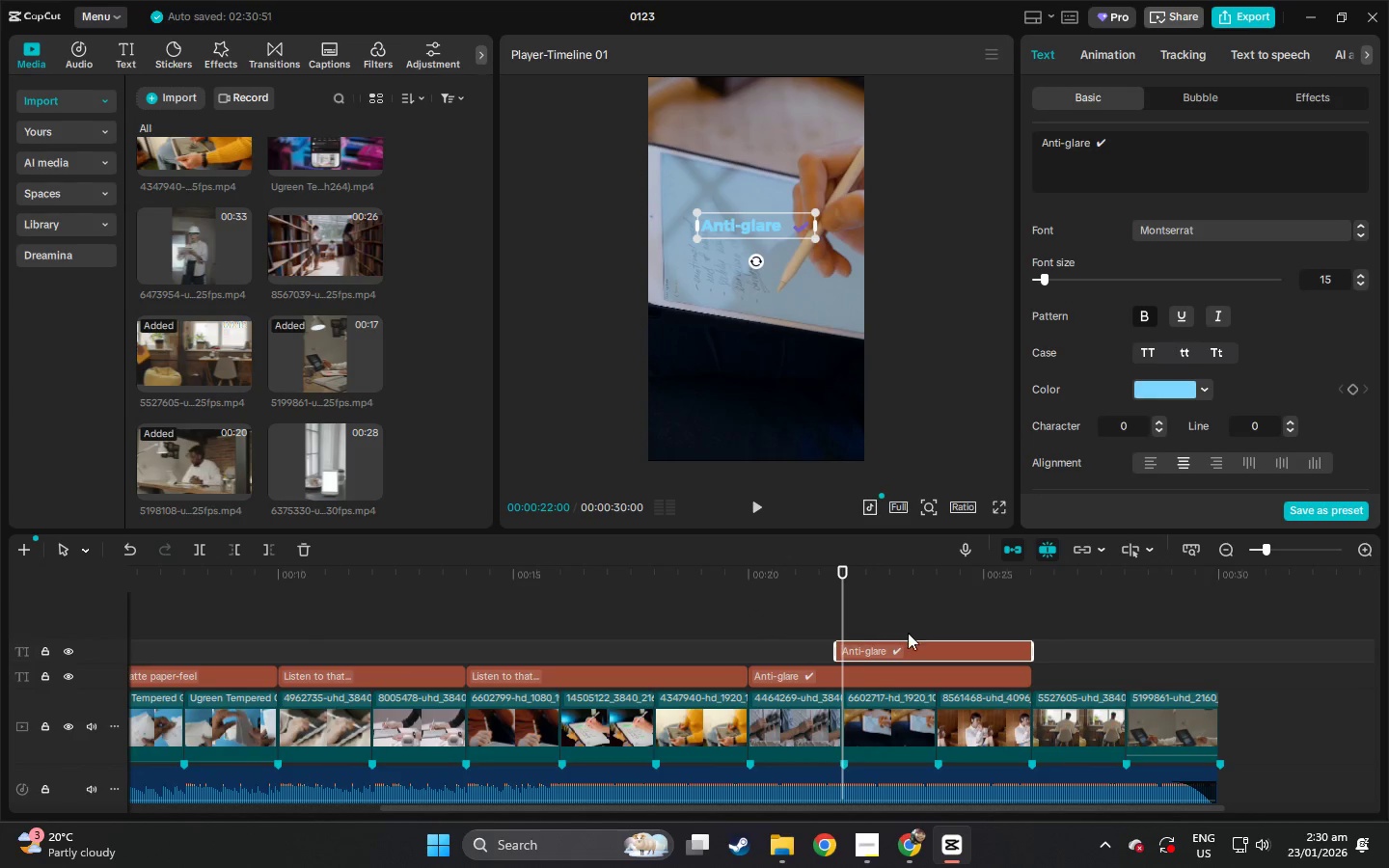 
left_click([908, 645])
 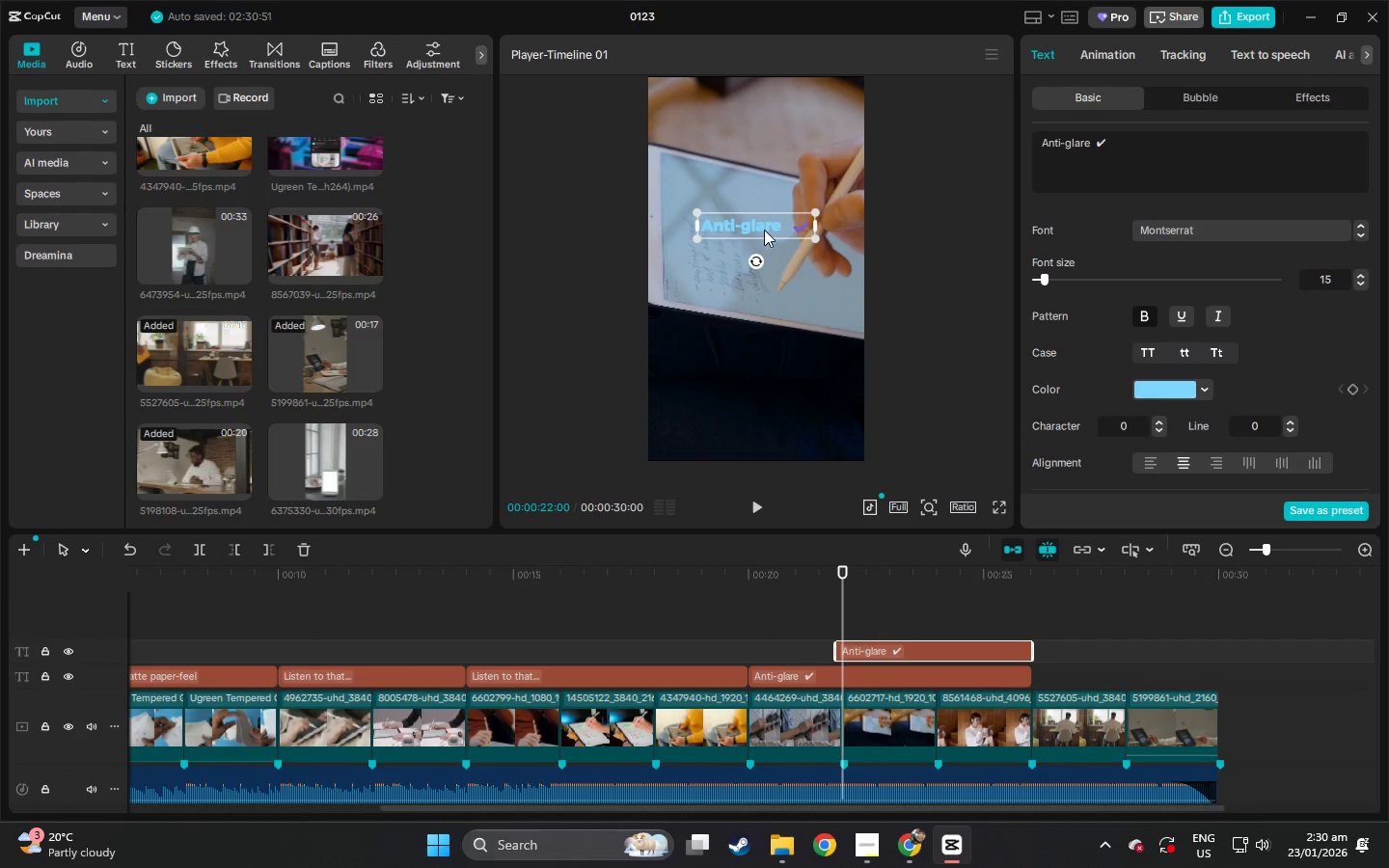 
left_click_drag(start_coordinate=[764, 230], to_coordinate=[762, 253])
 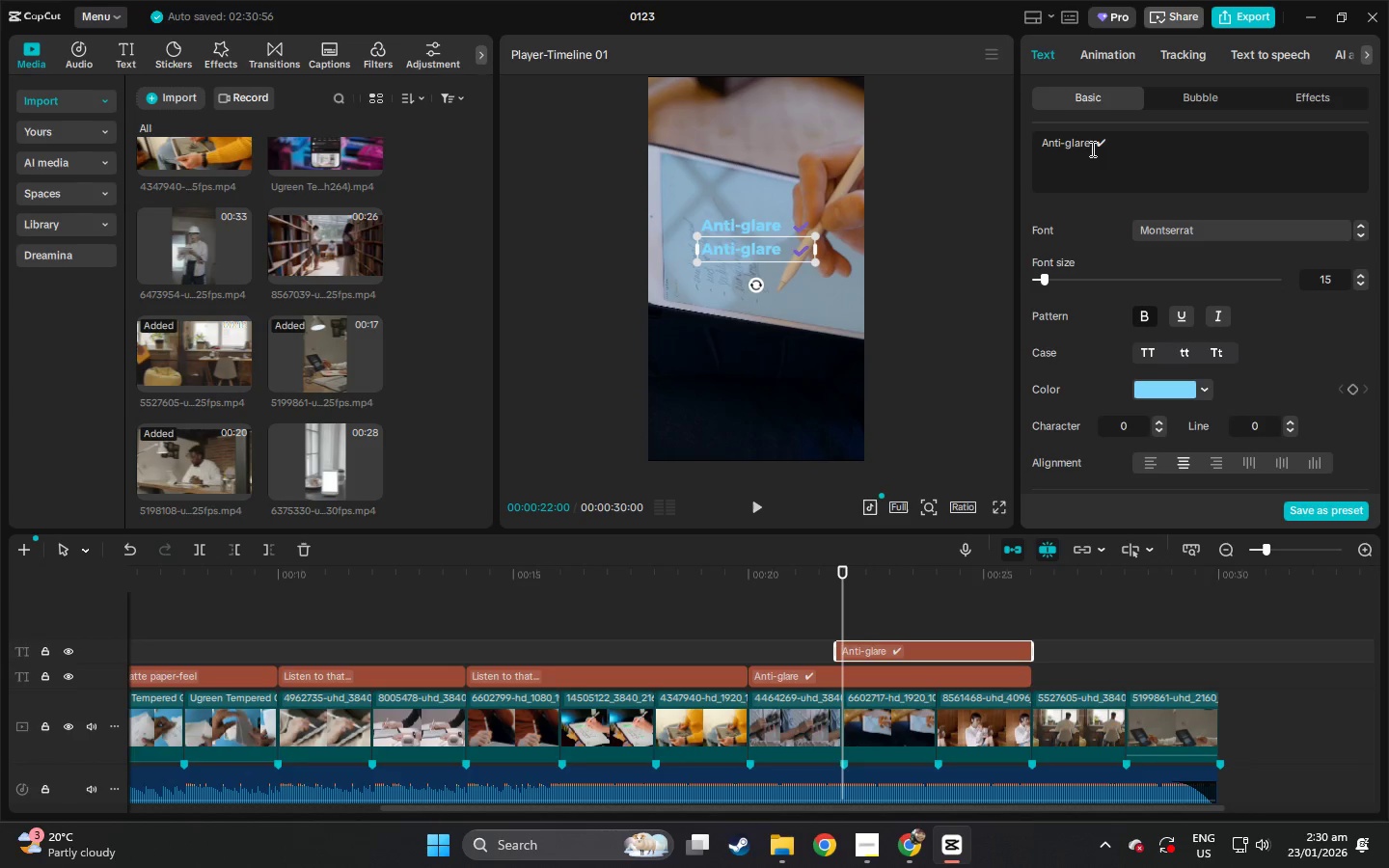 
left_click_drag(start_coordinate=[1091, 149], to_coordinate=[965, 158])
 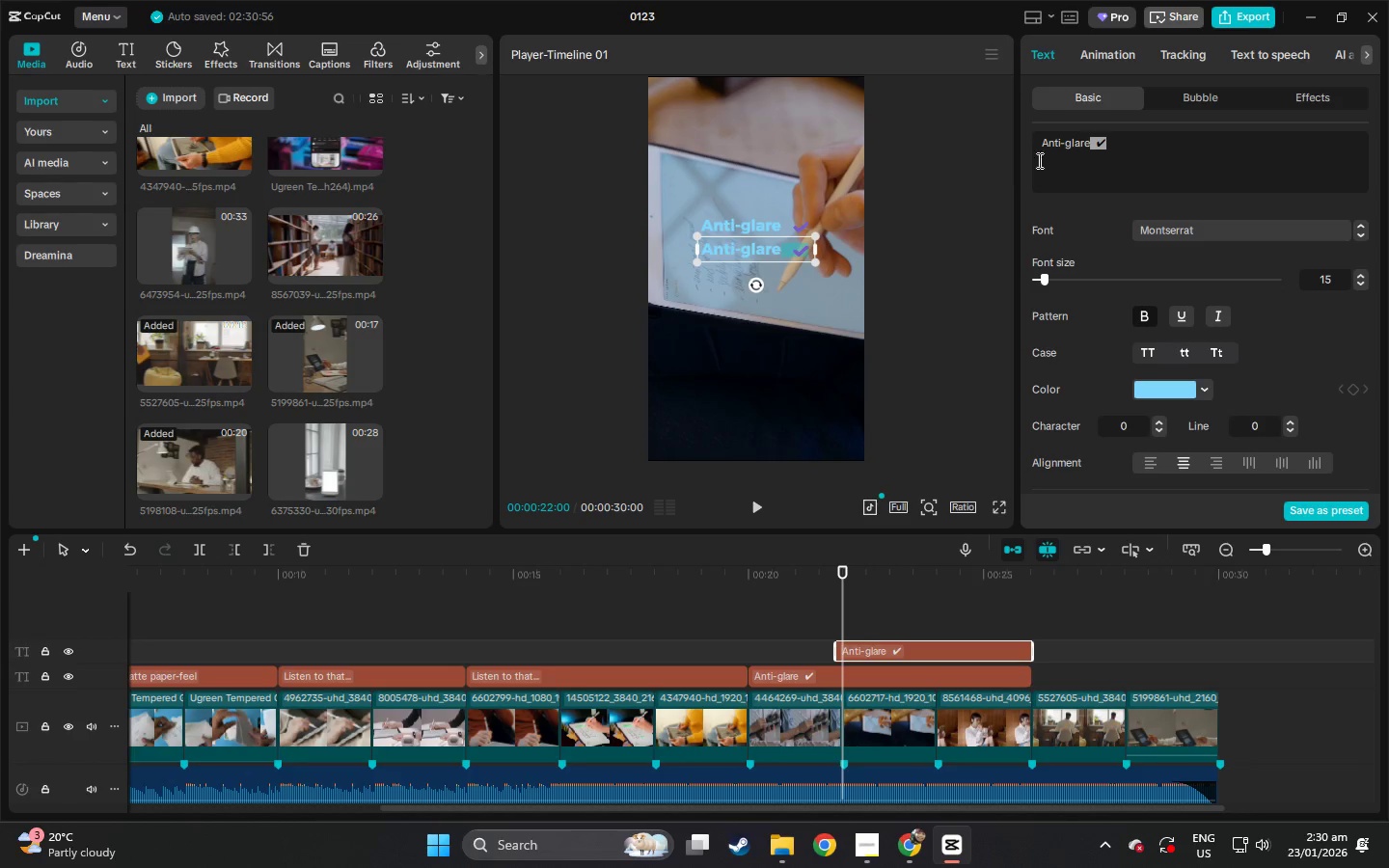 
left_click([1063, 164])
 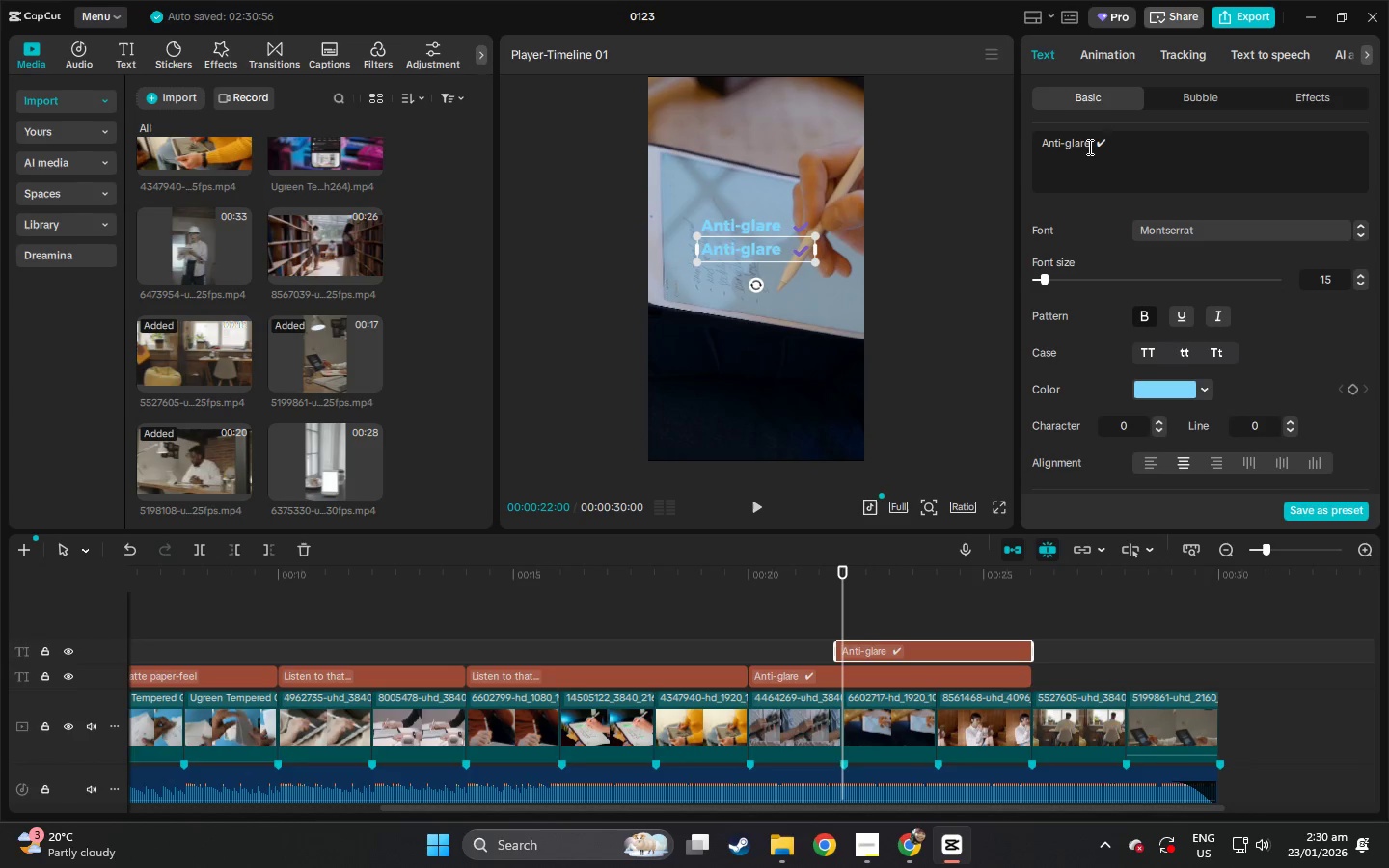 
left_click_drag(start_coordinate=[1088, 147], to_coordinate=[1029, 147])
 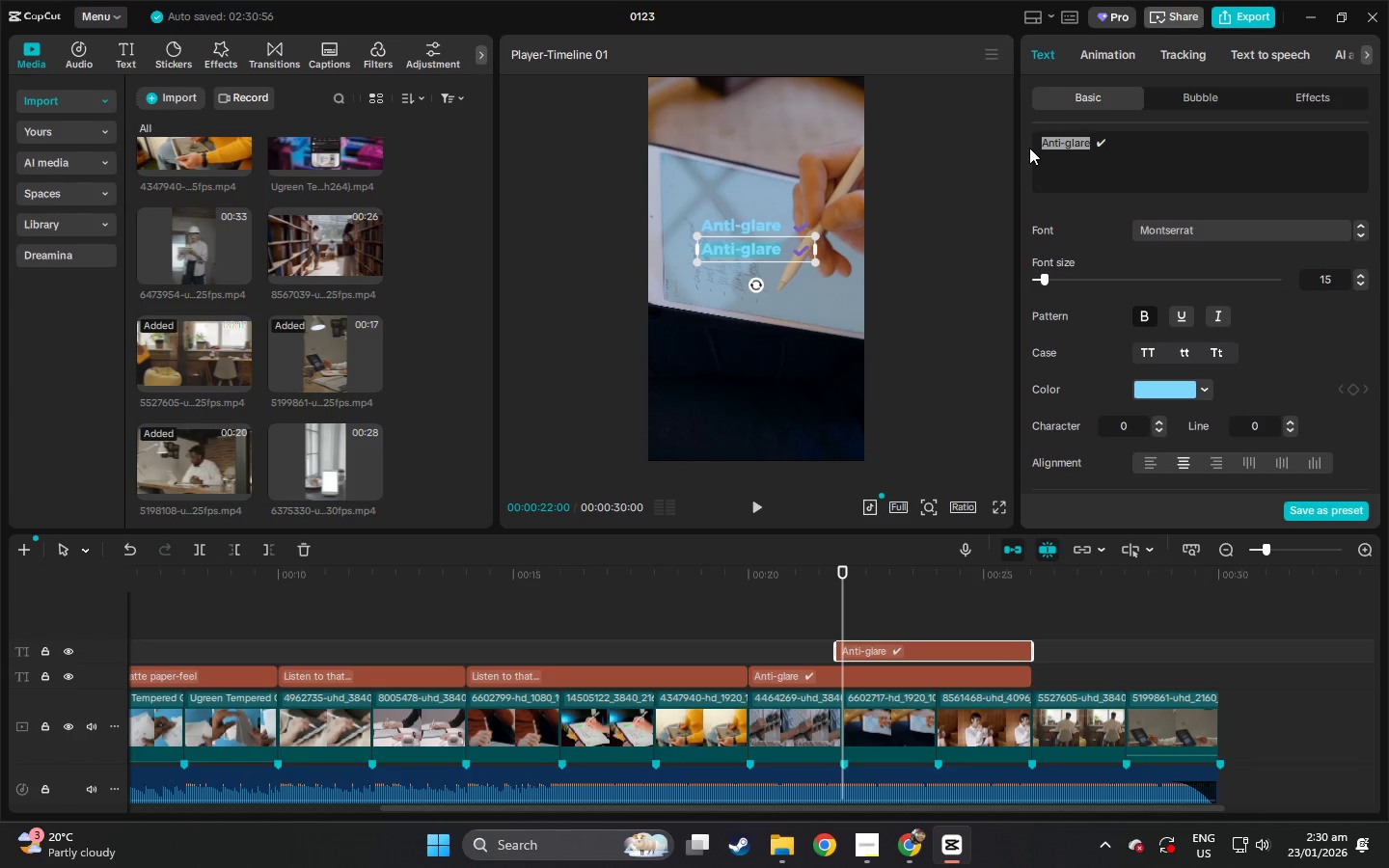 
type(More control)
 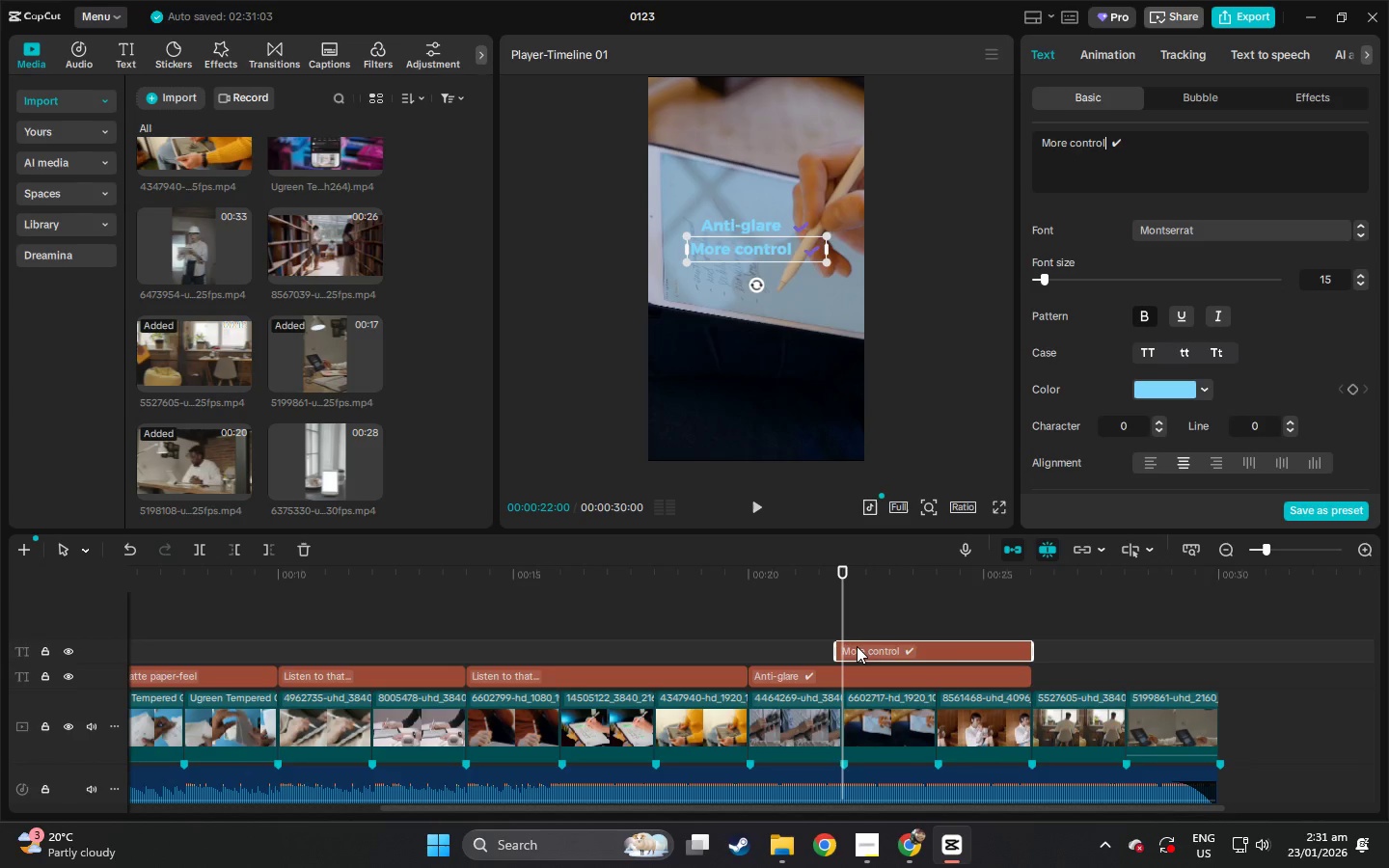 
hold_key(key=AltLeft, duration=1.51)
left_click_drag(start_coordinate=[926, 646], to_coordinate=[928, 625])
 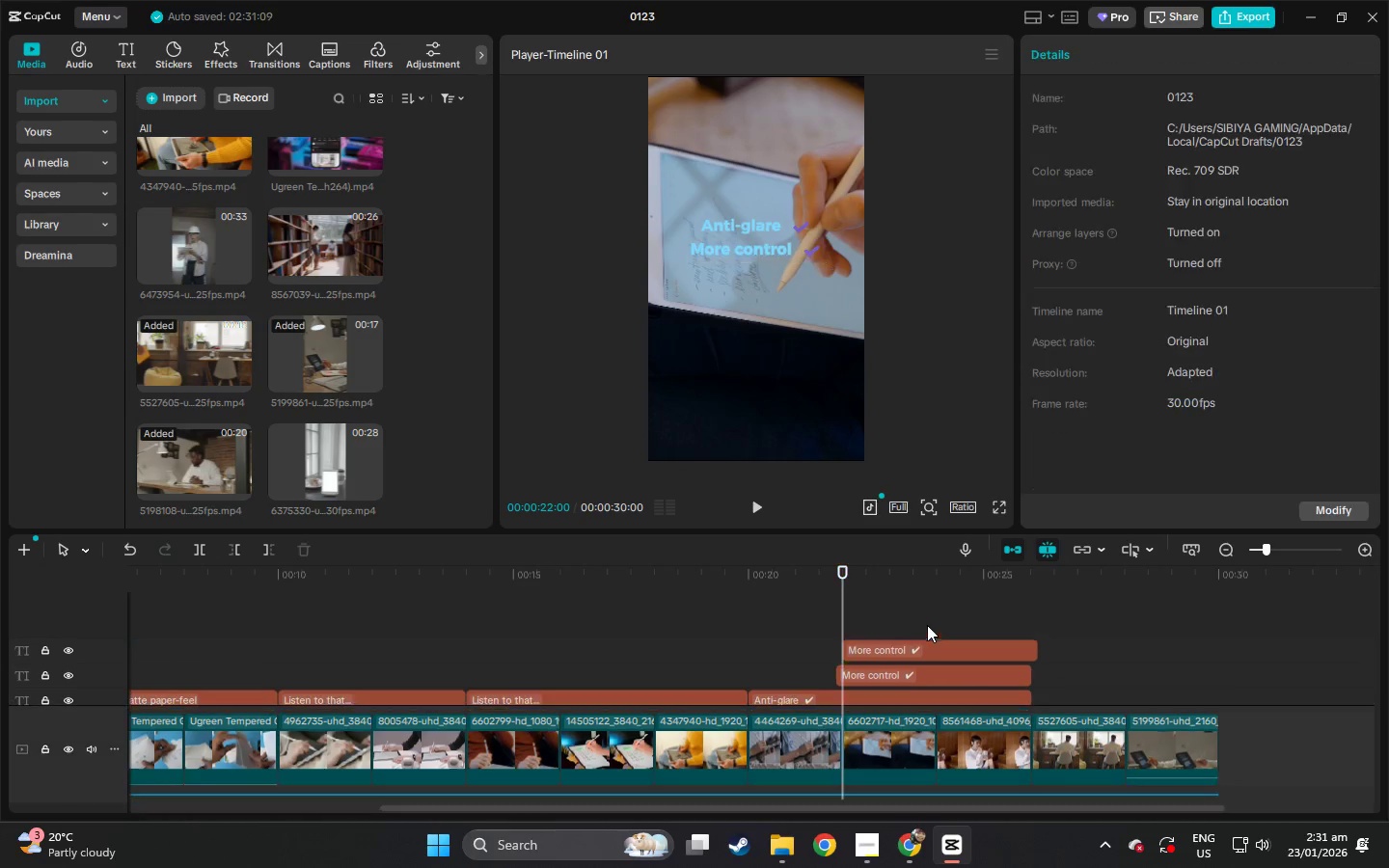 
key(Alt+AltLeft)
 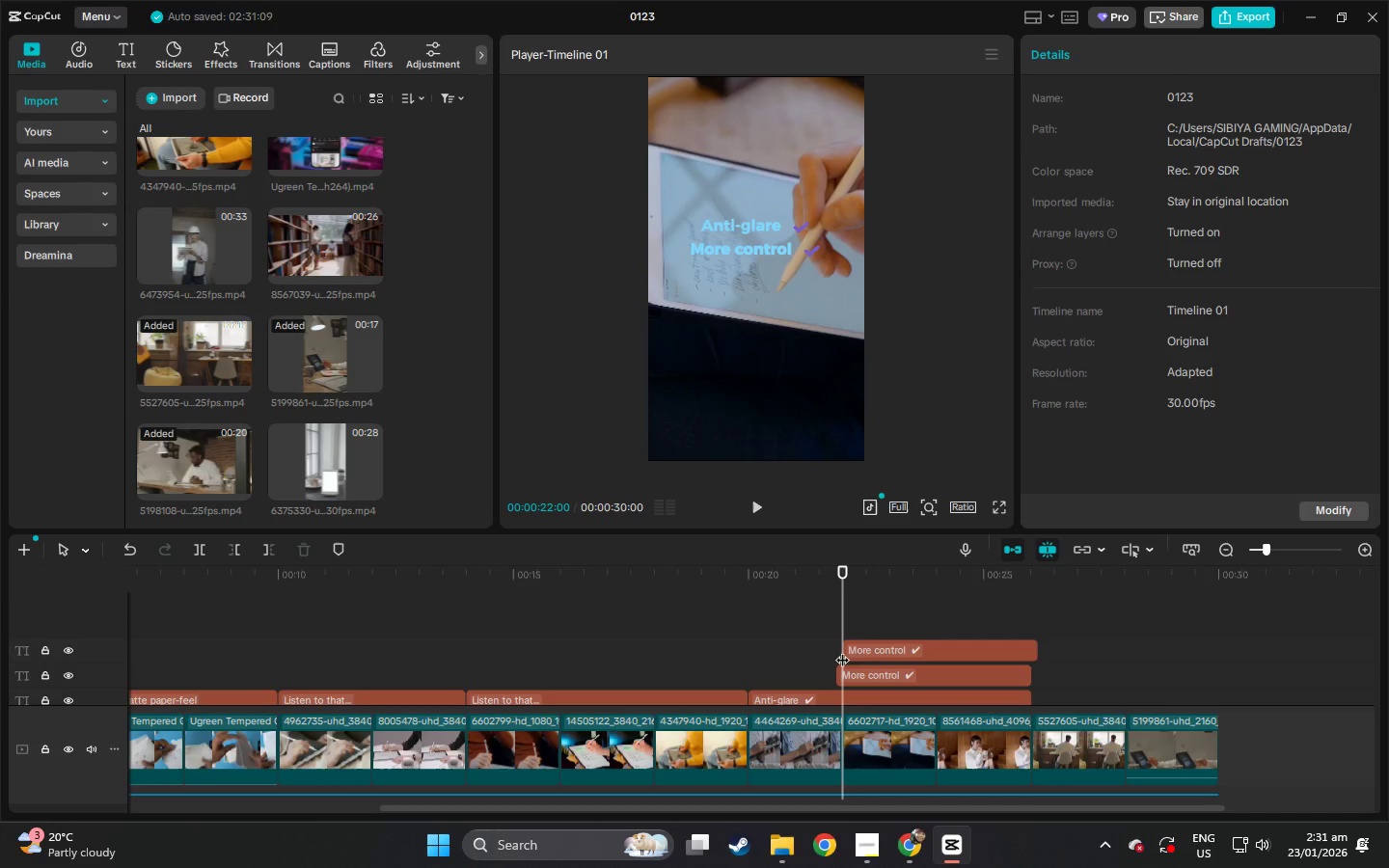 
left_click([857, 641])
 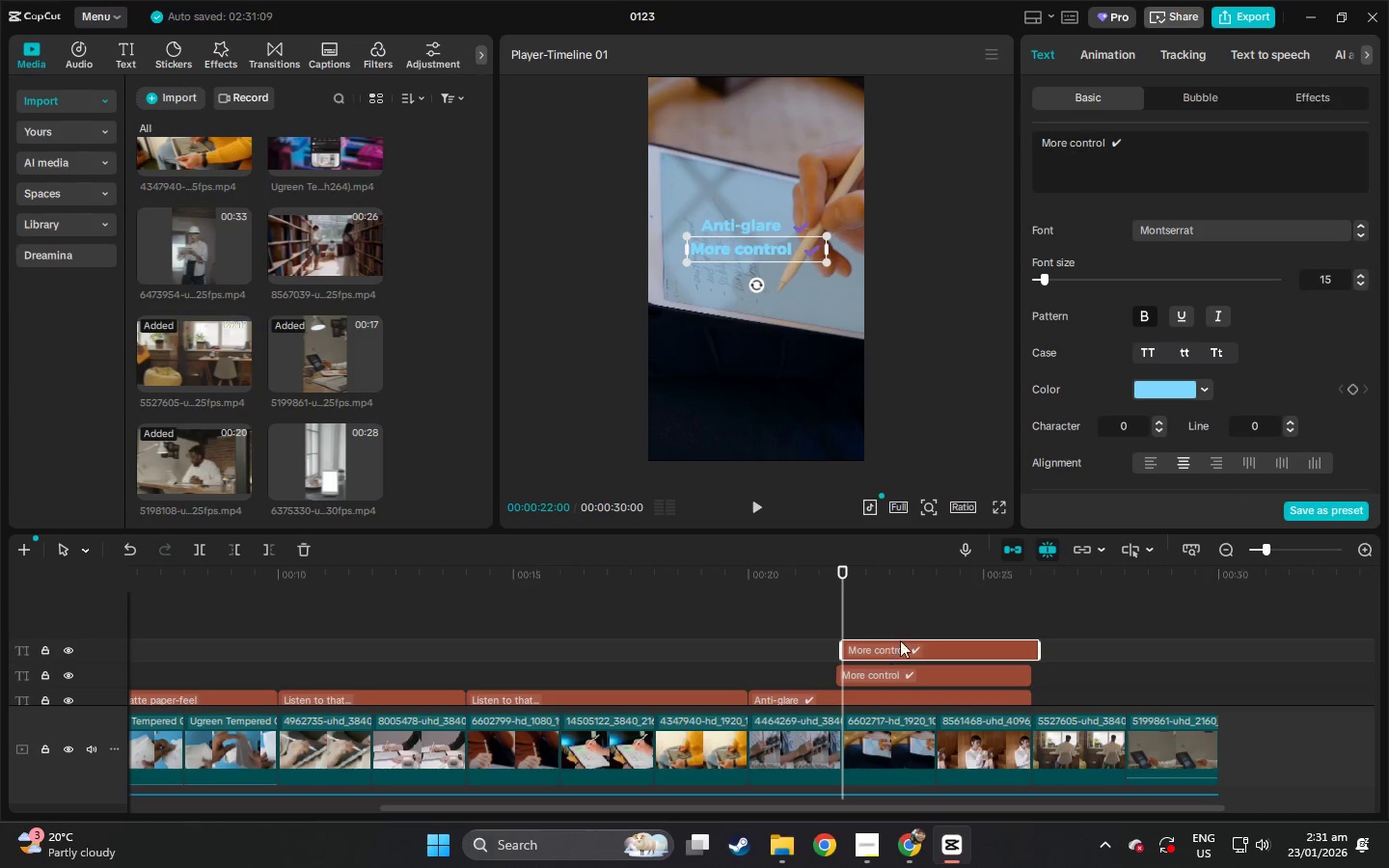 
scroll: coordinate [934, 622], scroll_direction: down, amount: 2.0
 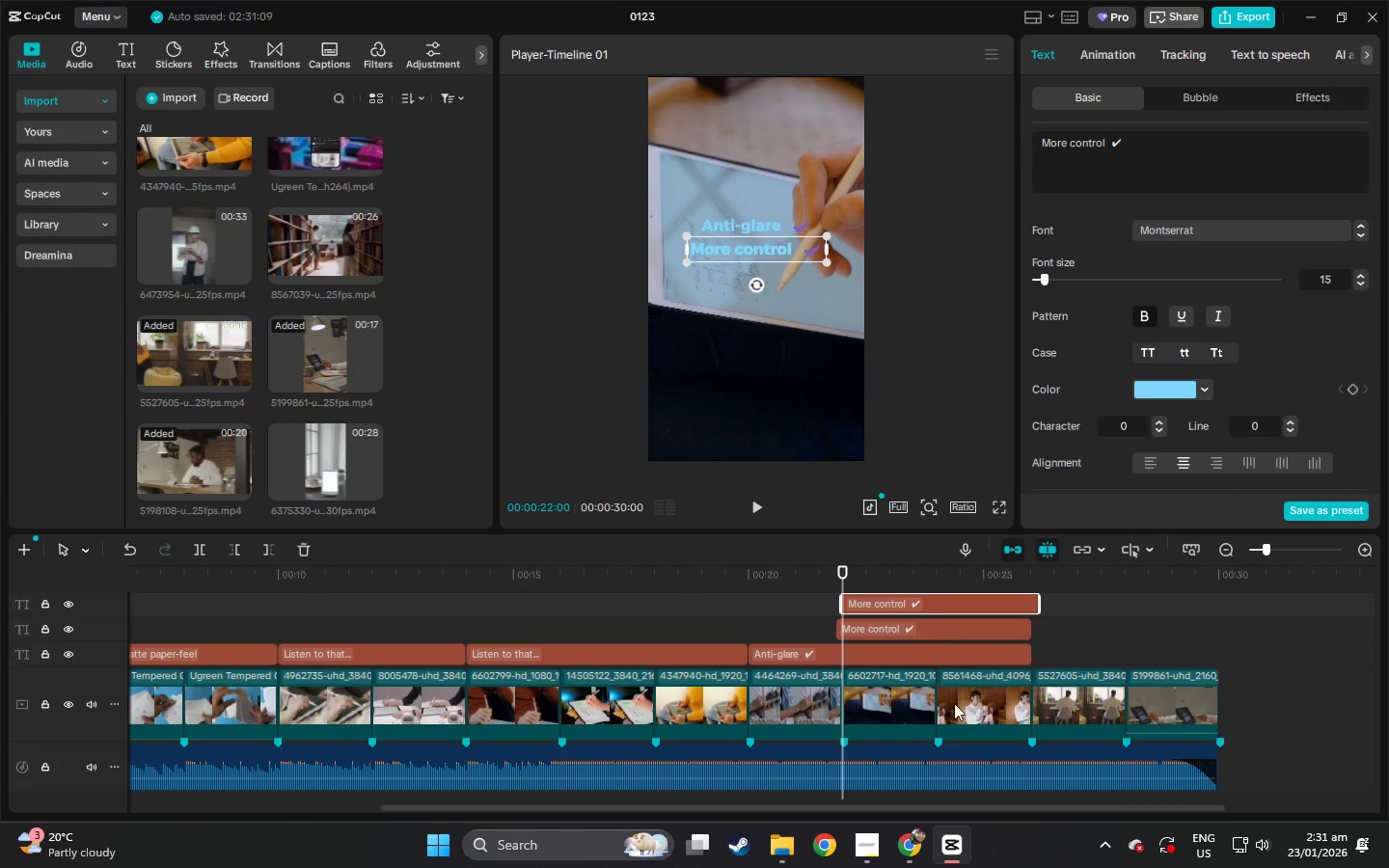 
left_click([986, 708])
 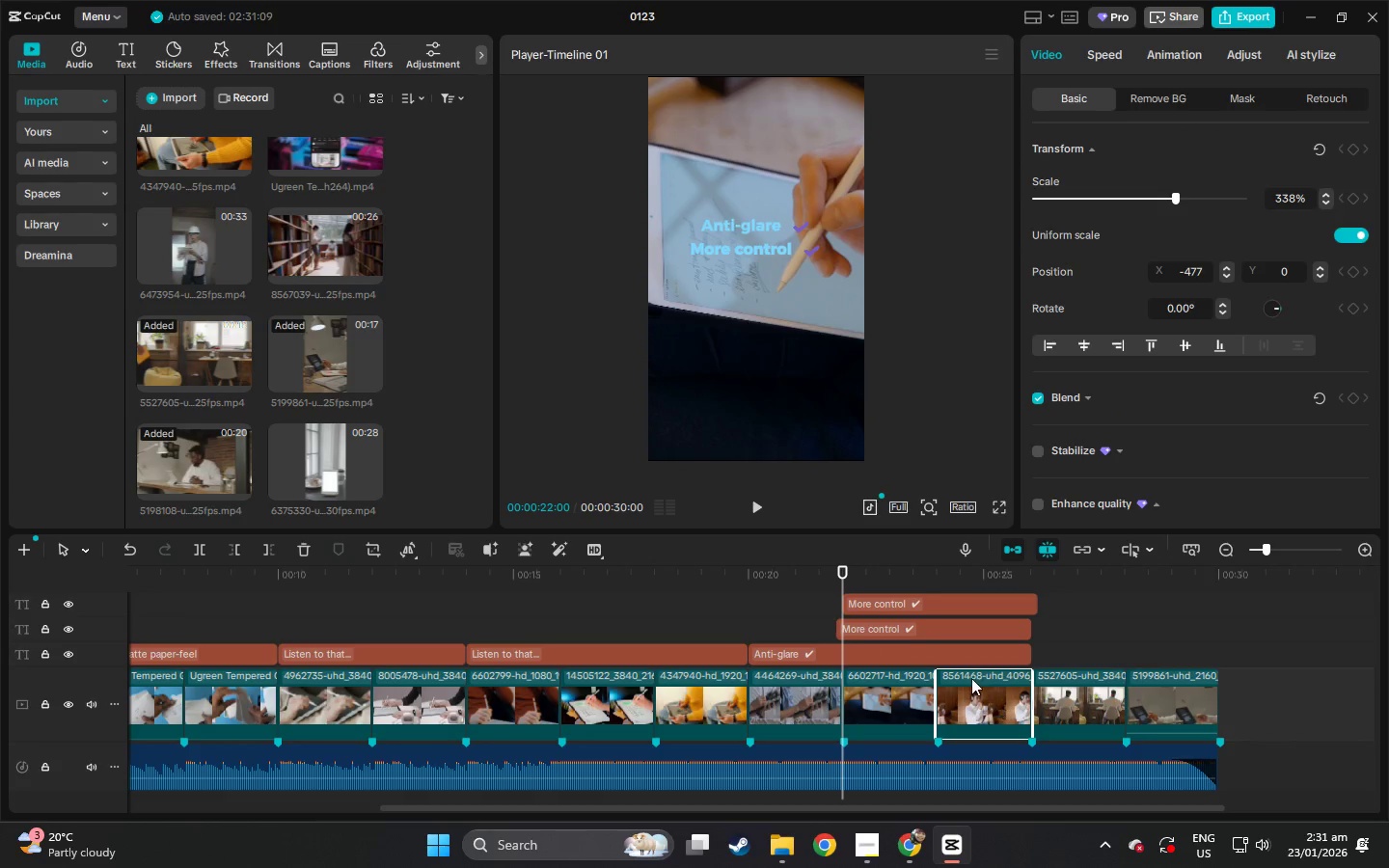 
key(Alt+AltLeft)
 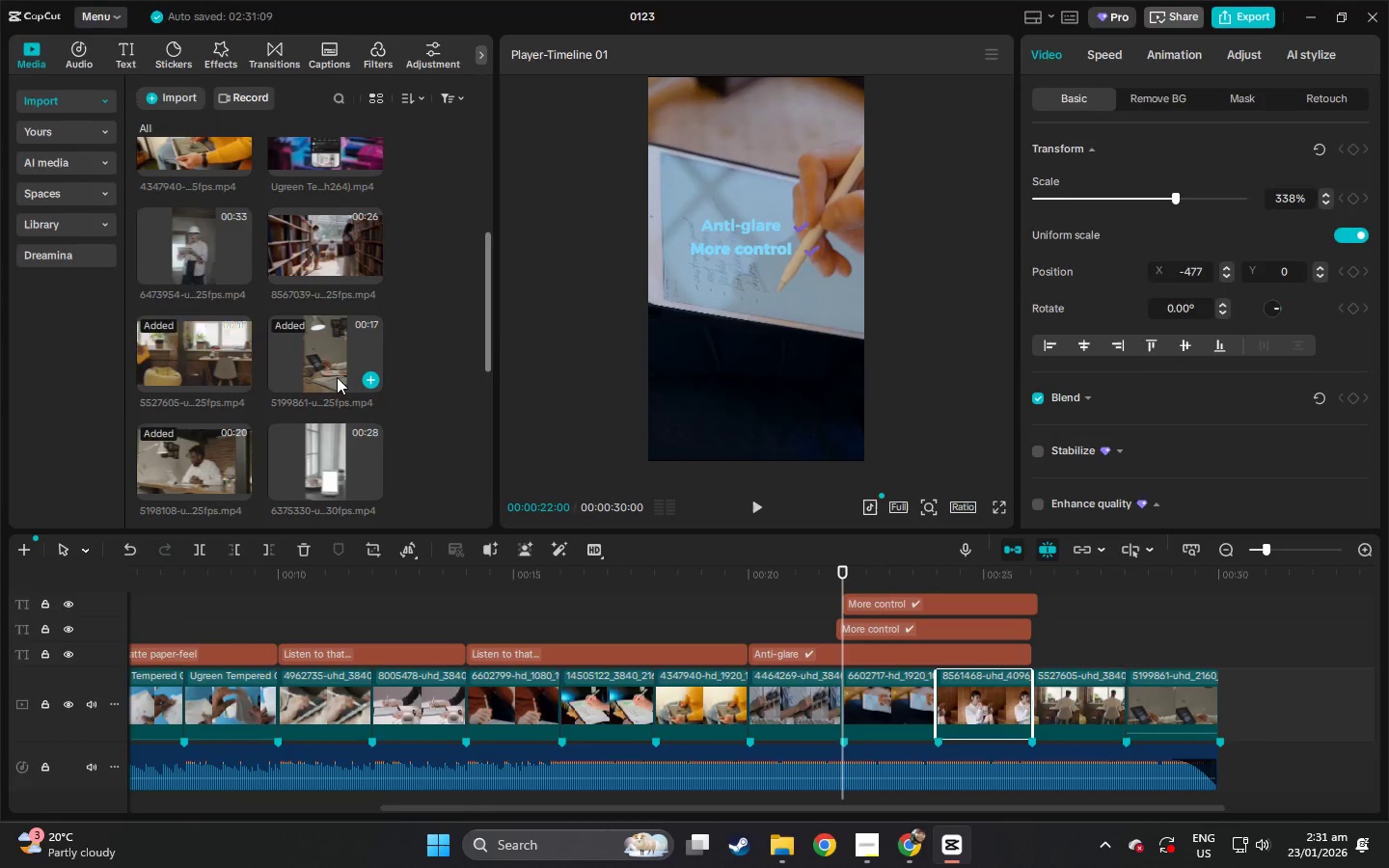 
key(Alt+Tab)
 